 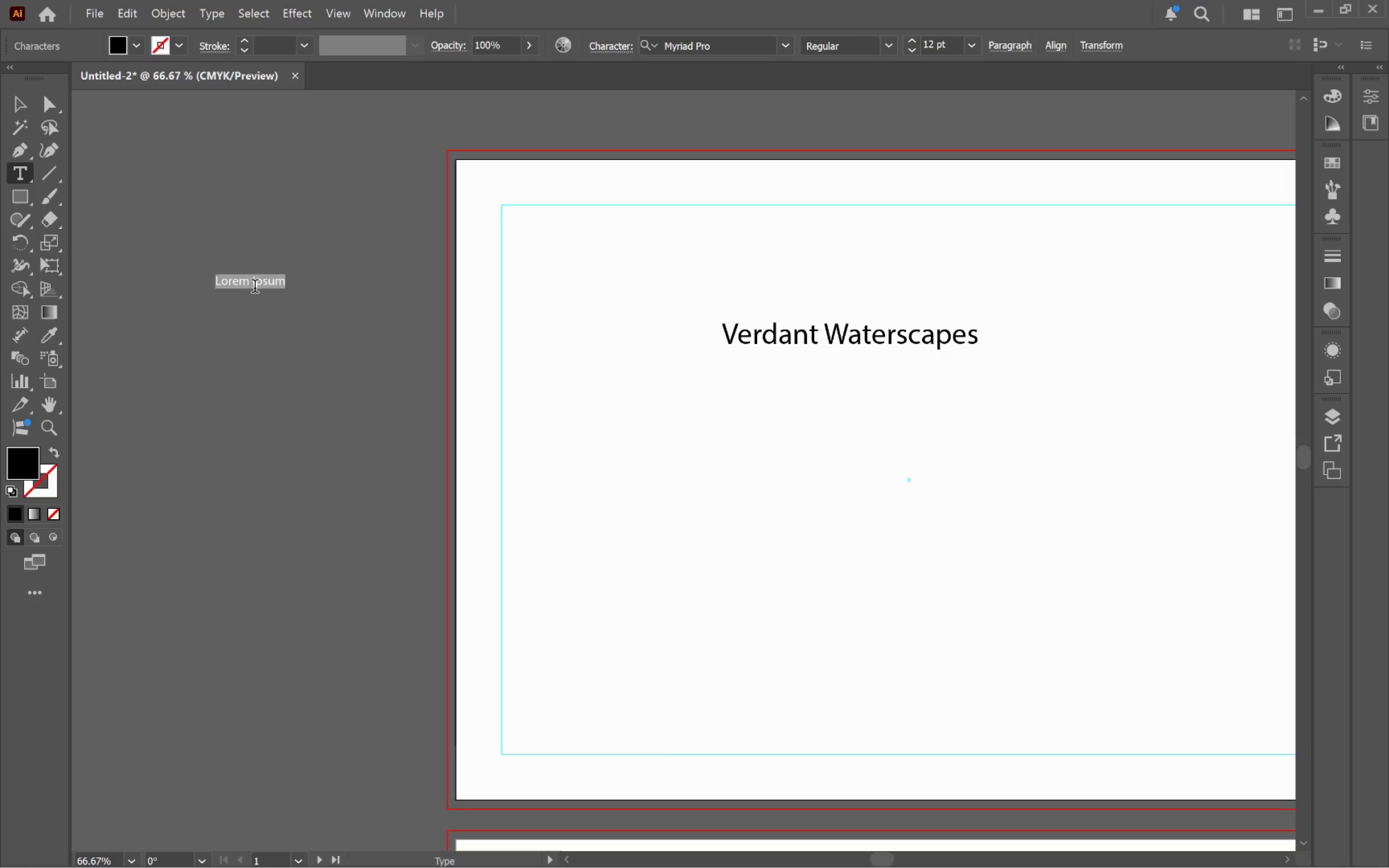 
type(Green)
 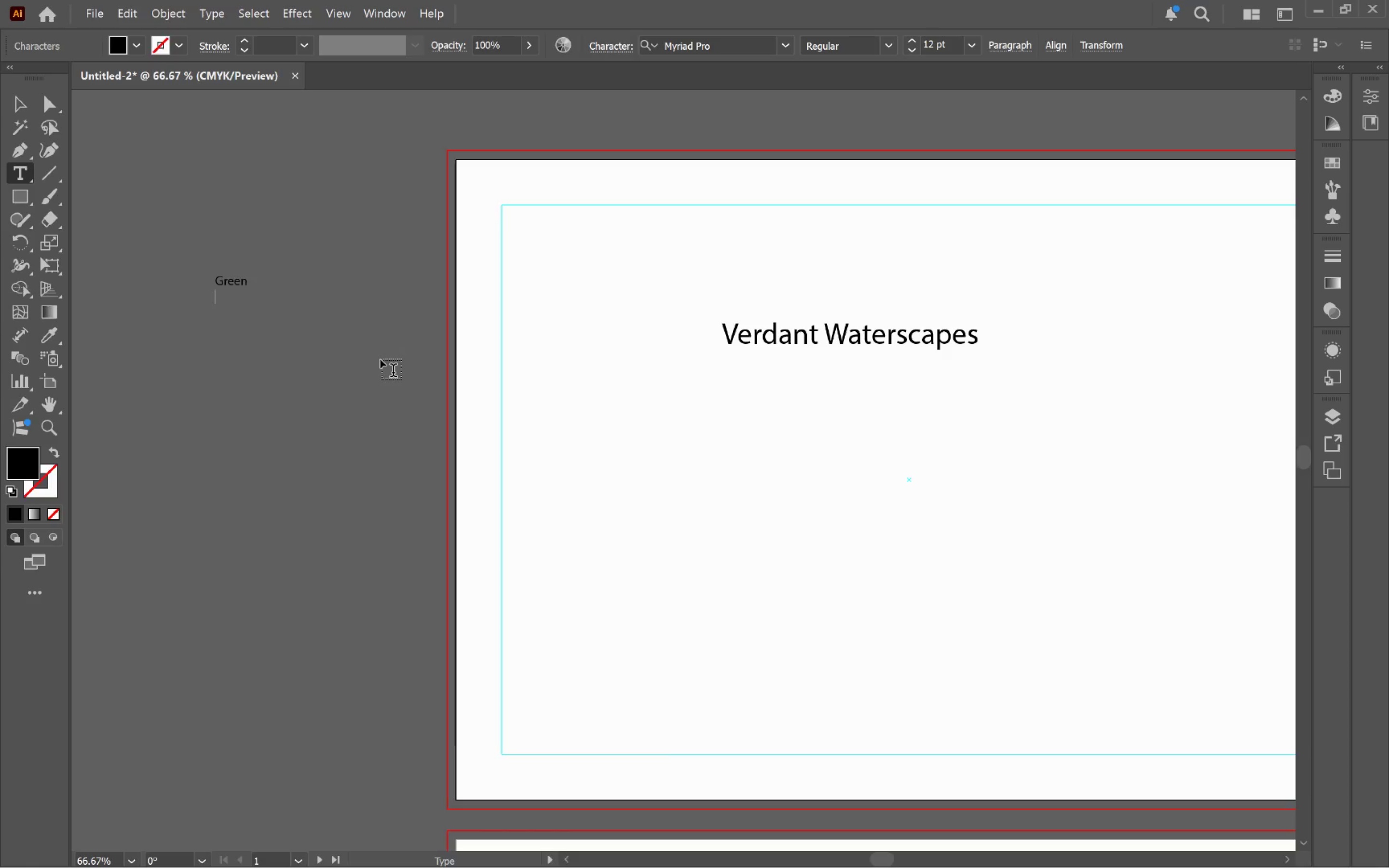 
key(Enter)
 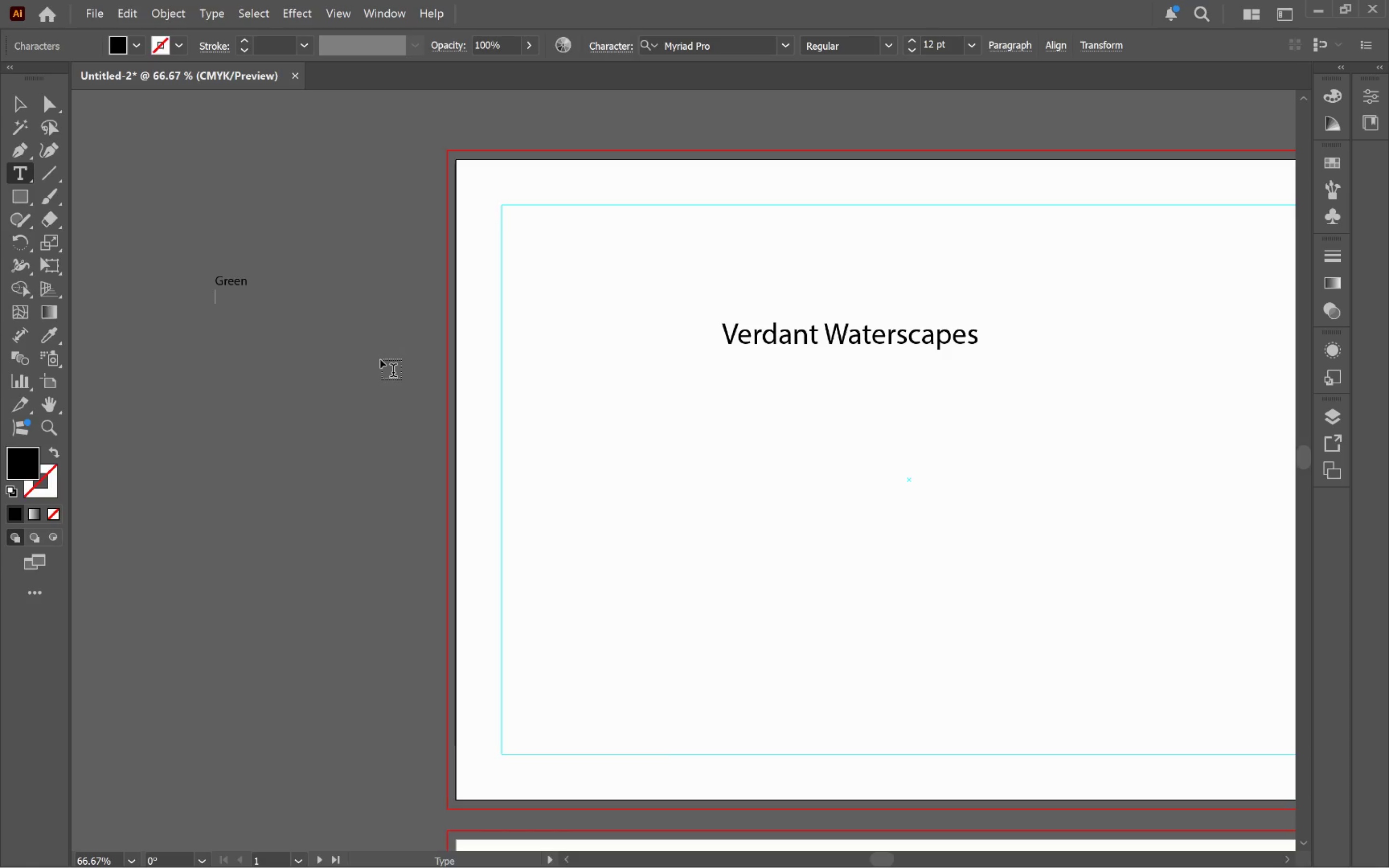 
type(Leaf)
 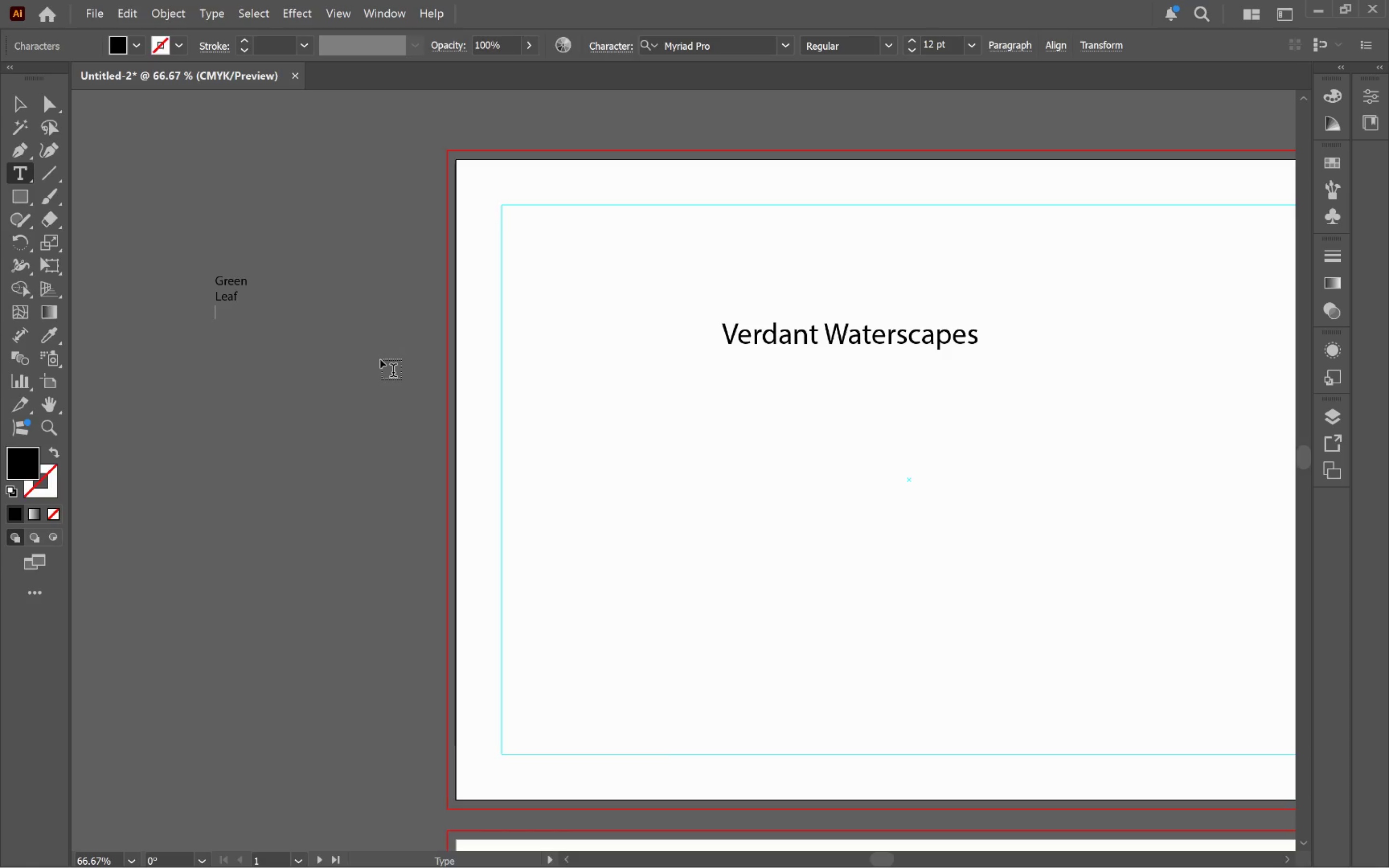 
key(Enter)
 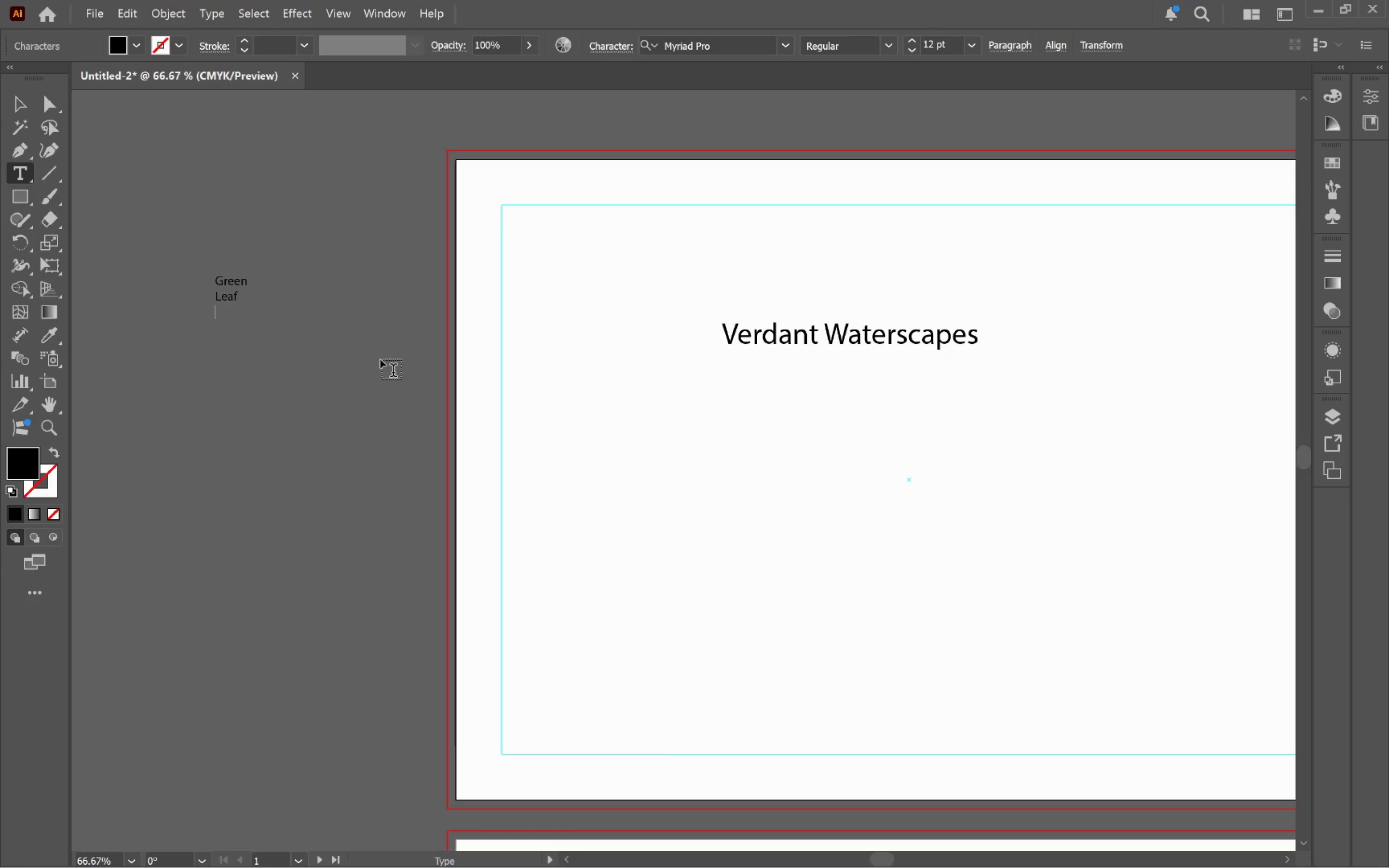 
type(Water)
 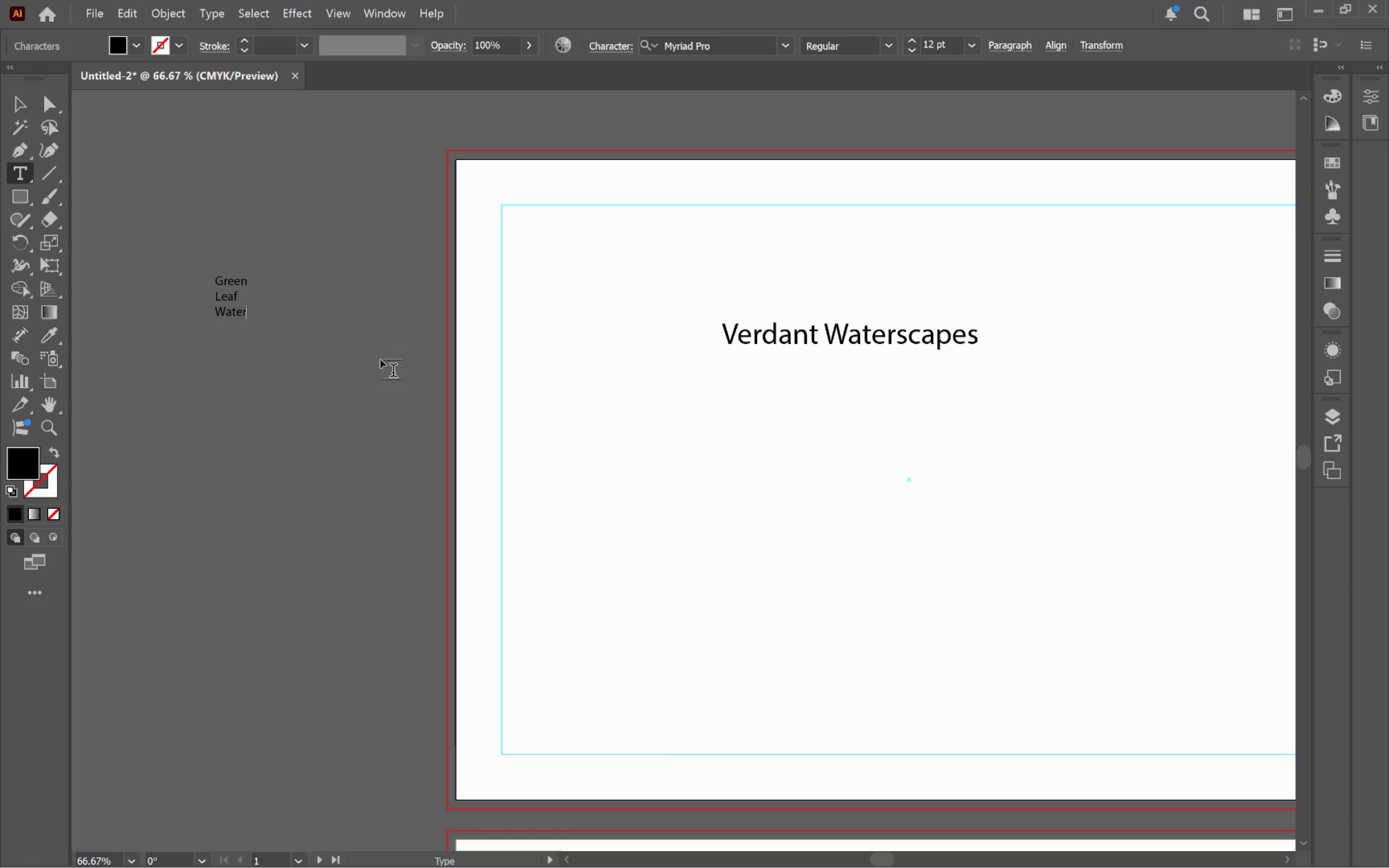 
key(Enter)
 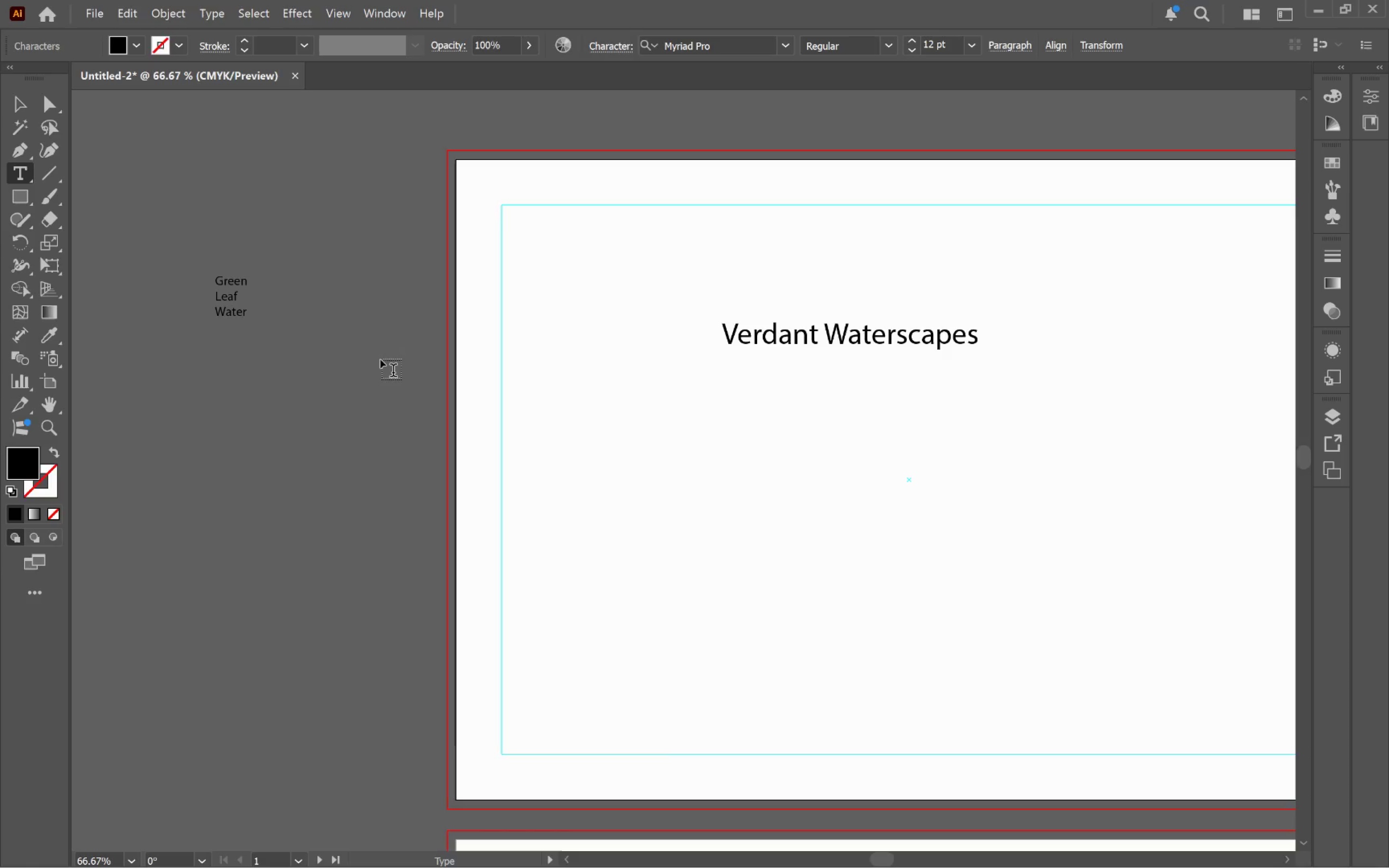 
type(pool)
 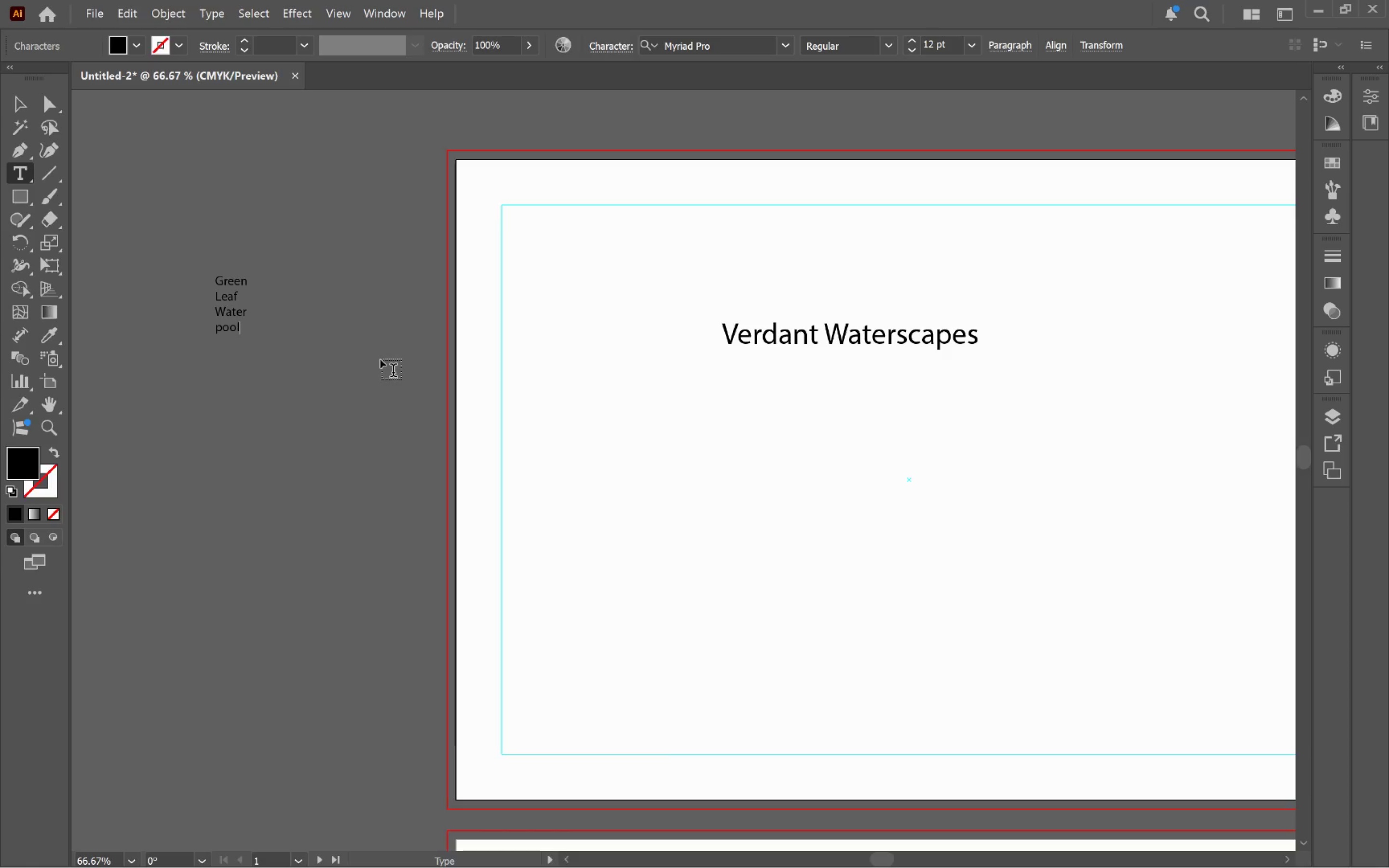 
hold_key(key=ControlLeft, duration=0.31)
 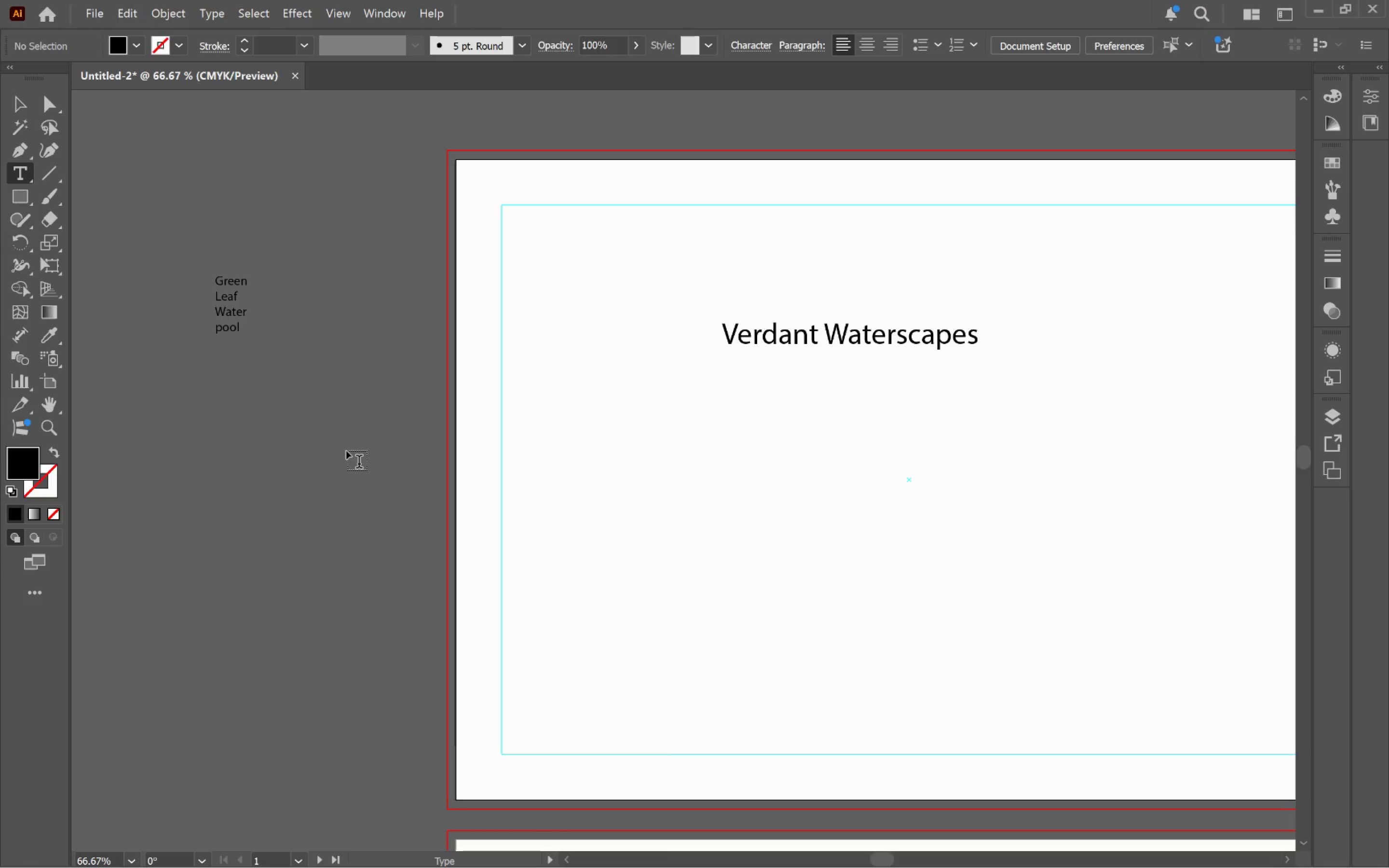 
double_click([346, 451])
 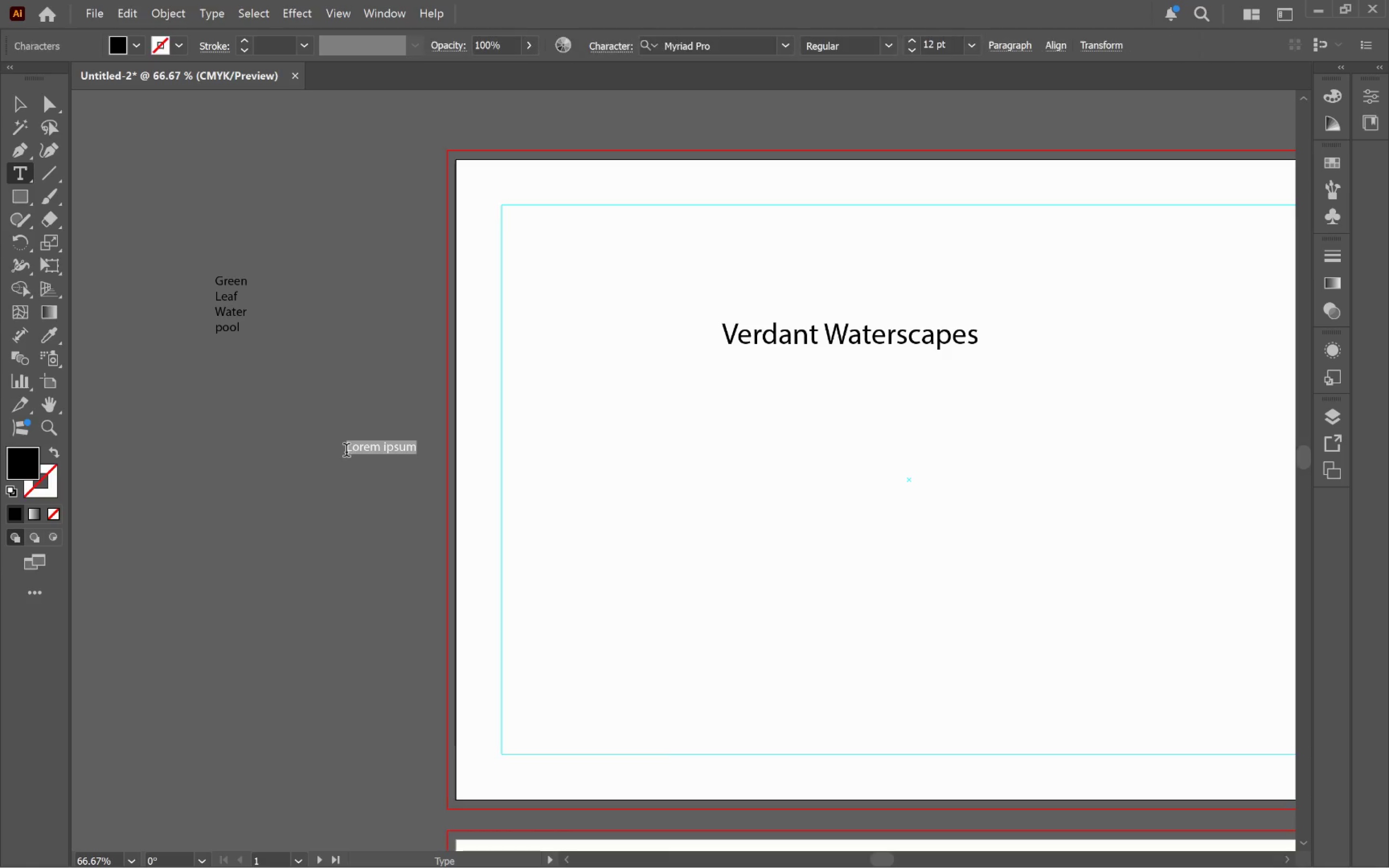 
key(V)
 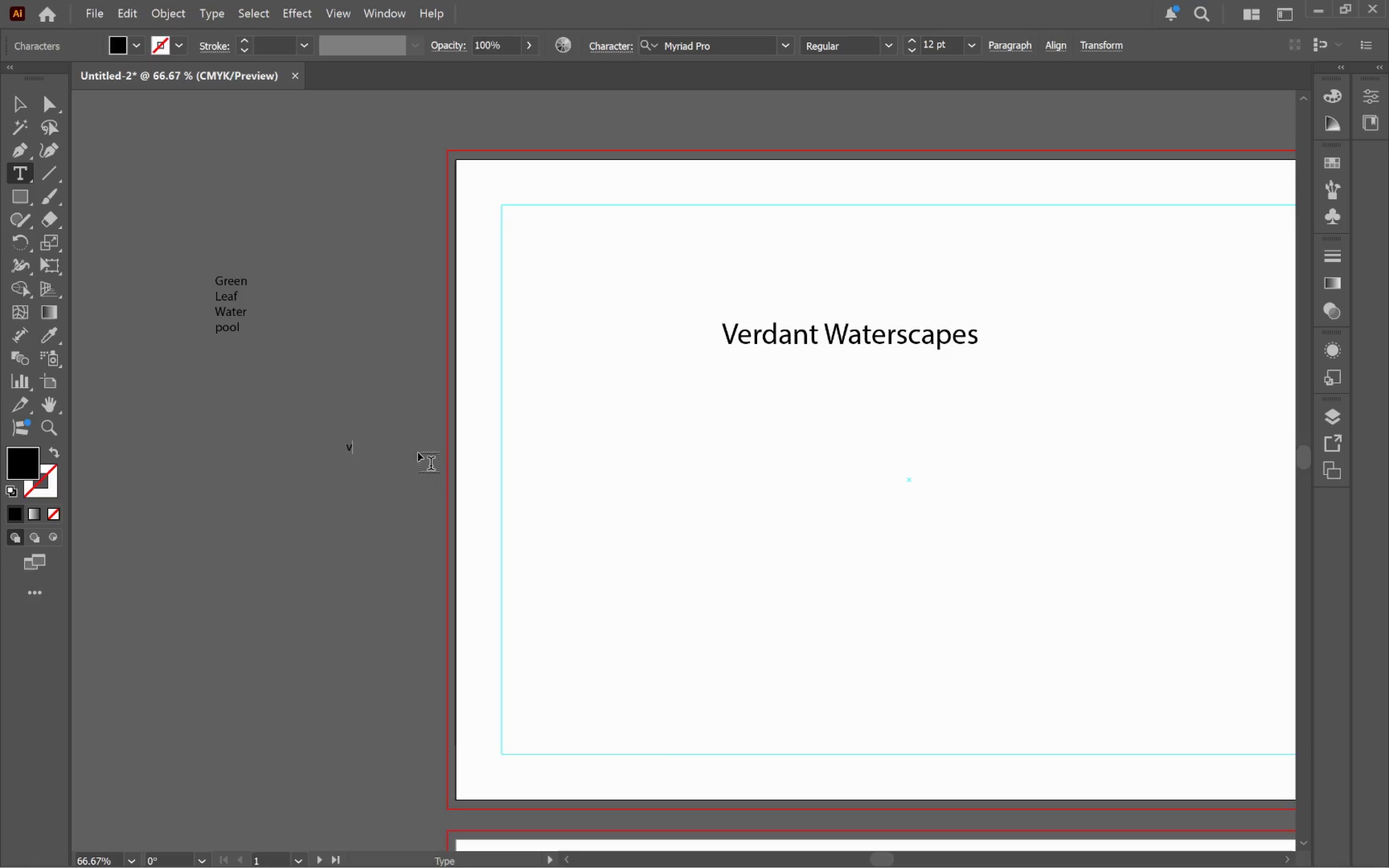 
hold_key(key=ControlLeft, duration=0.47)
left_click([382, 474])
 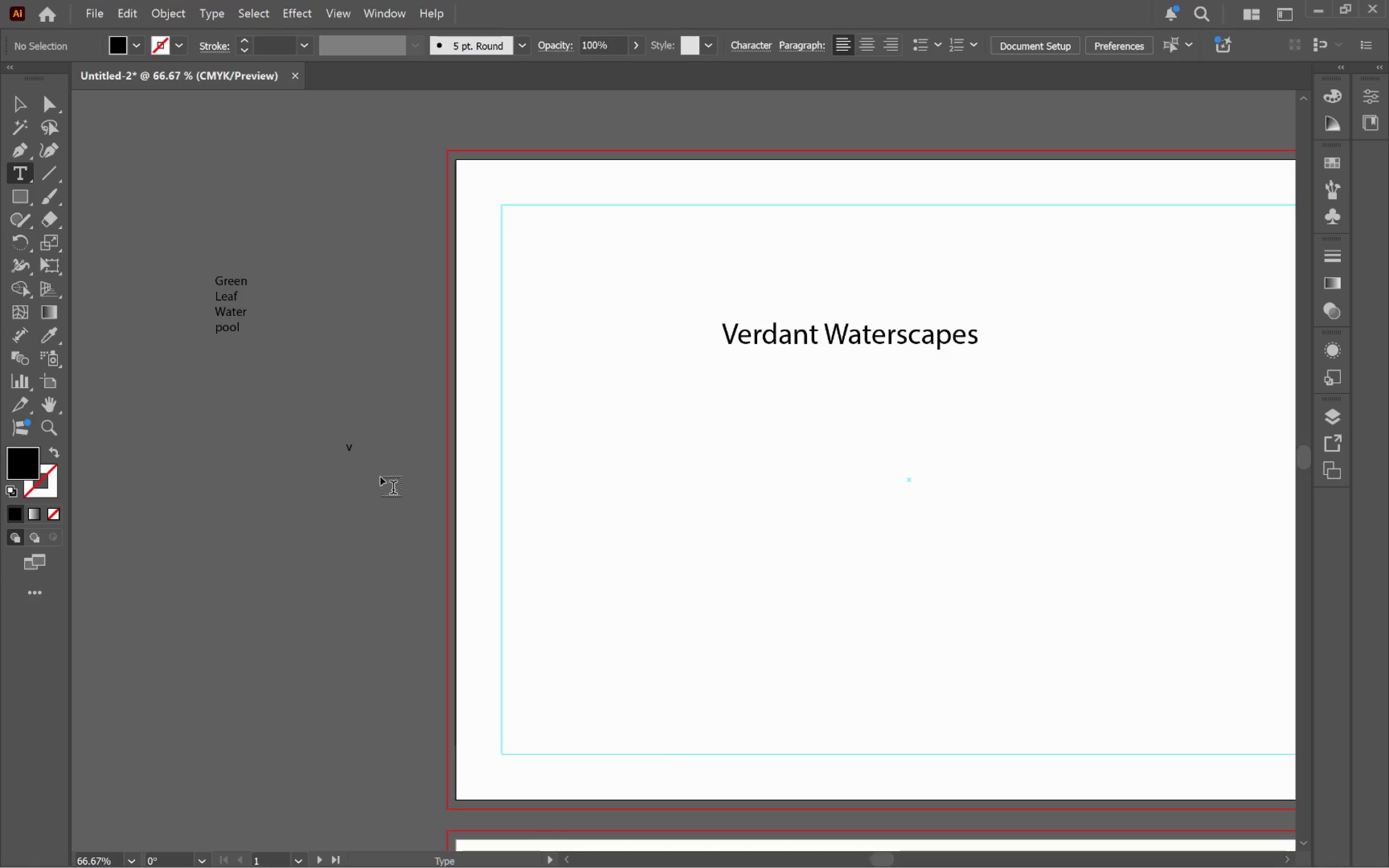 
key(V)
 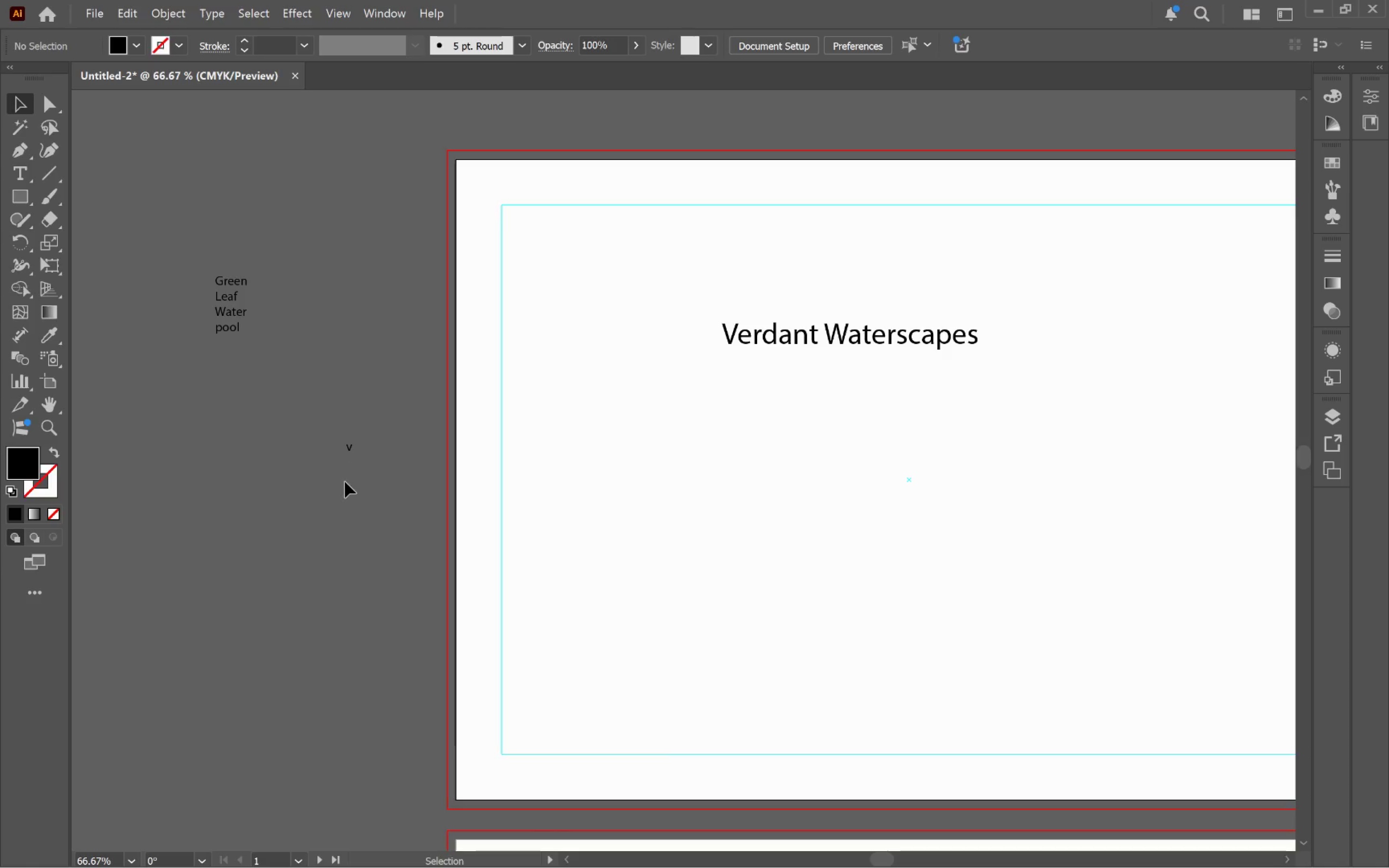 
left_click_drag(start_coordinate=[345, 482], to_coordinate=[358, 412])
 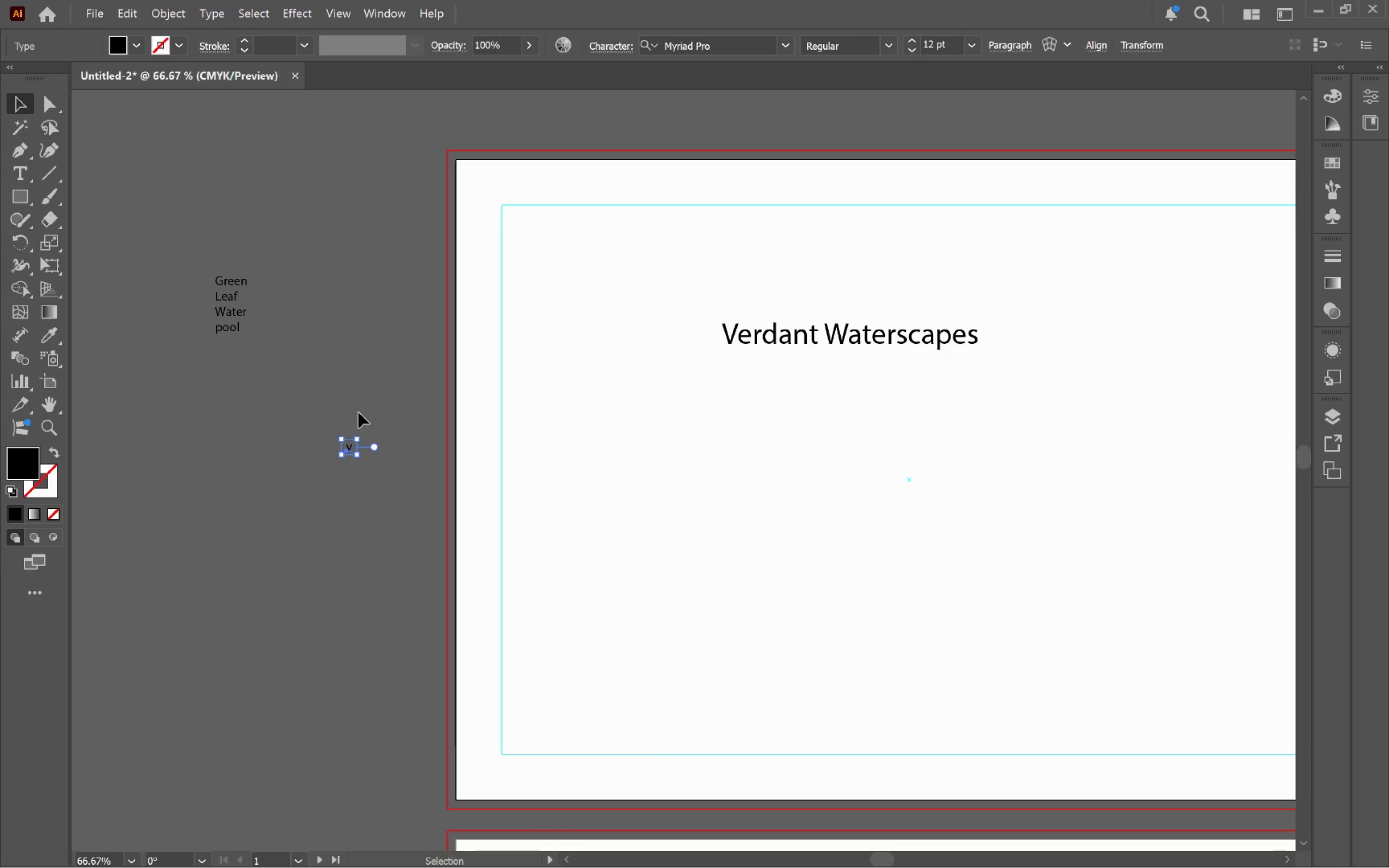 
key(Backspace)
 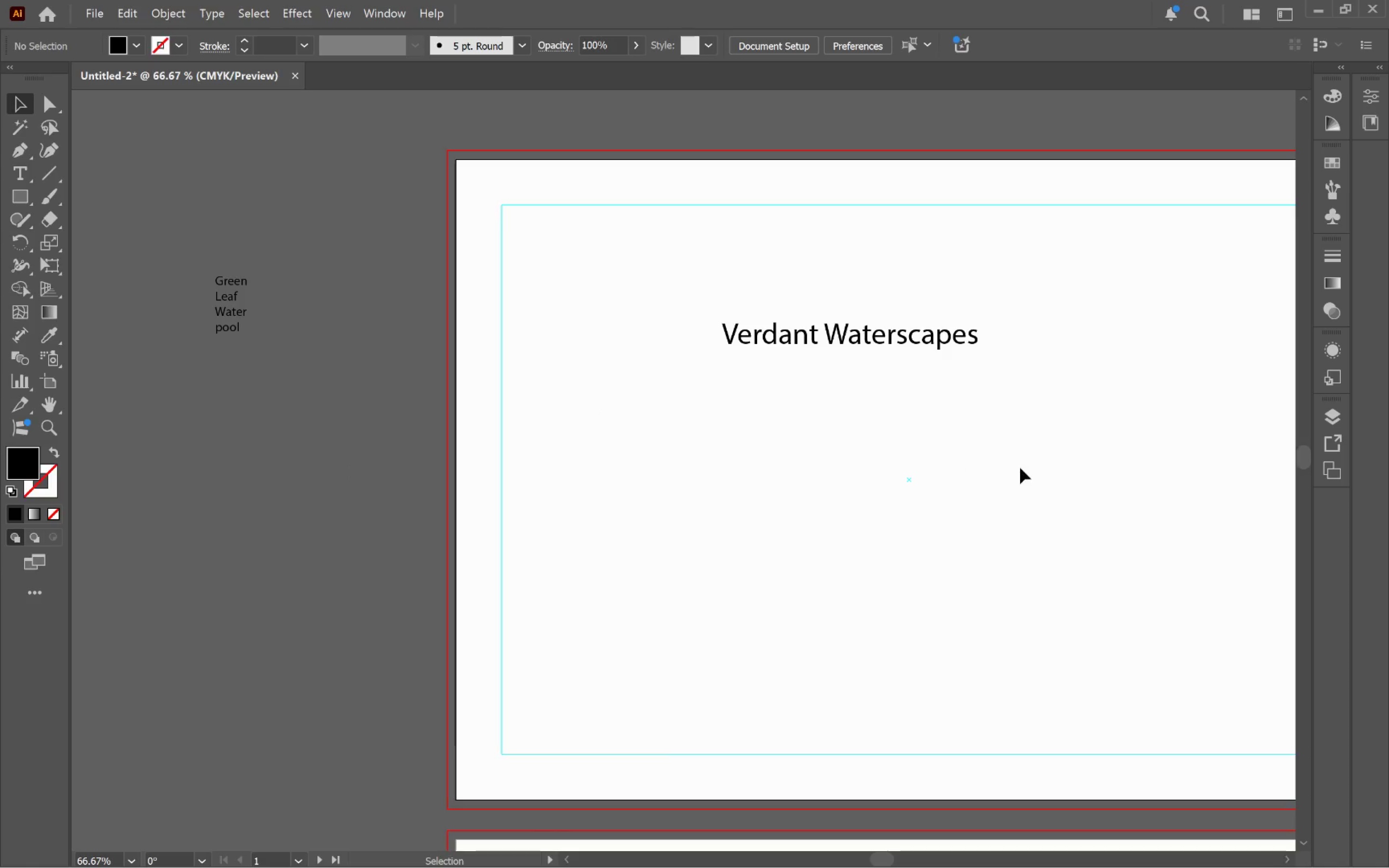 
hold_key(key=Space, duration=0.95)
 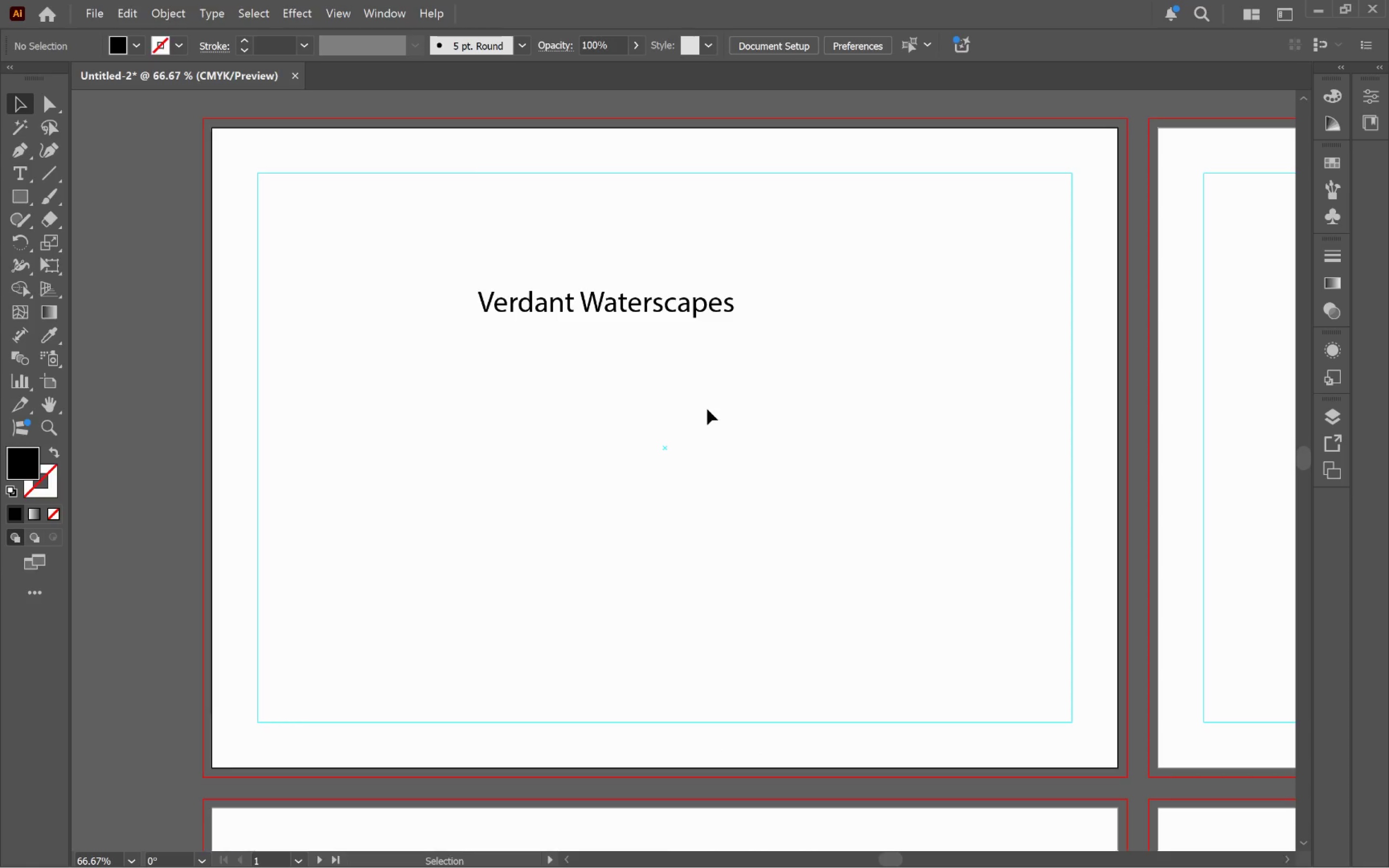 
left_click_drag(start_coordinate=[1011, 466], to_coordinate=[767, 434])
 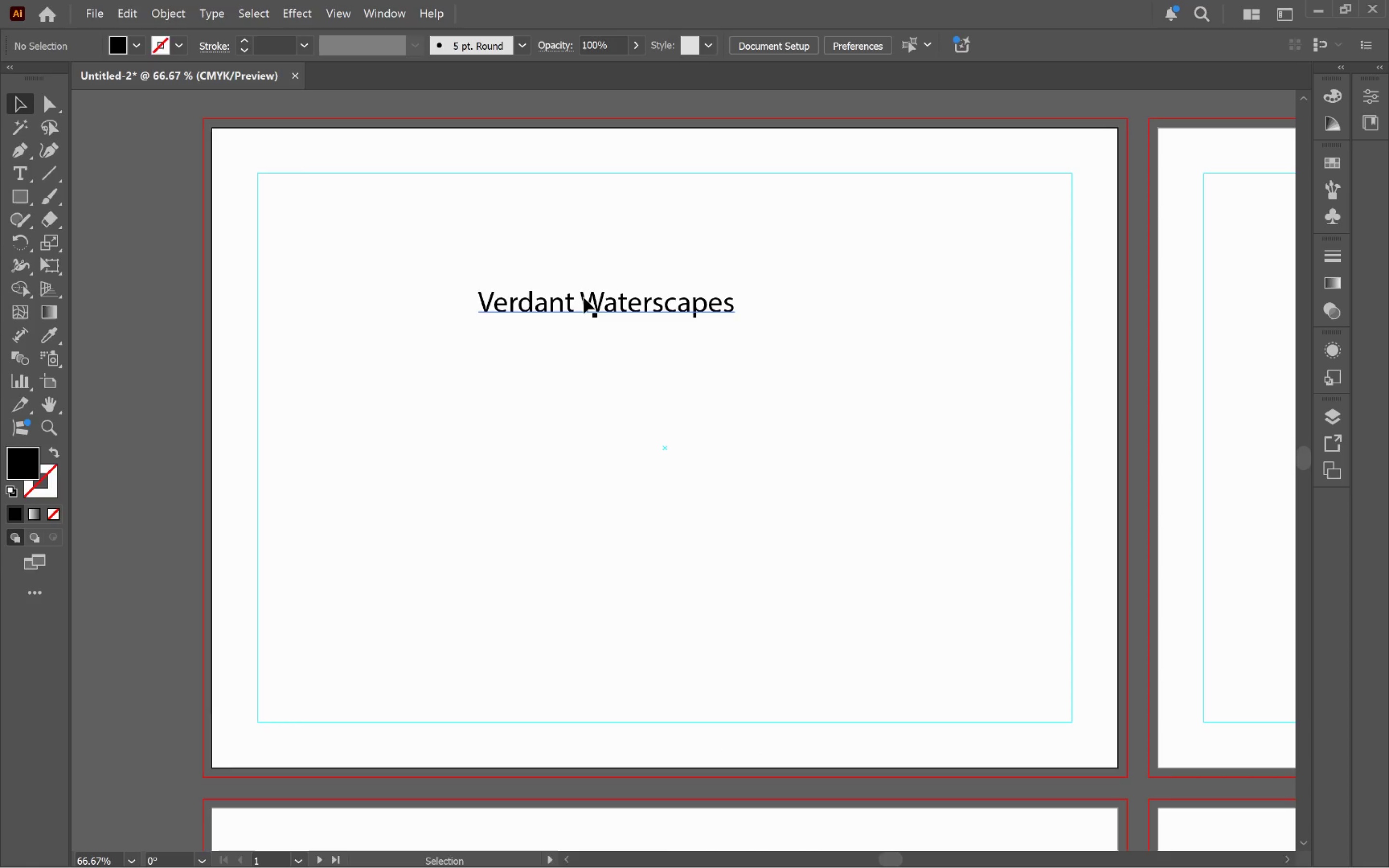 
left_click([587, 298])
 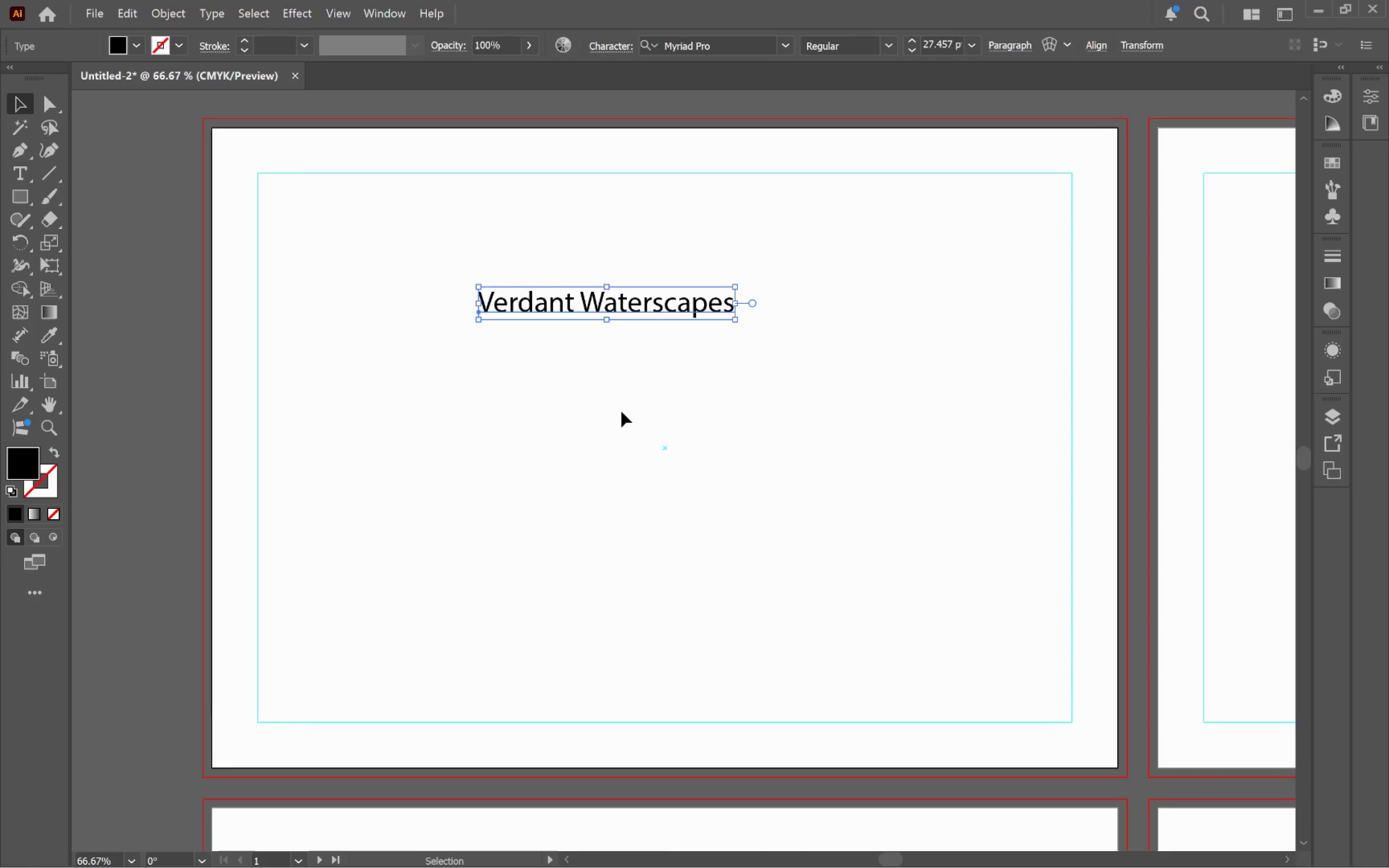 
wait(5.27)
 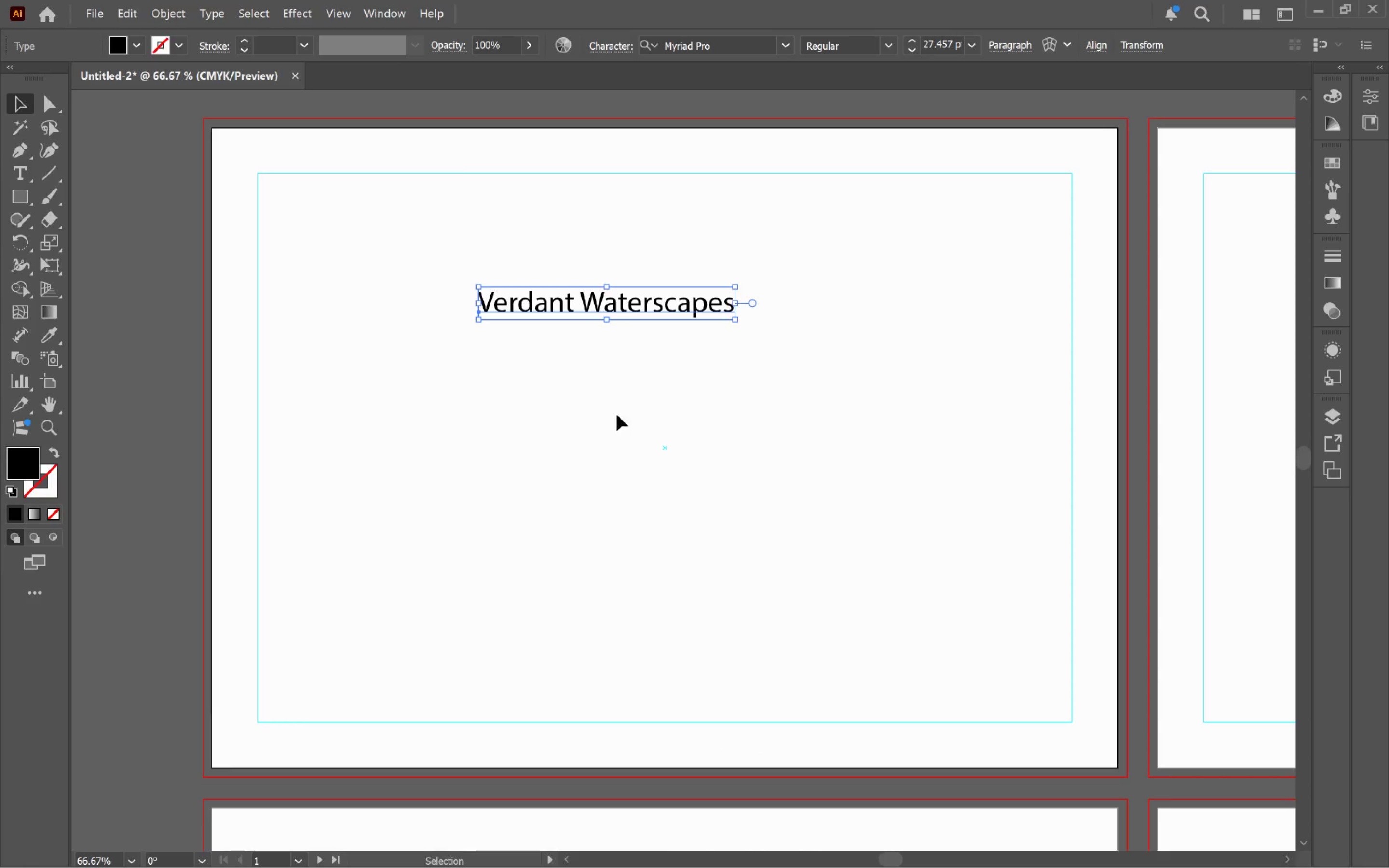 
key(Alt+Tab)
 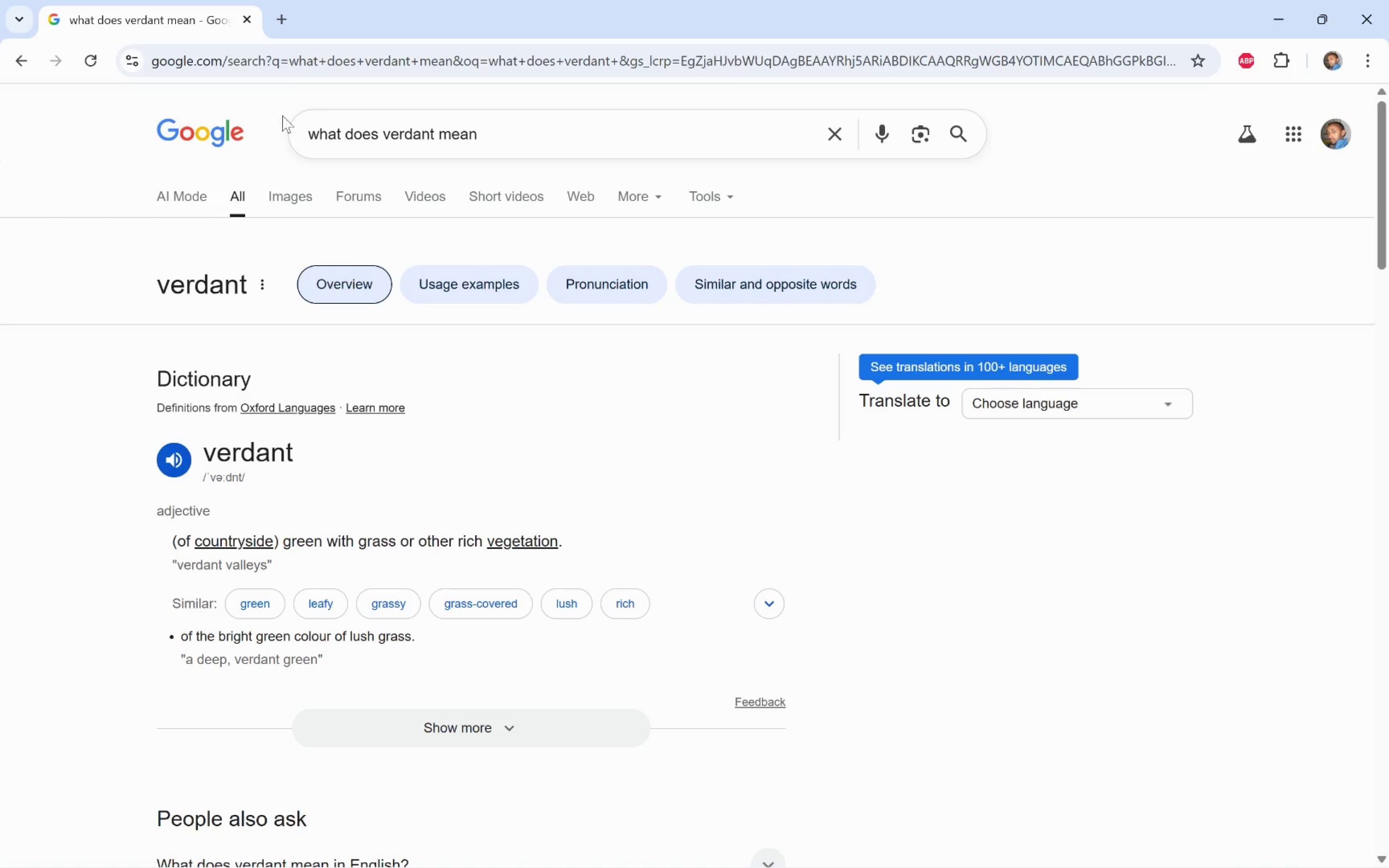 
left_click([283, 20])
 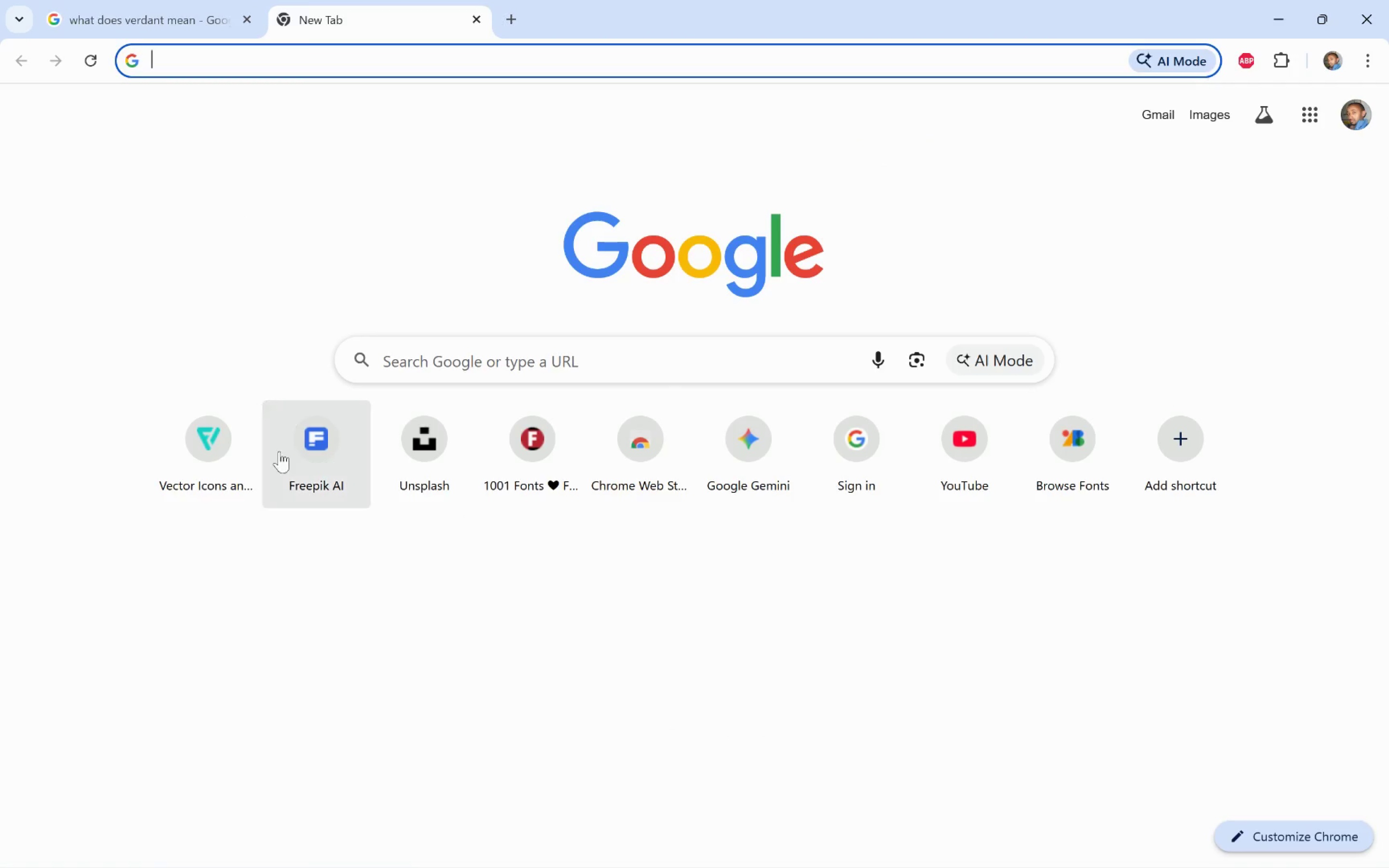 
left_click([206, 454])
 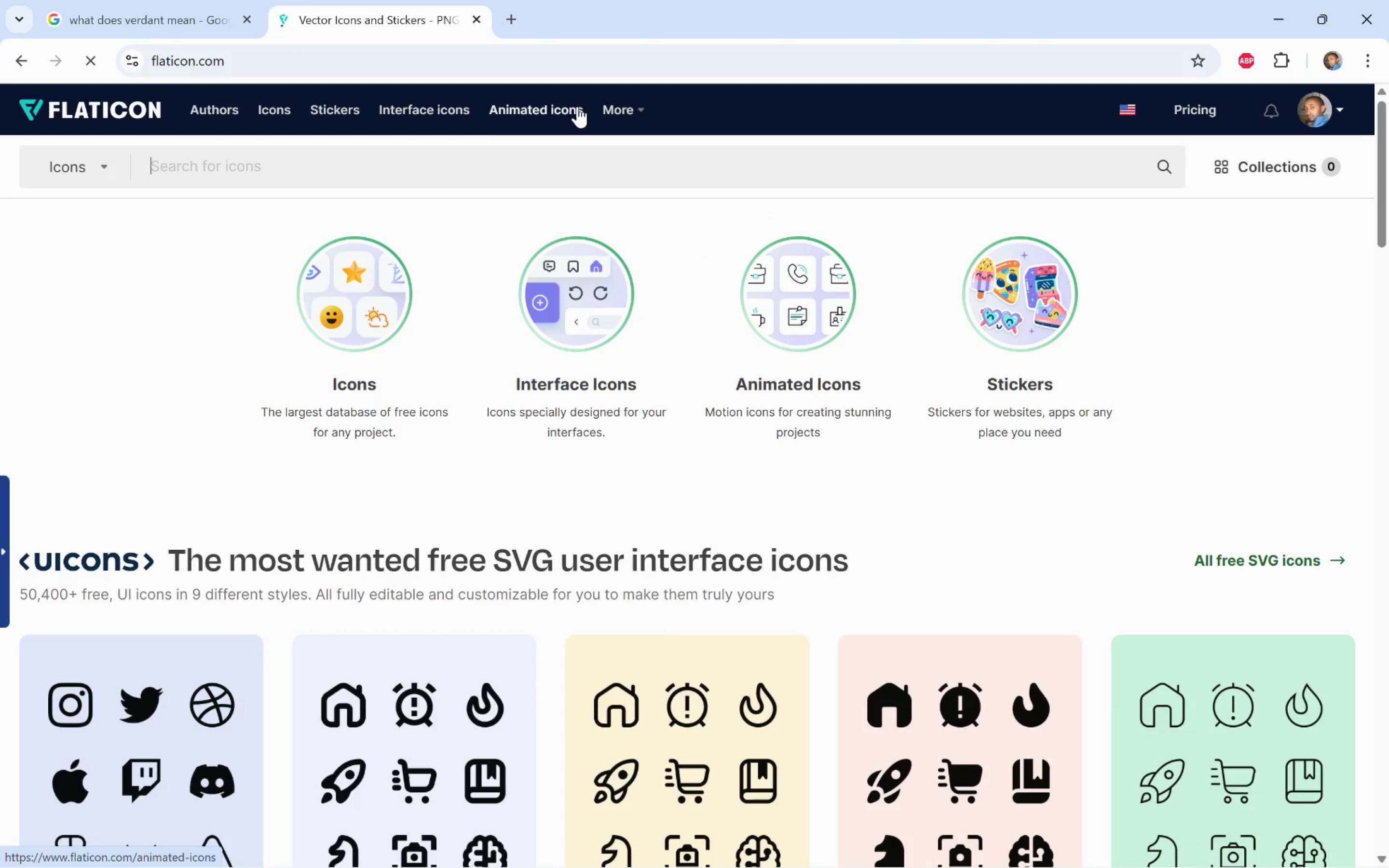 
left_click([435, 153])
 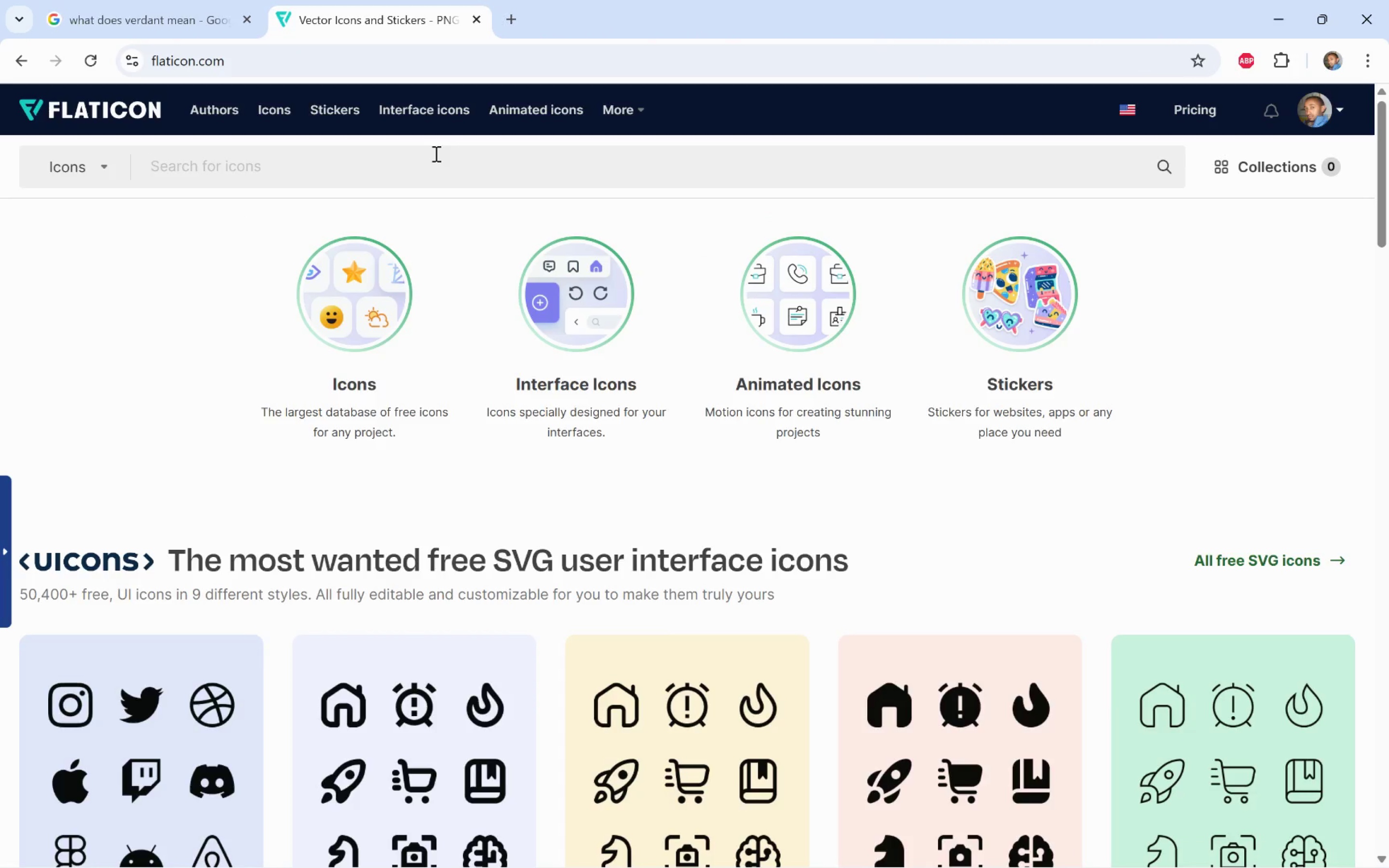 
type(leaf)
 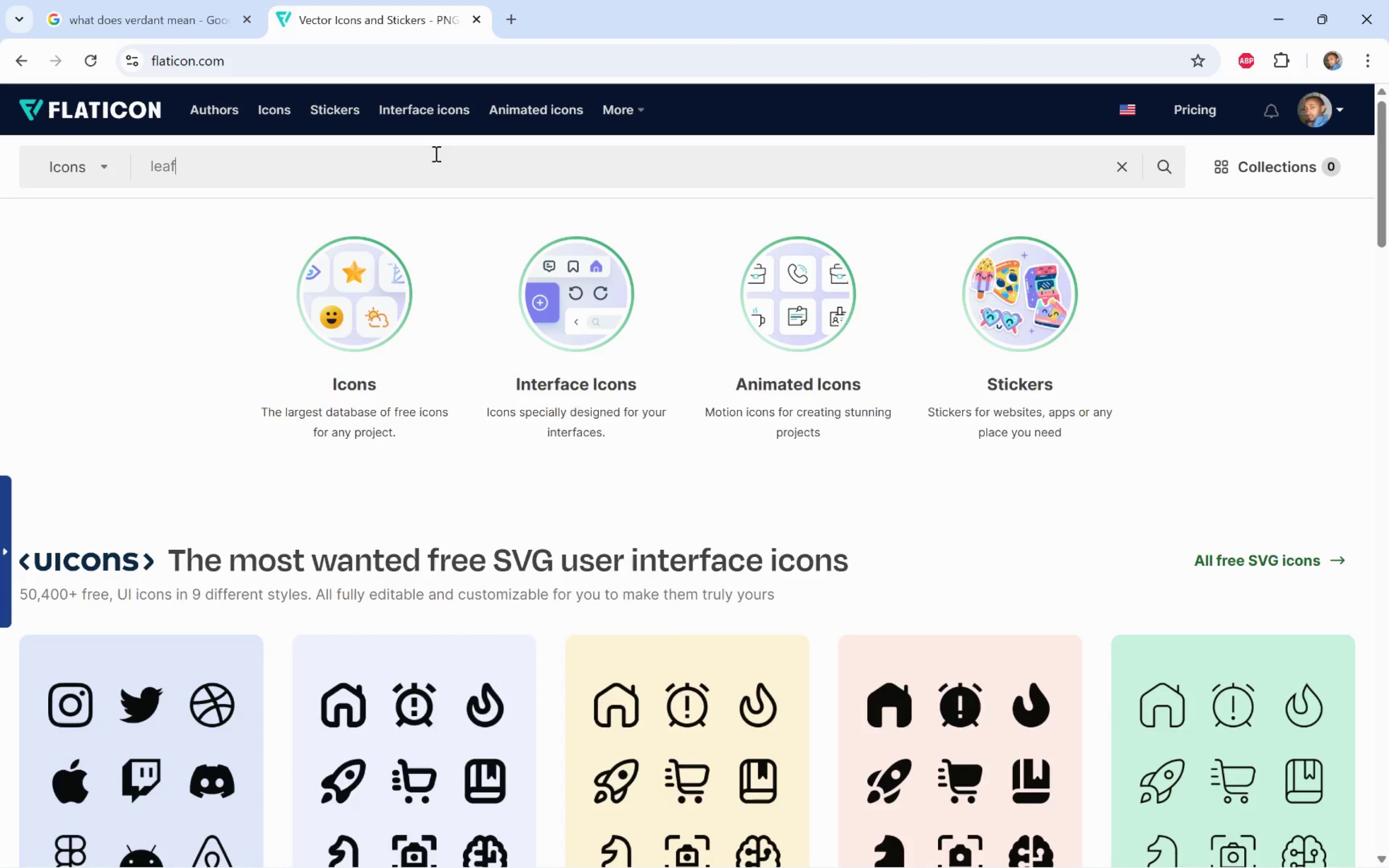 
key(Enter)
 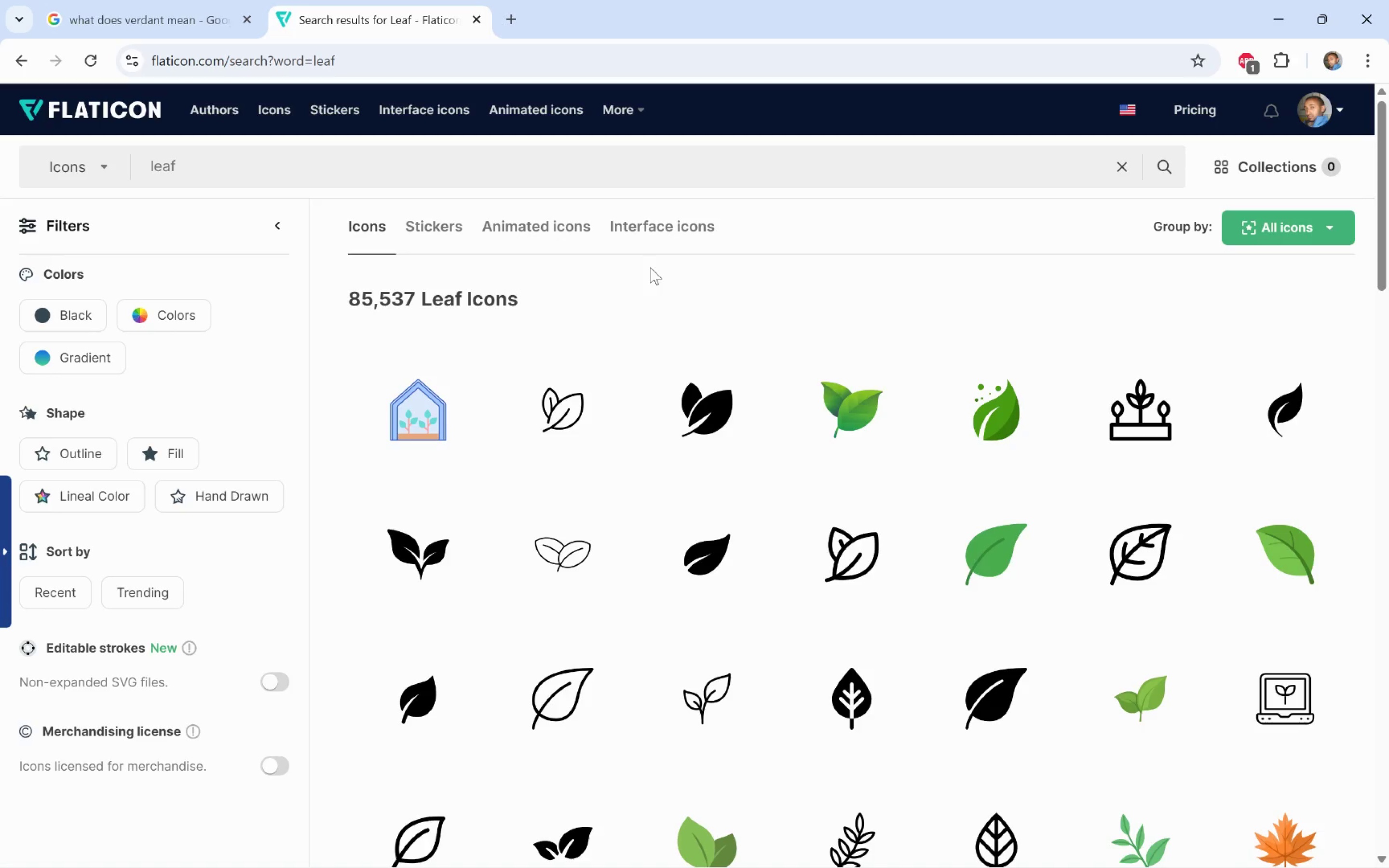 
wait(19.51)
 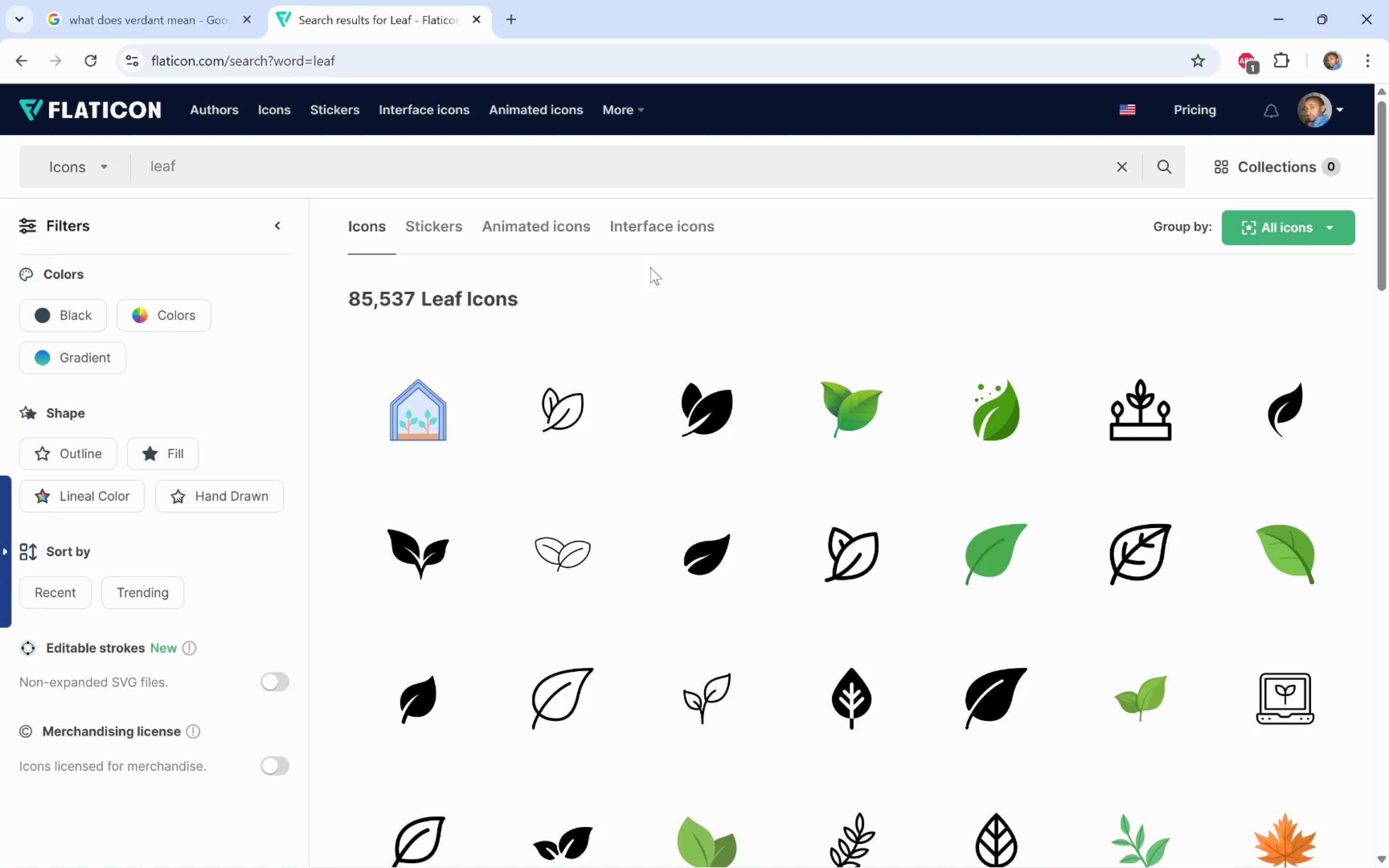 
mouse_move([1289, 478])
 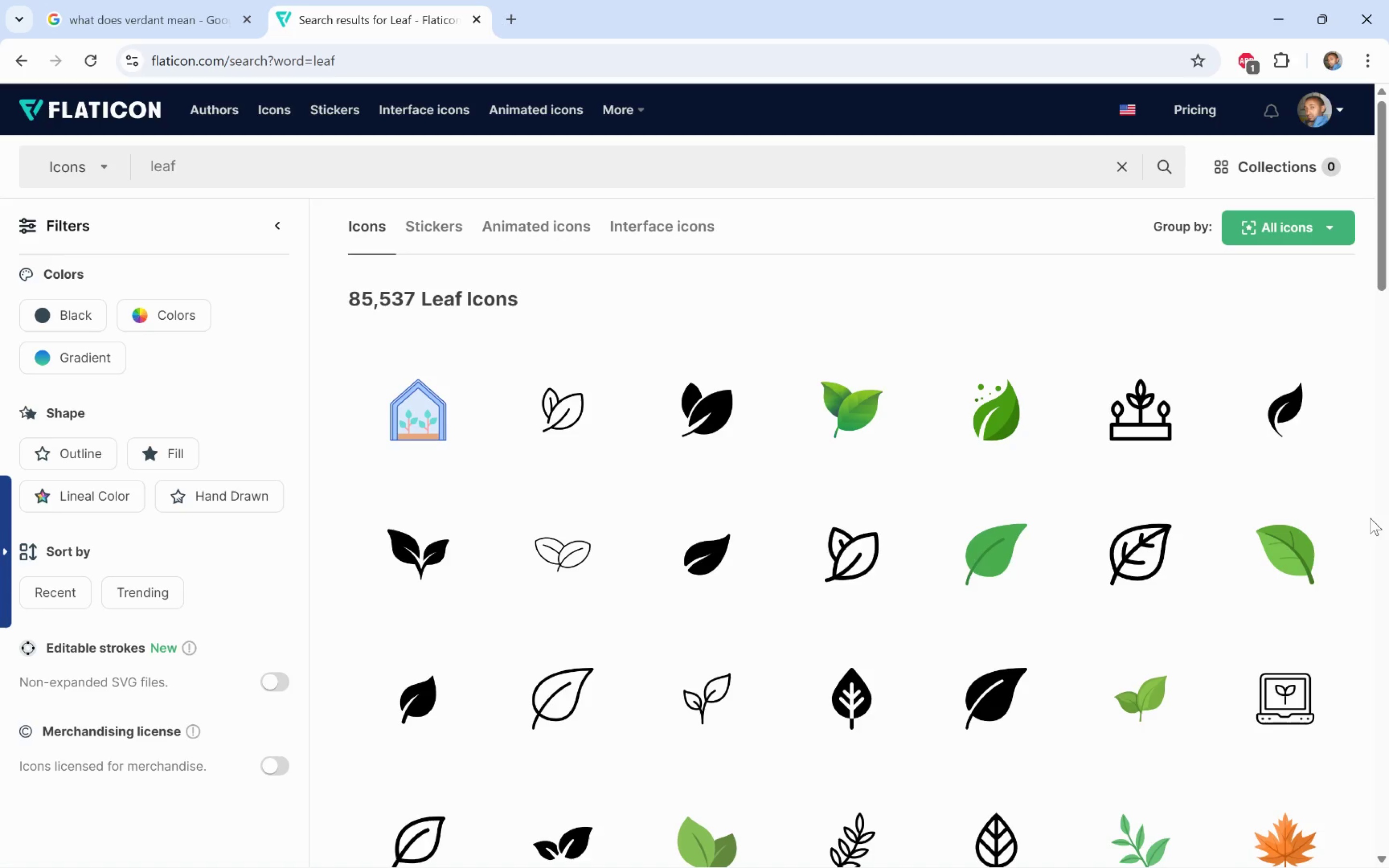 
scroll: coordinate [1371, 513], scroll_direction: none, amount: 0.0
 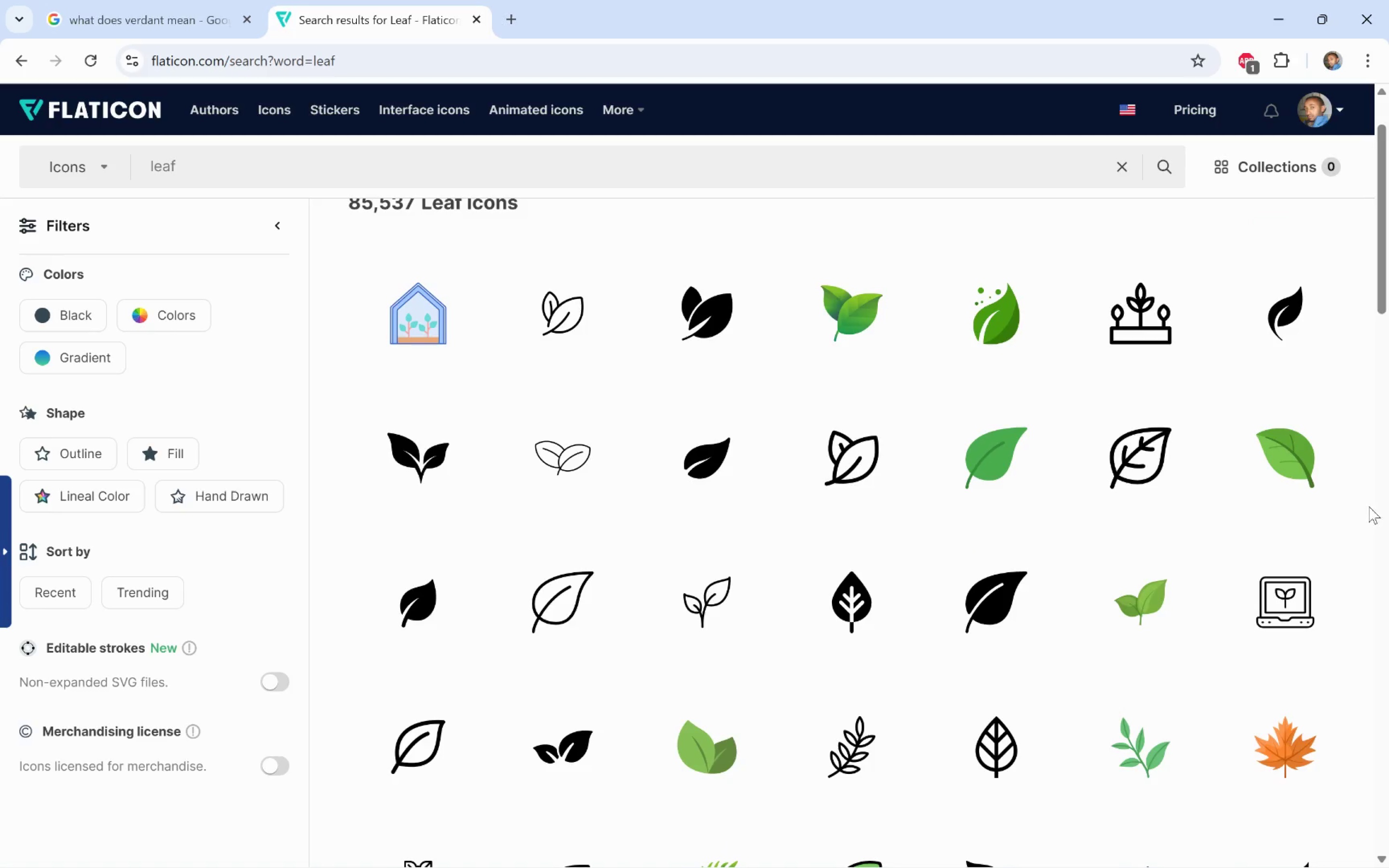 
scroll: coordinate [1375, 499], scroll_direction: down, amount: 7.0
 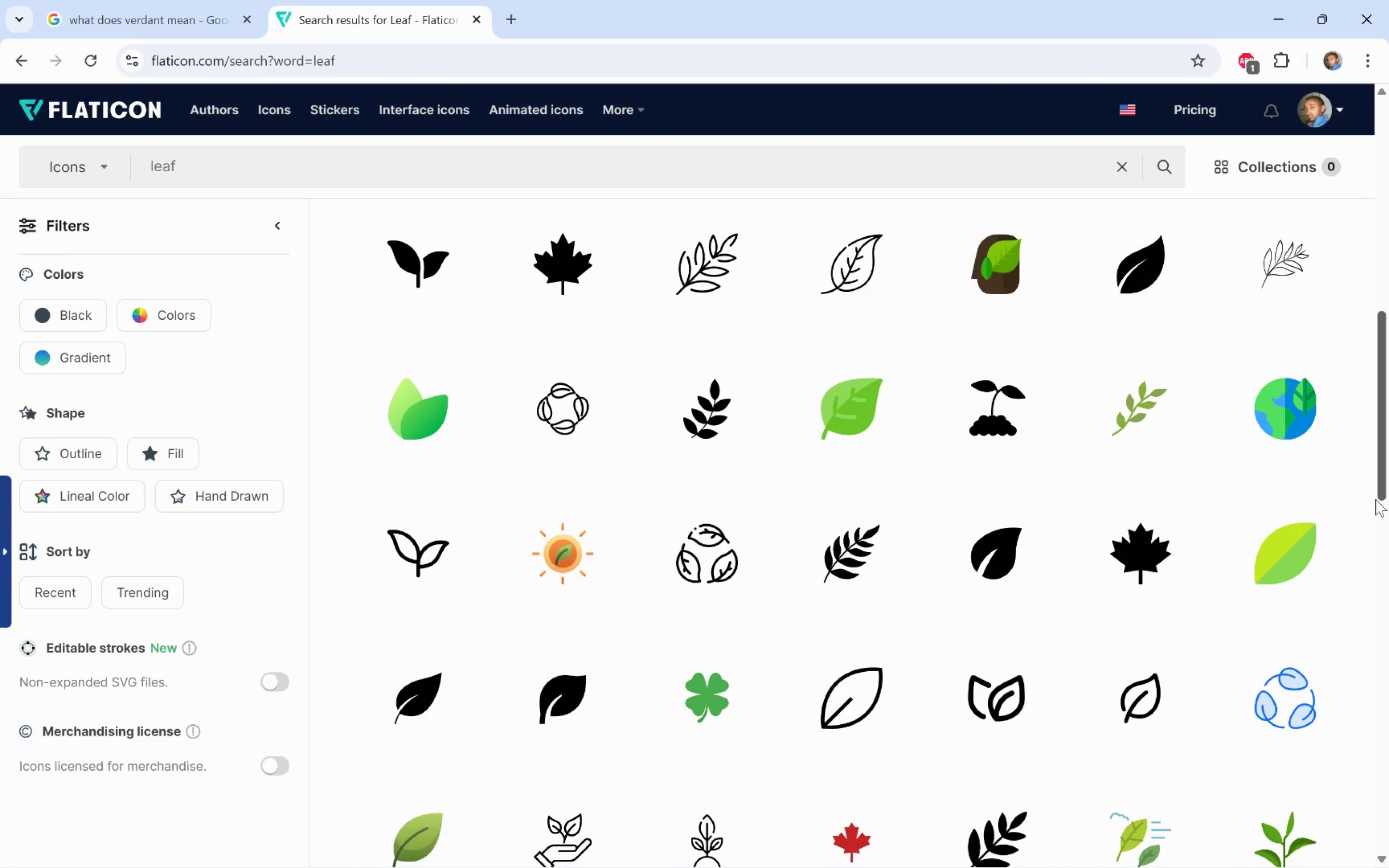 
scroll: coordinate [848, 561], scroll_direction: up, amount: 11.0
 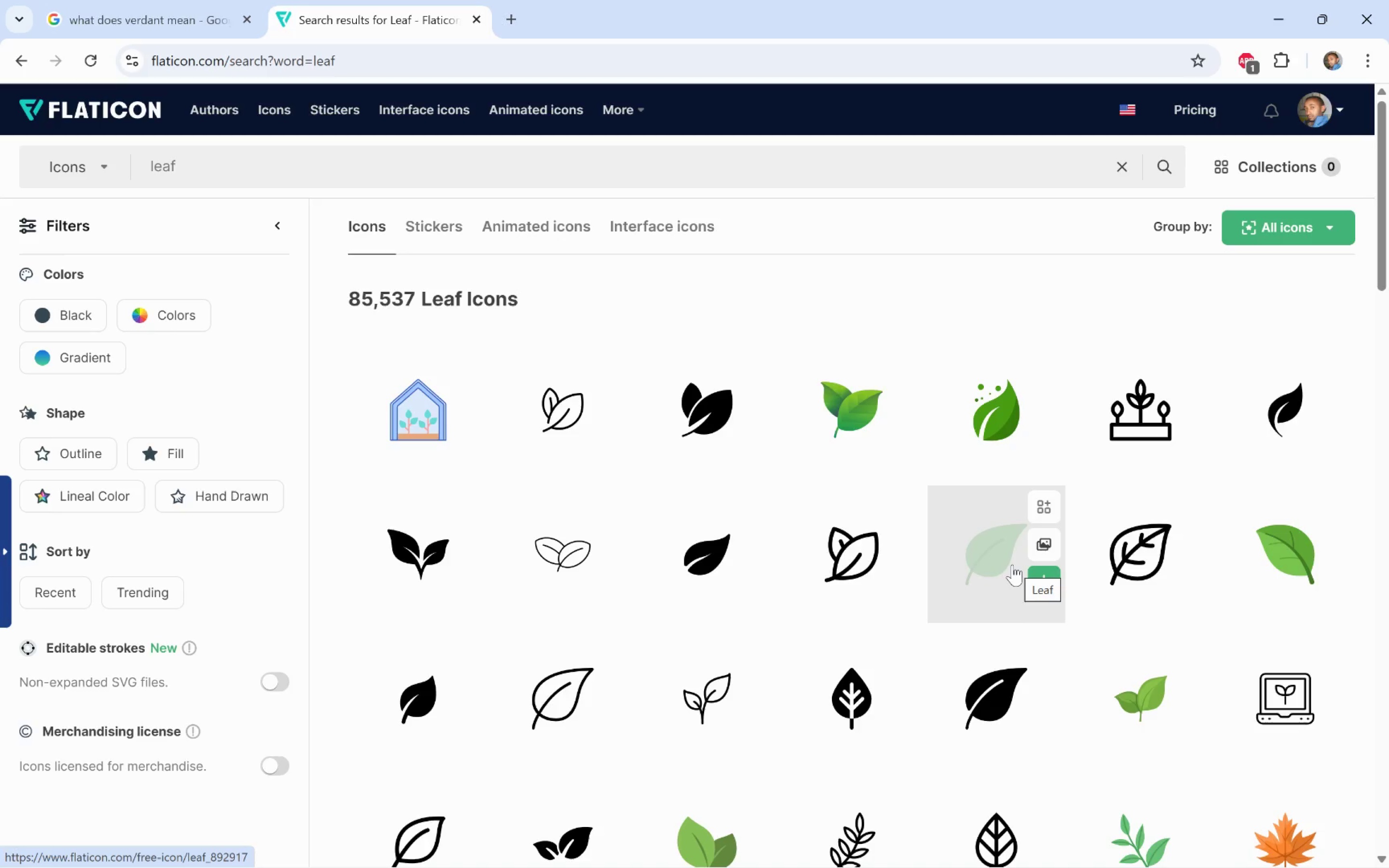 
wait(21.12)
 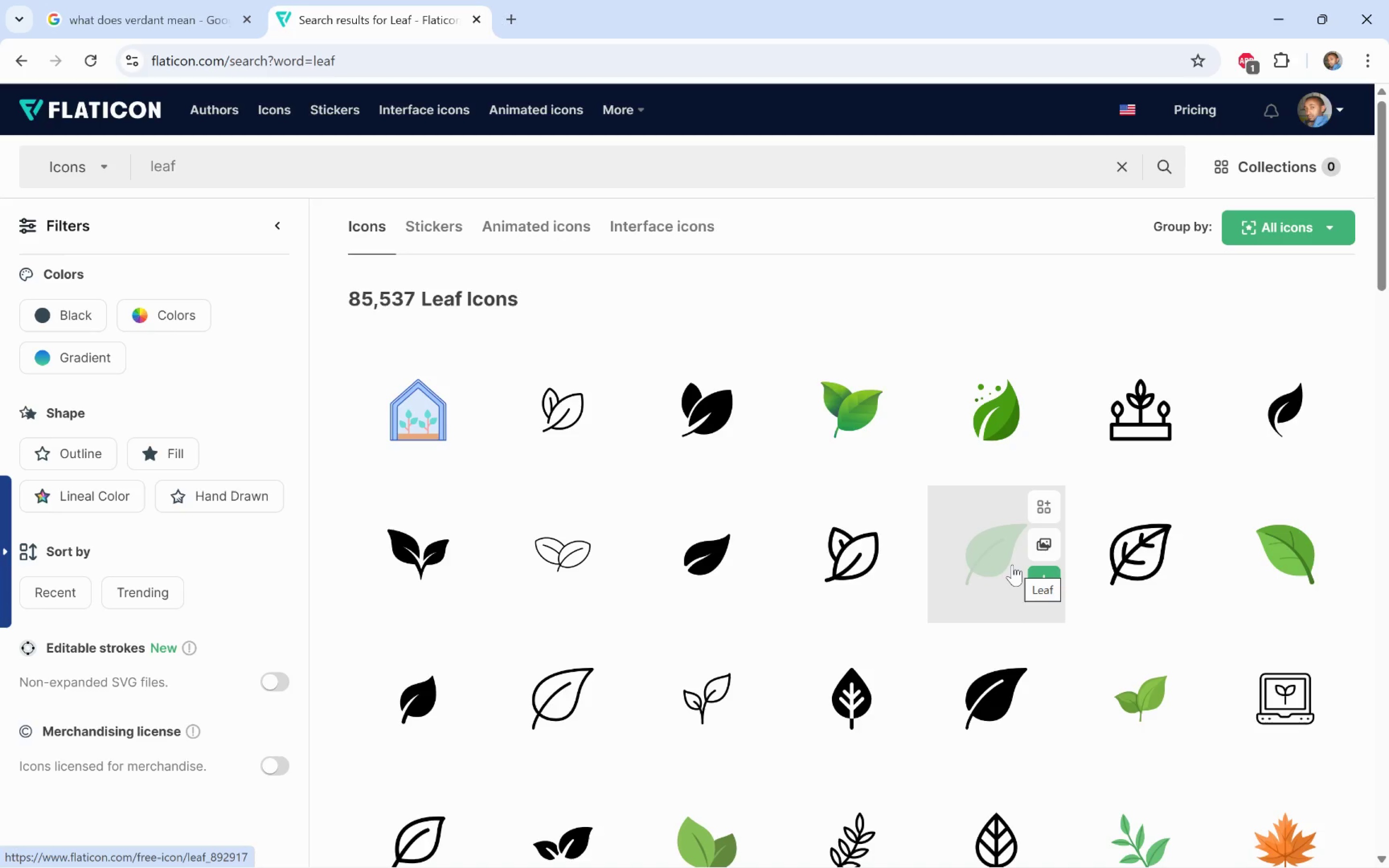 
left_click([1046, 726])
 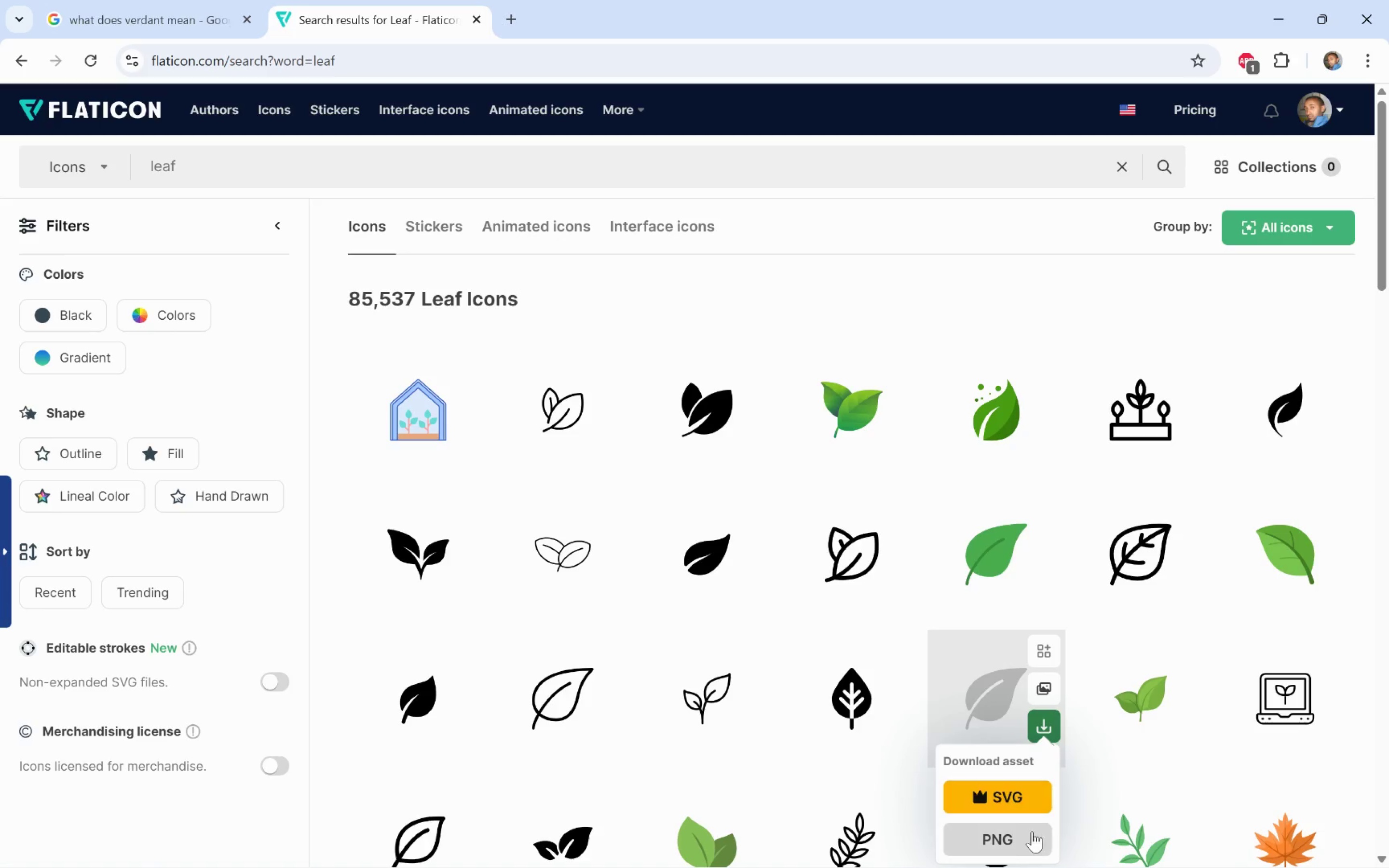 
left_click([1030, 837])
 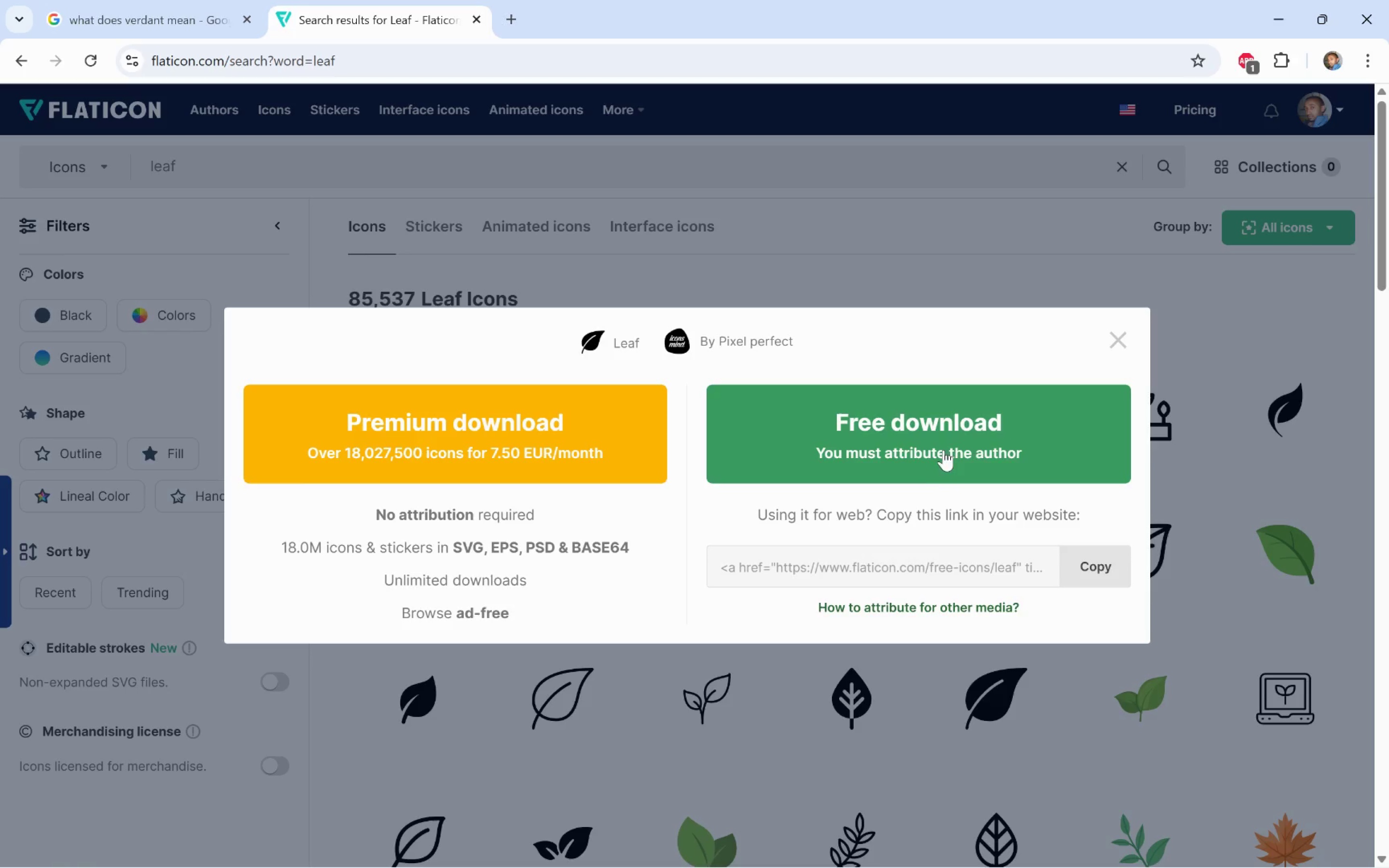 
left_click([947, 447])
 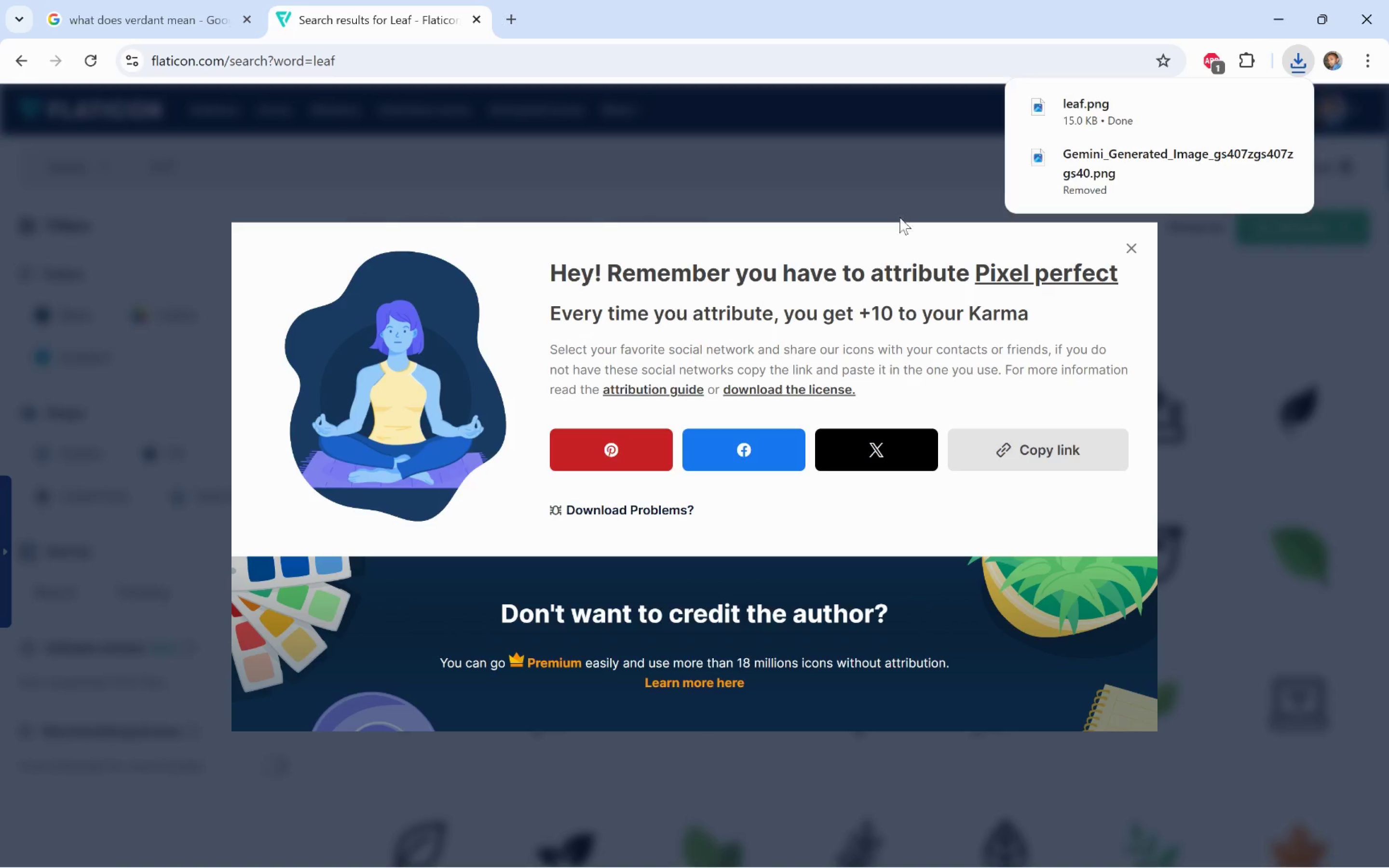 
wait(7.97)
 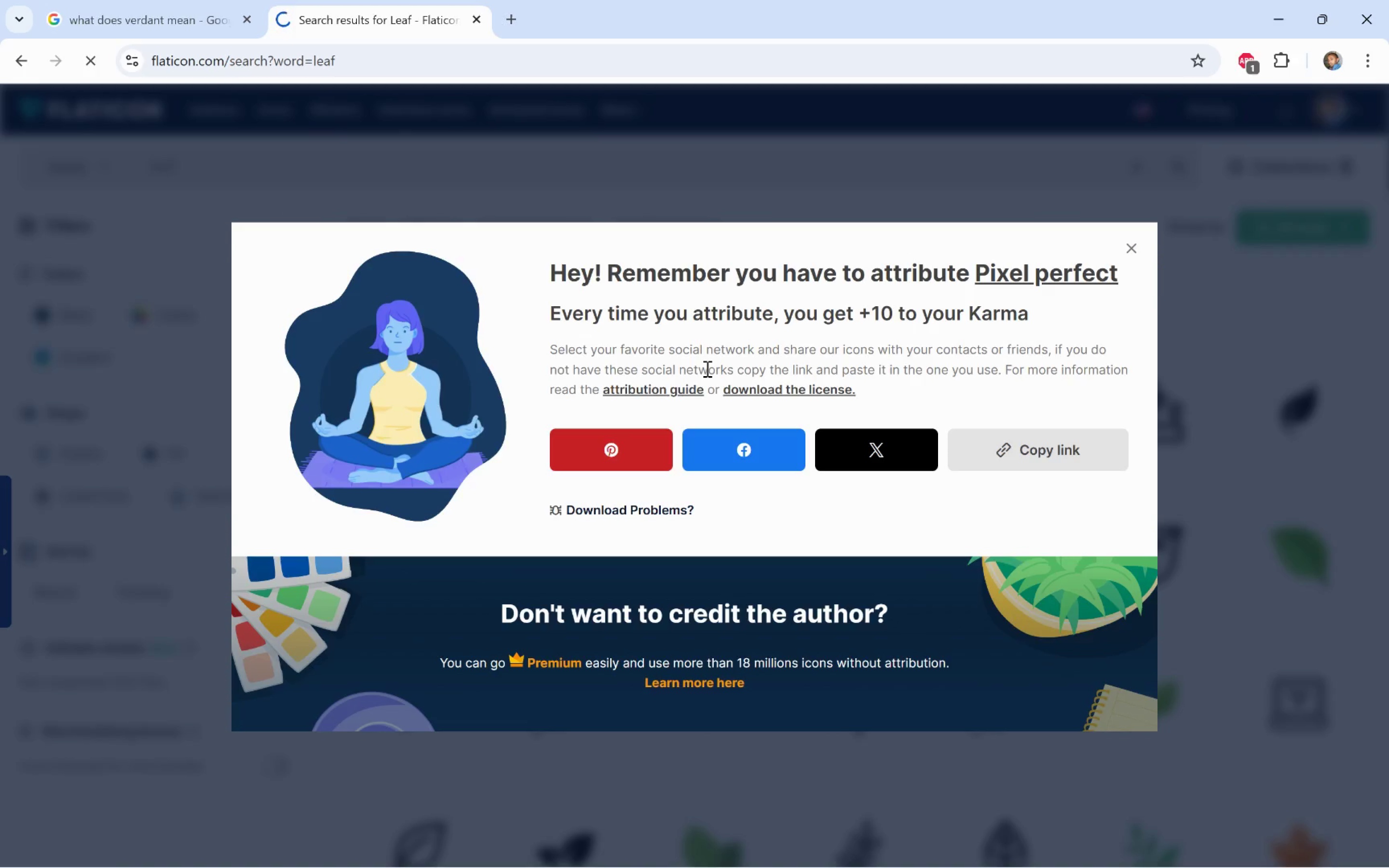 
left_click([1144, 251])
 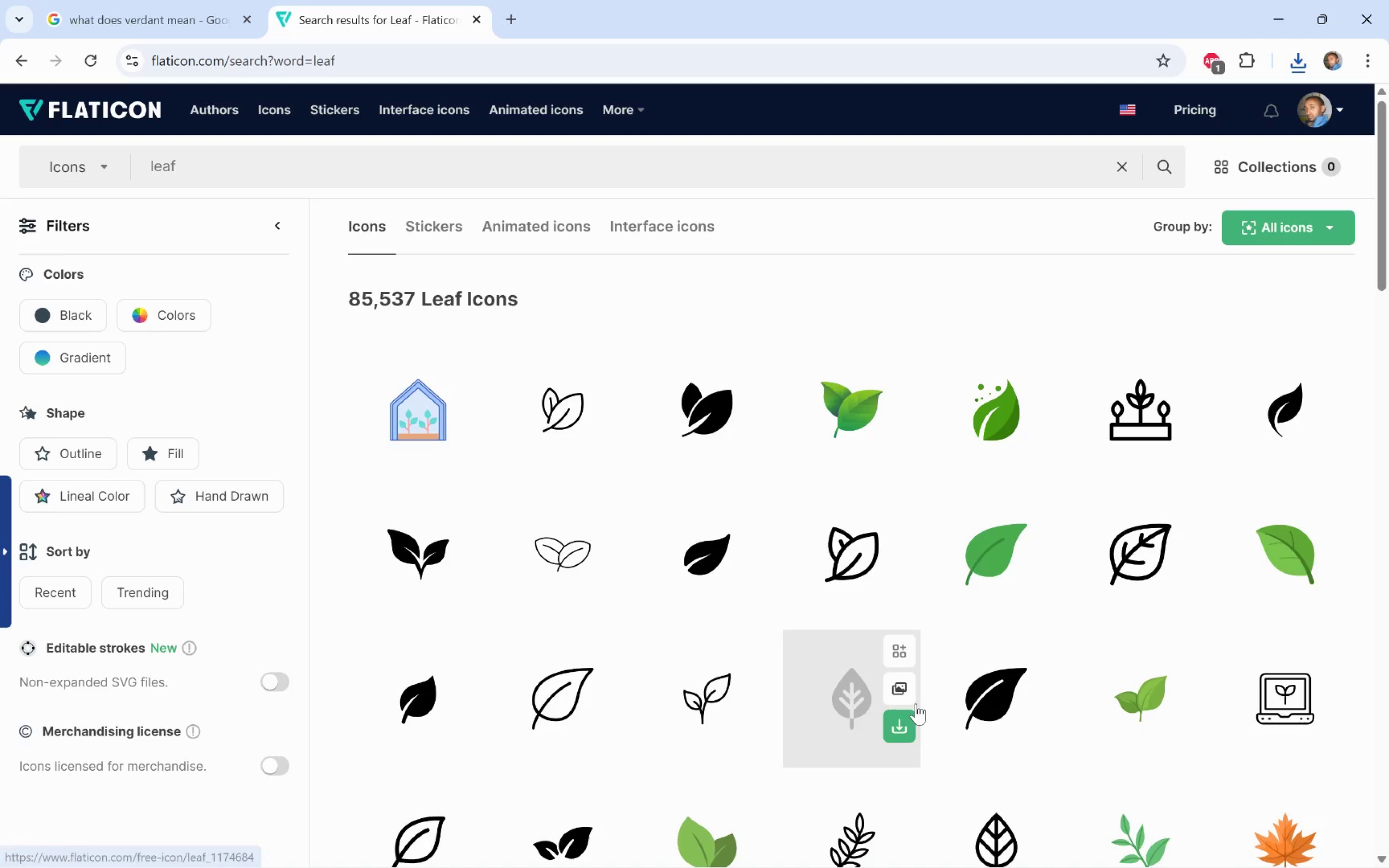 
scroll: coordinate [912, 696], scroll_direction: down, amount: 1.0
 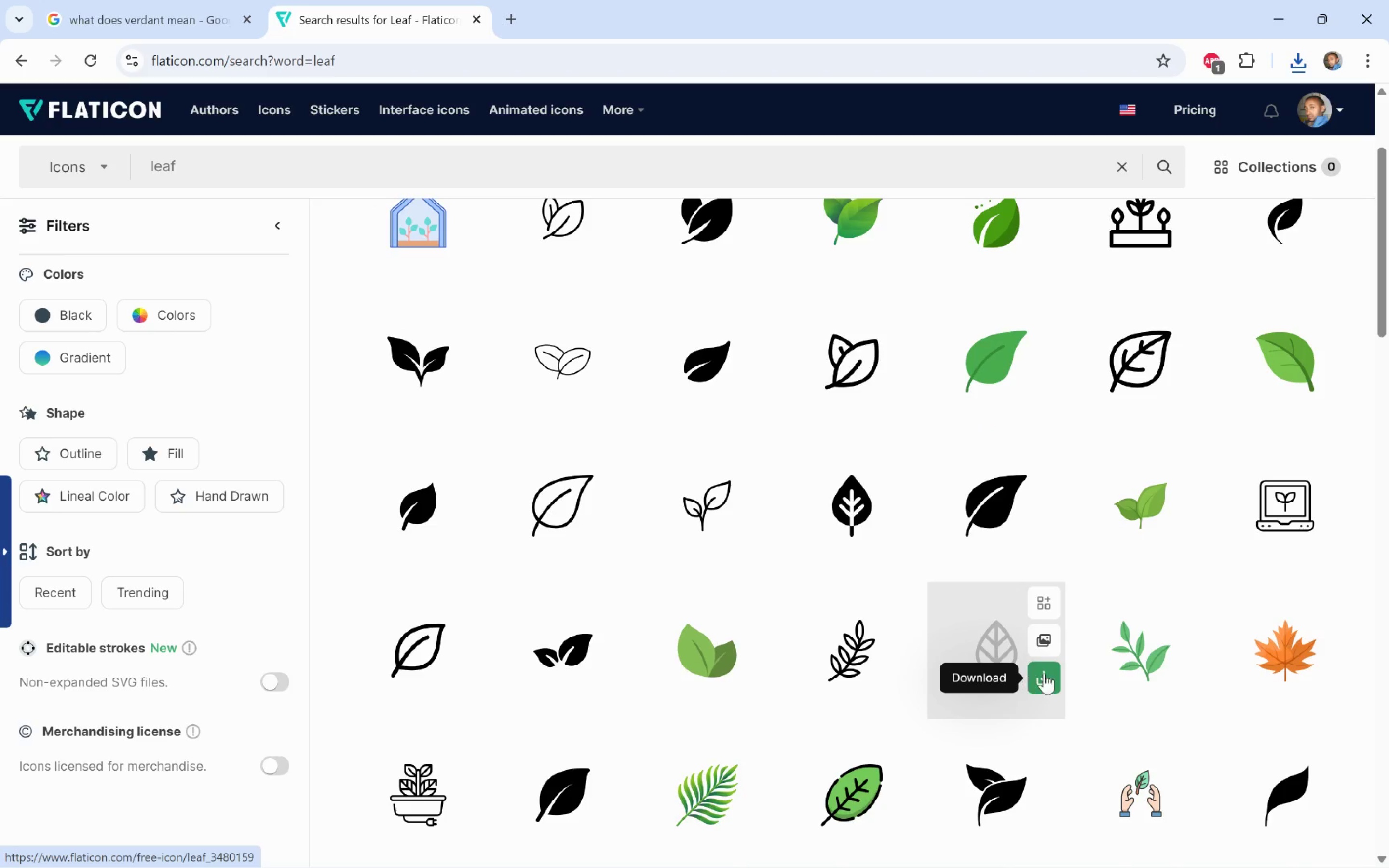 
left_click([1050, 671])
 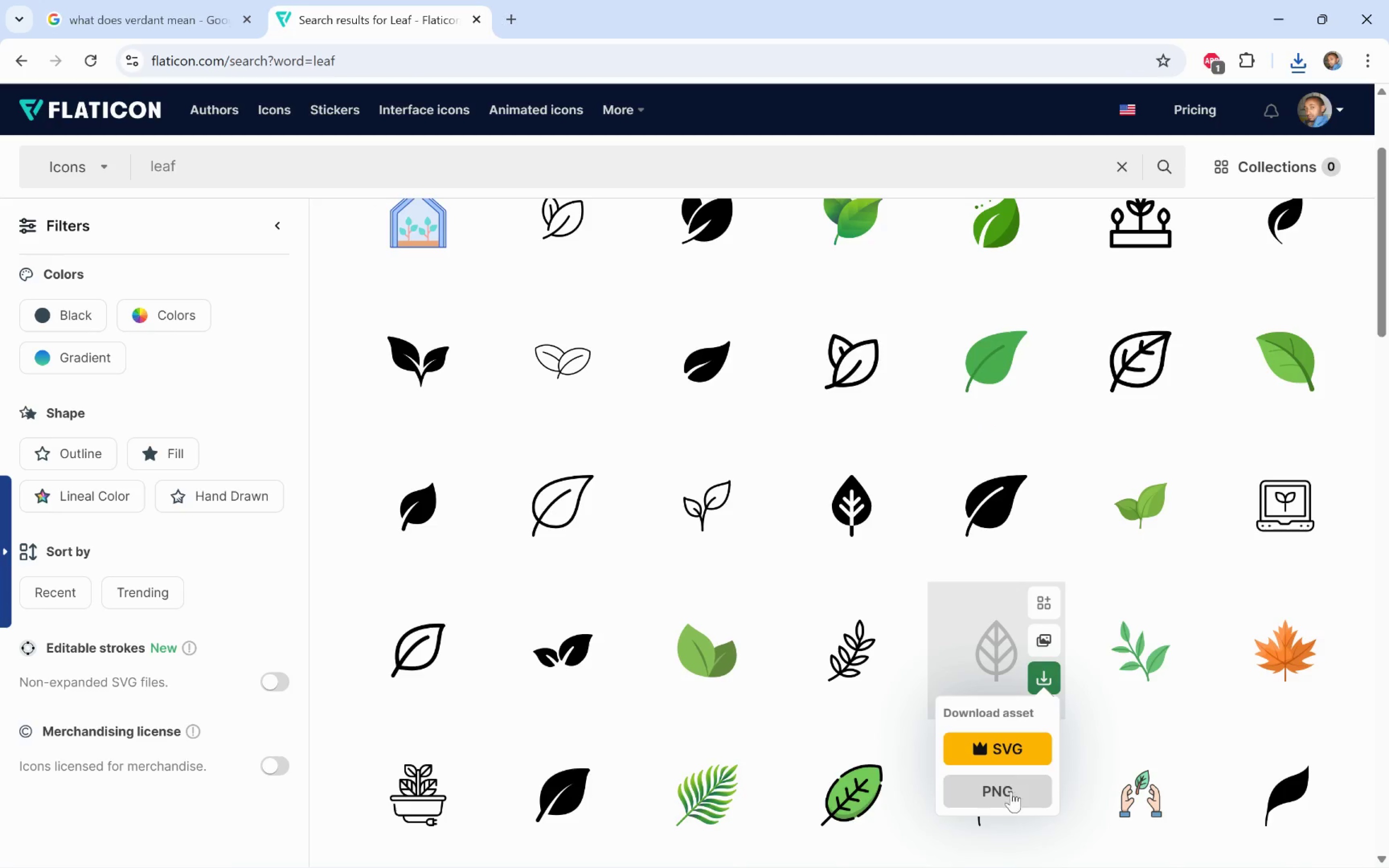 
left_click([1017, 792])
 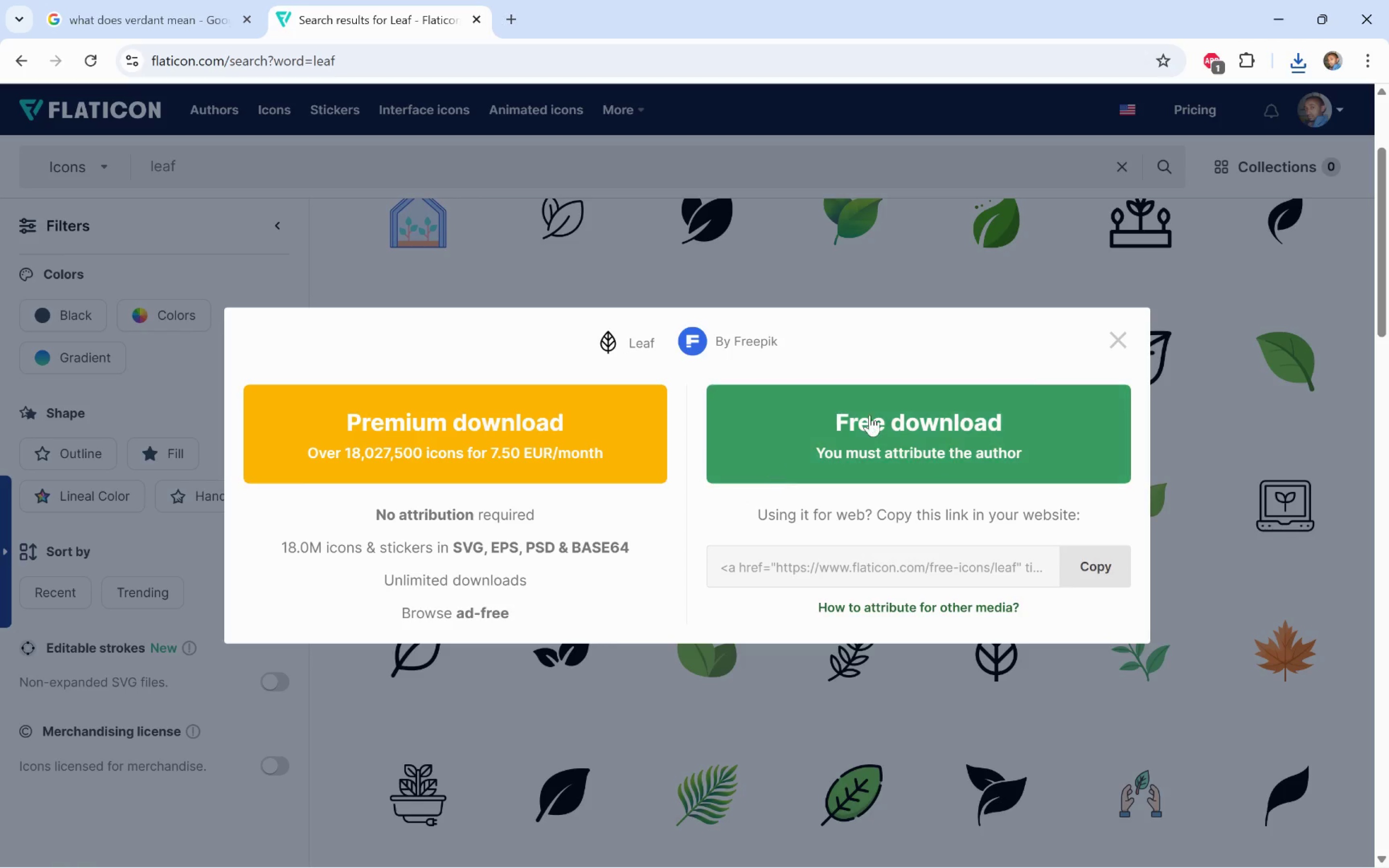 
left_click([872, 419])
 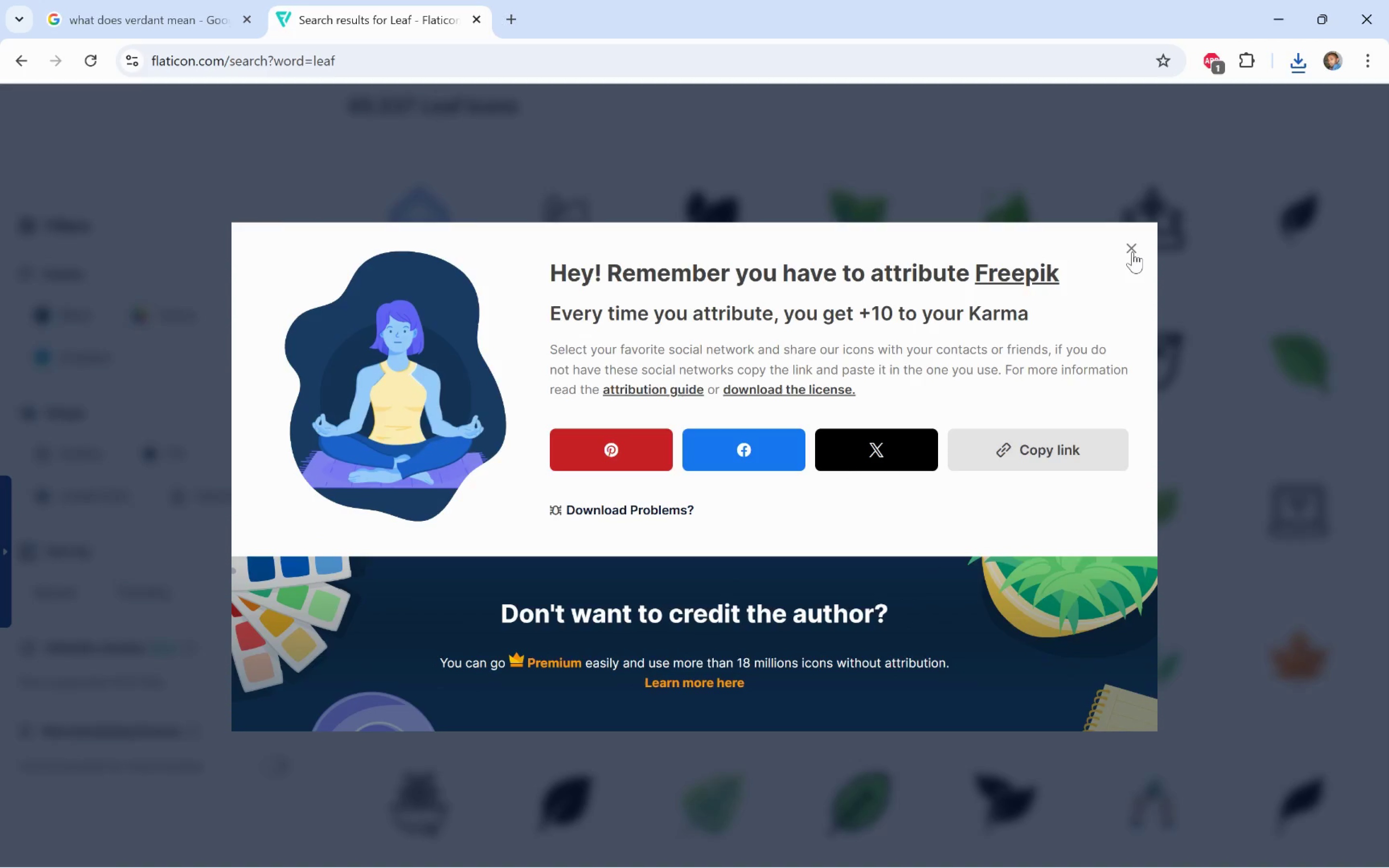 
left_click([1132, 252])
 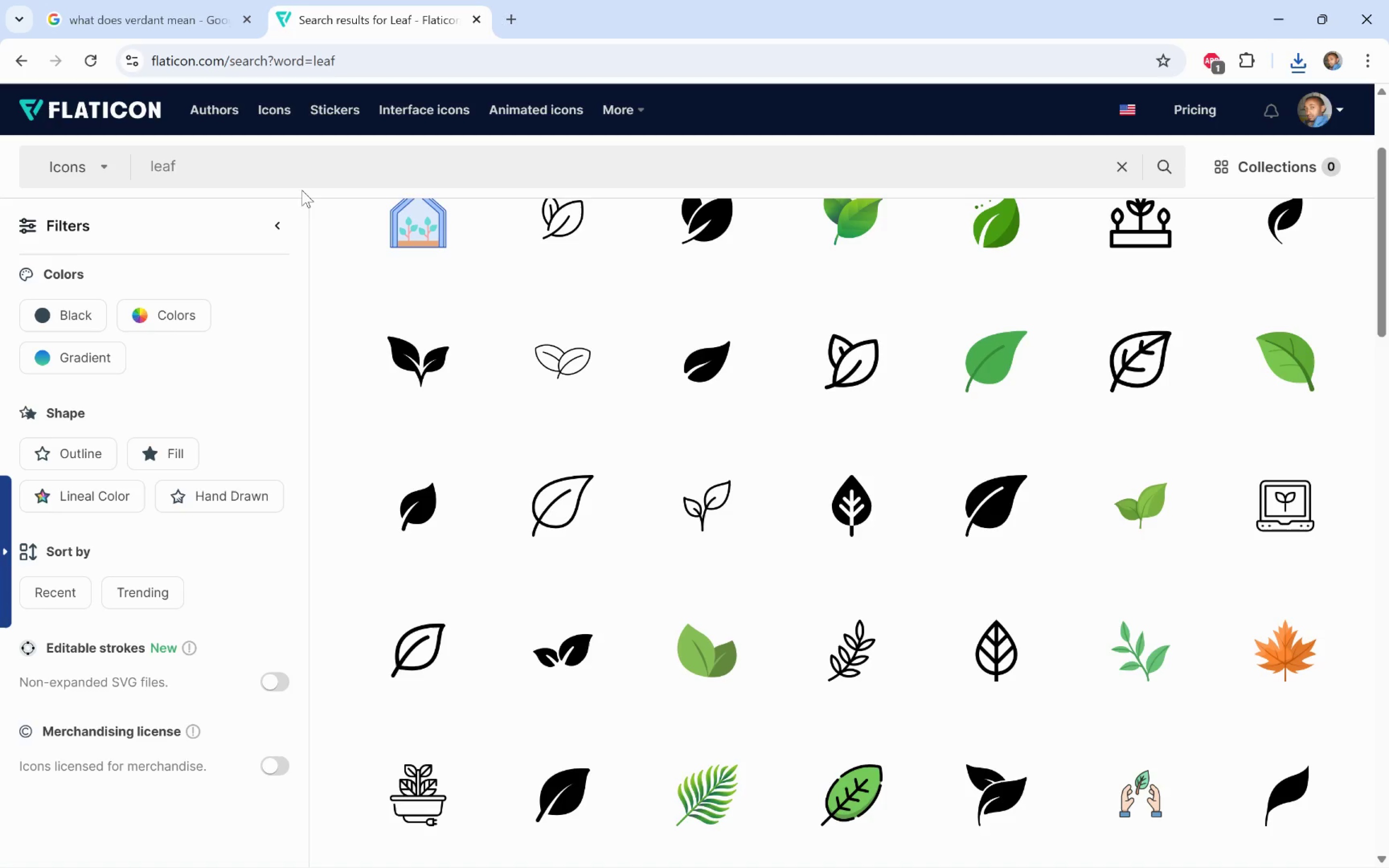 
left_click_drag(start_coordinate=[289, 174], to_coordinate=[86, 160])
 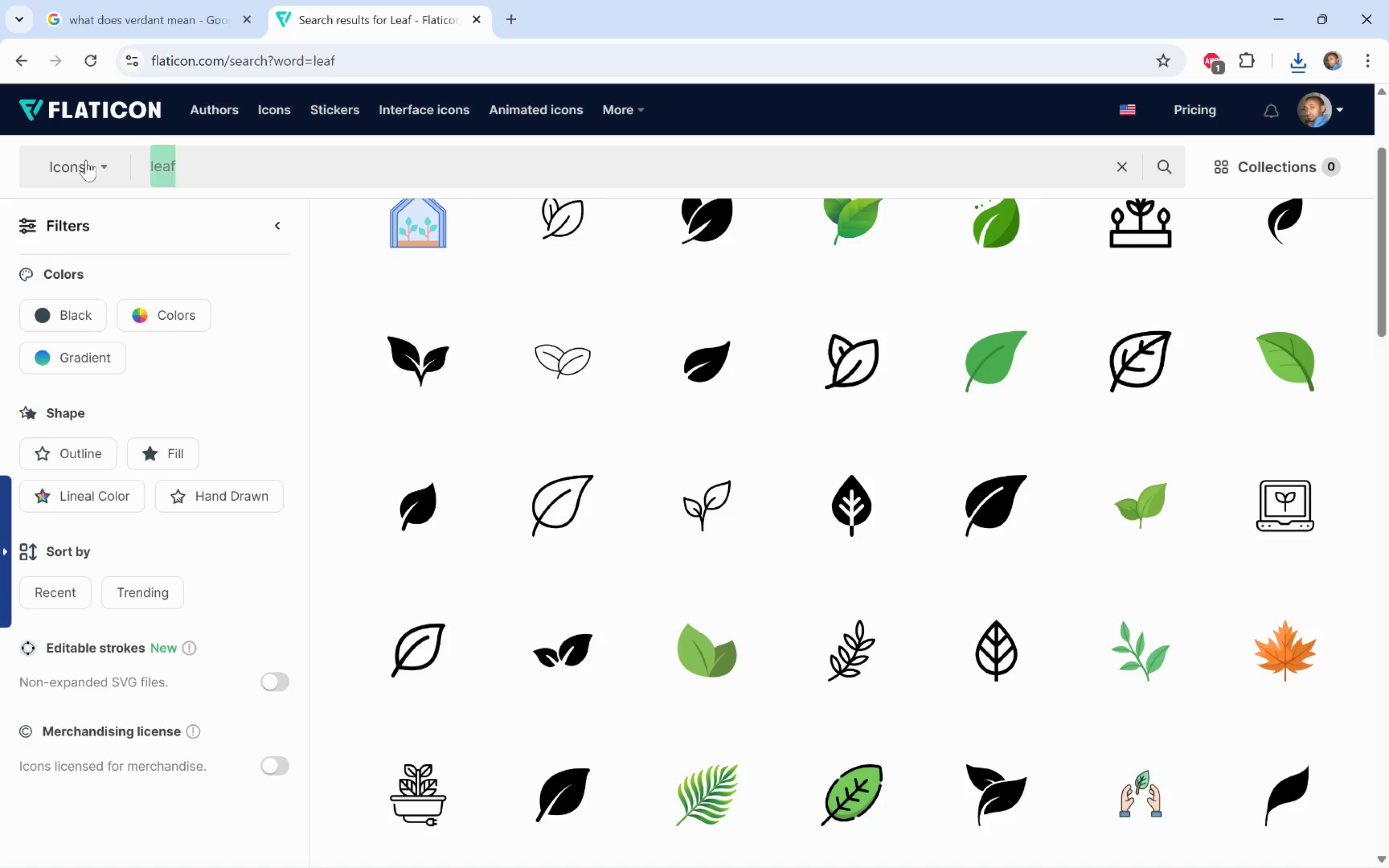 
type(lily)
 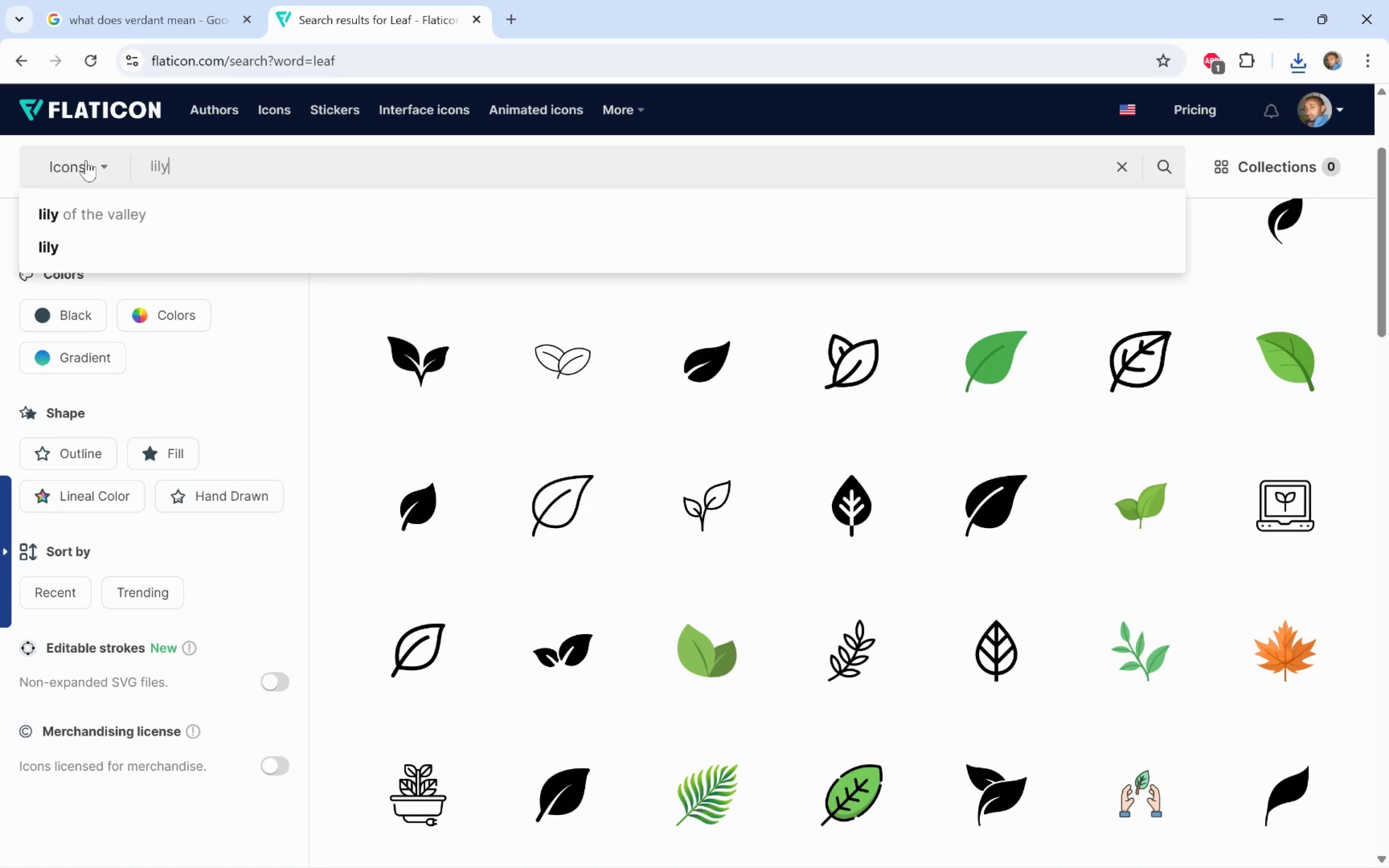 
key(Enter)
 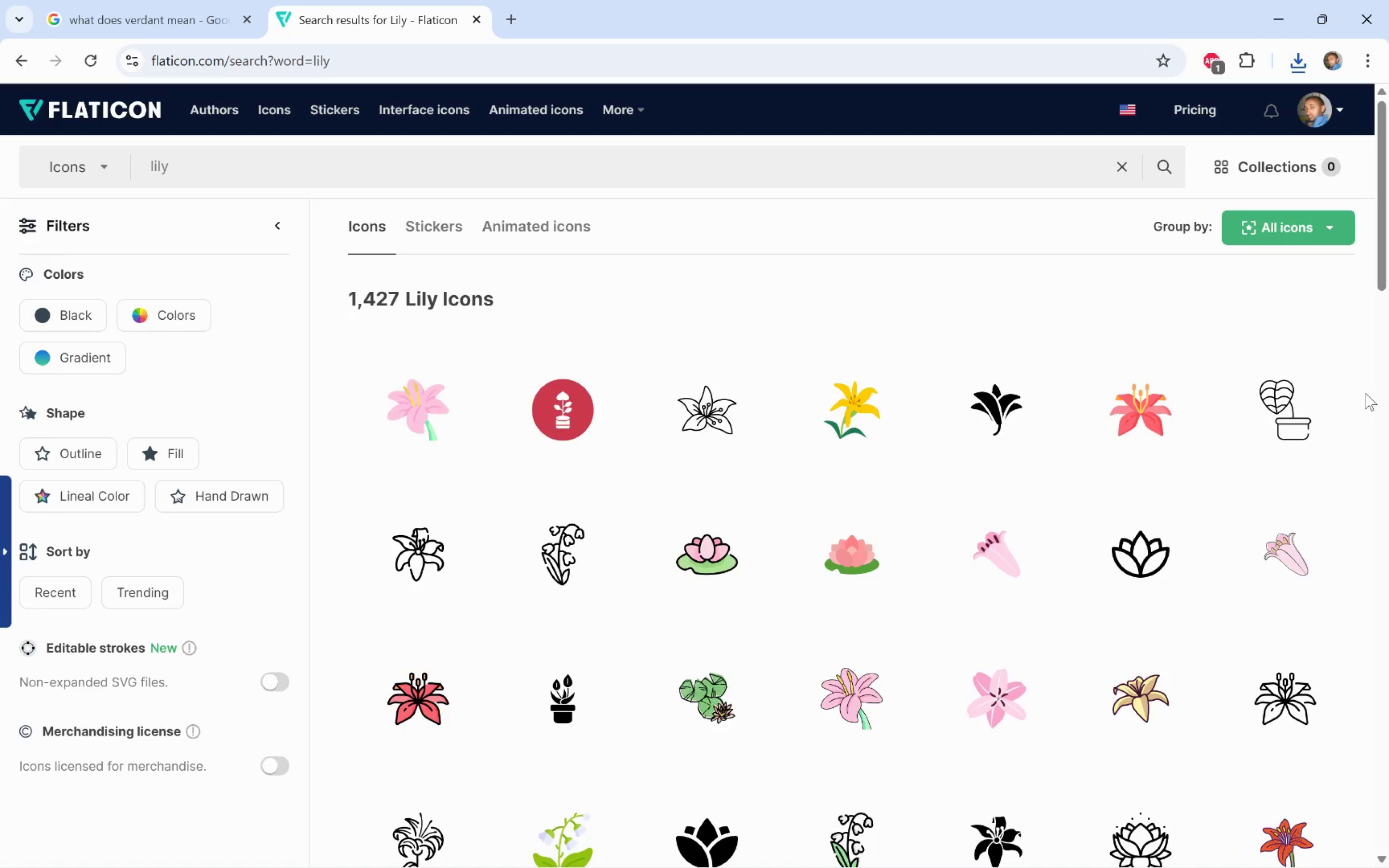 
wait(7.8)
 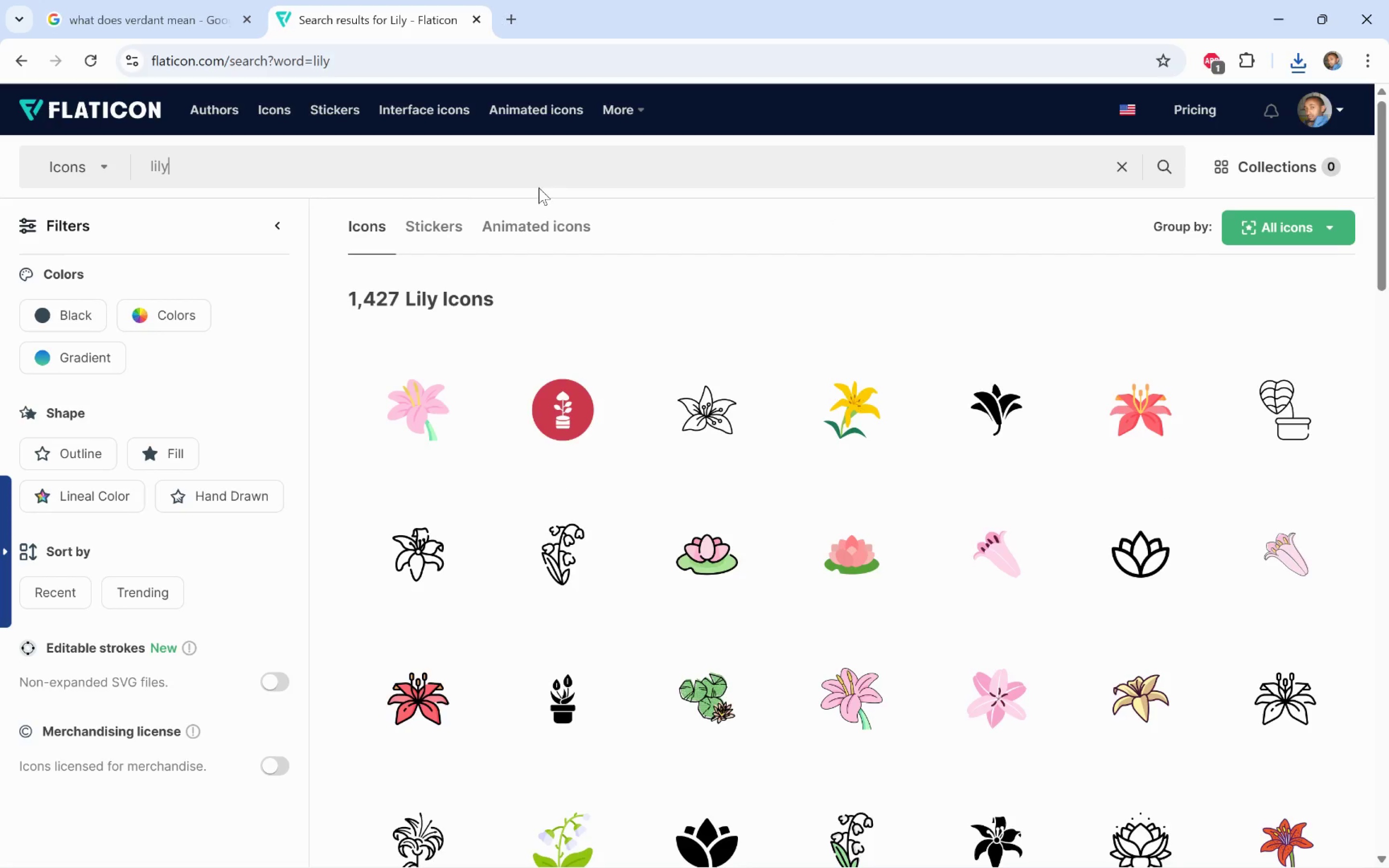 
left_click([1187, 576])
 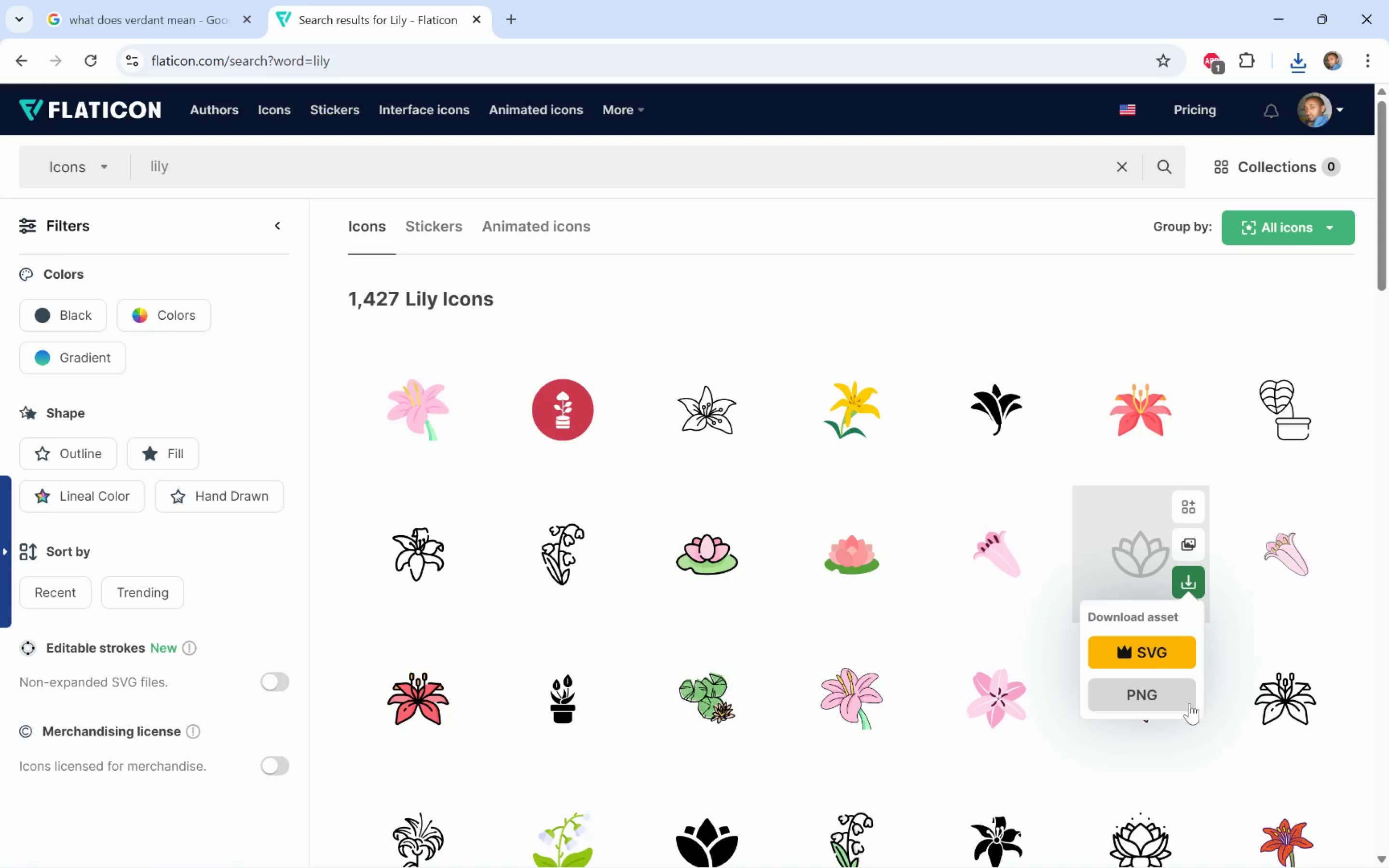 
left_click([1180, 695])
 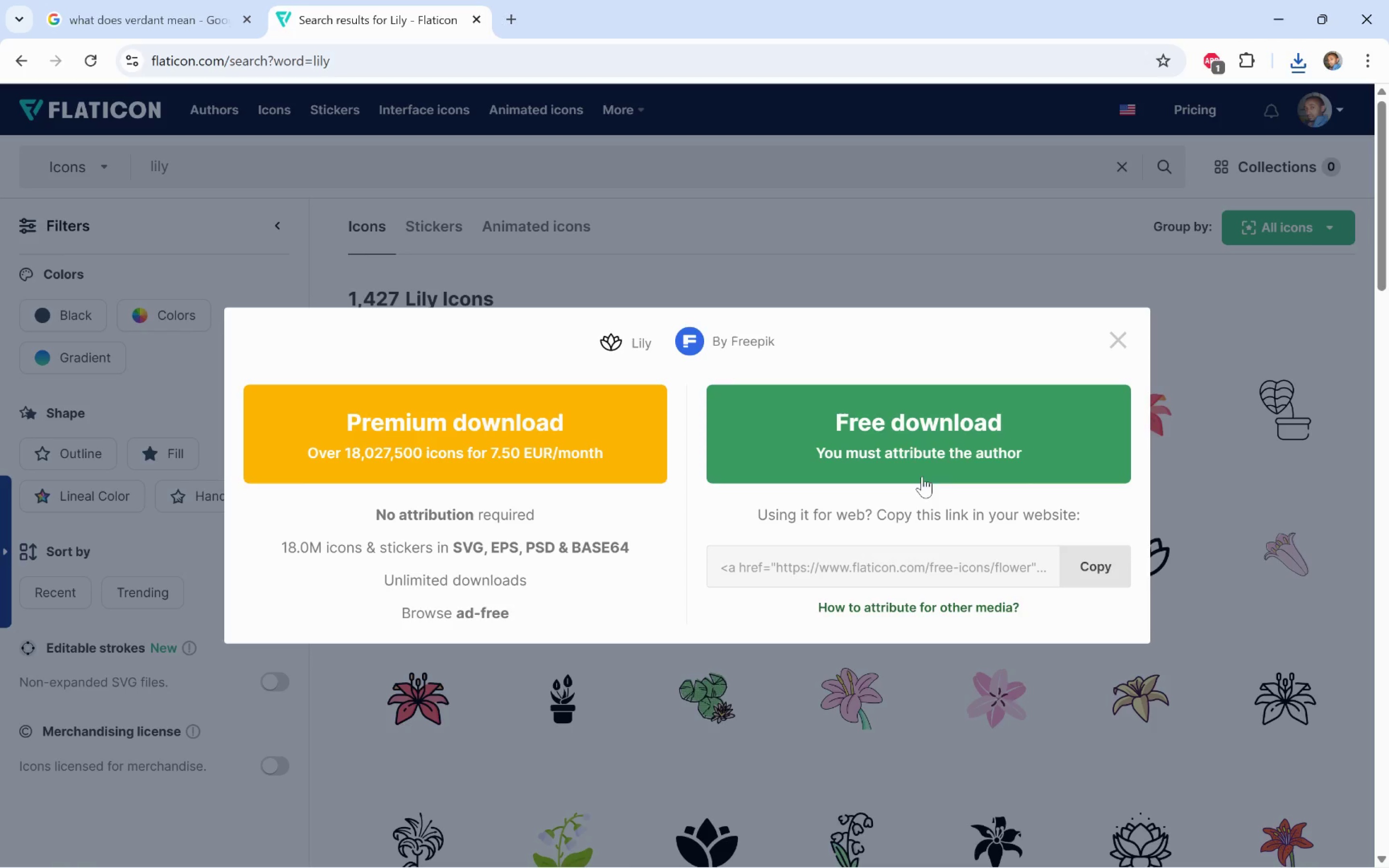 
left_click([913, 442])
 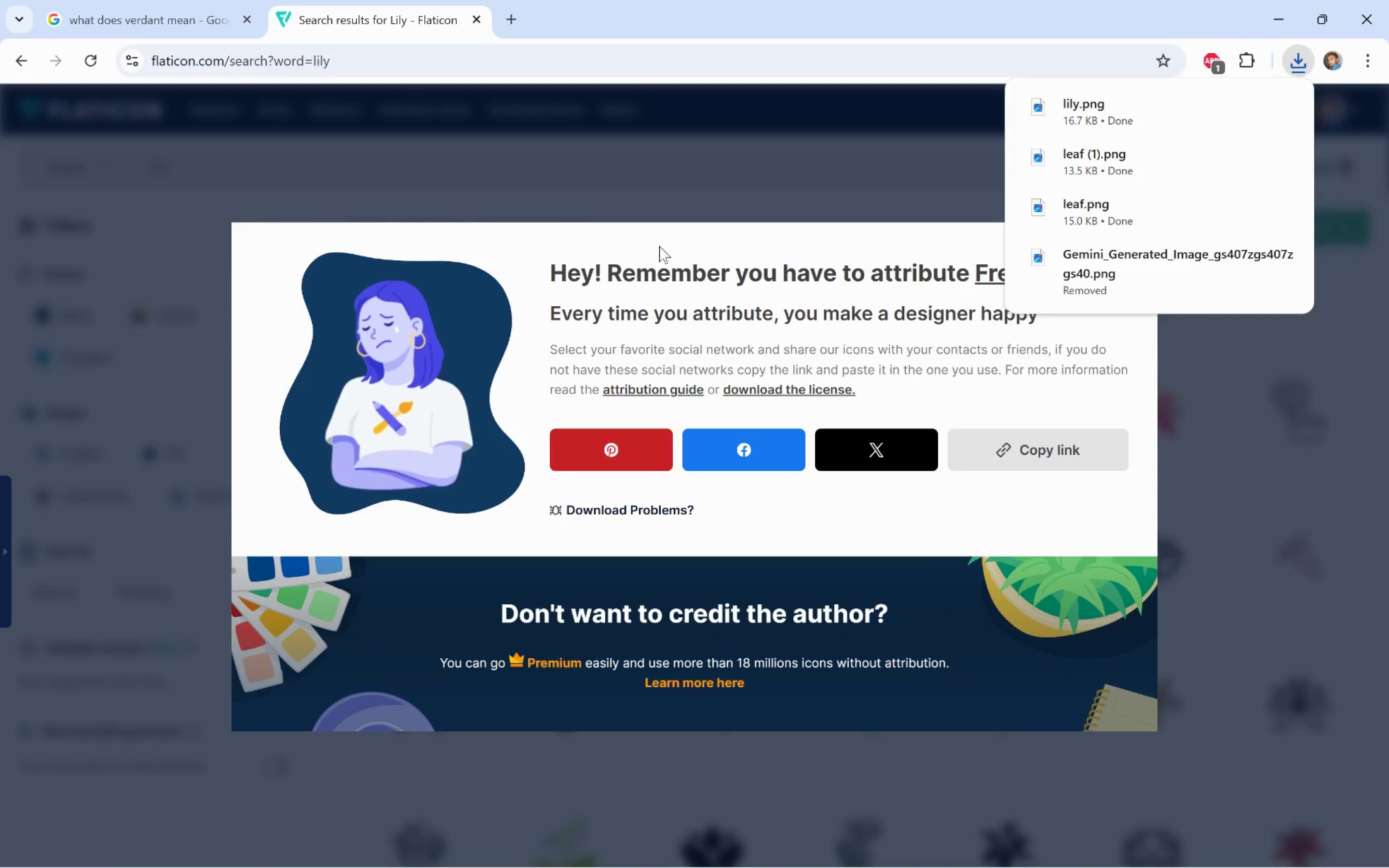 
key(Alt+Tab)
 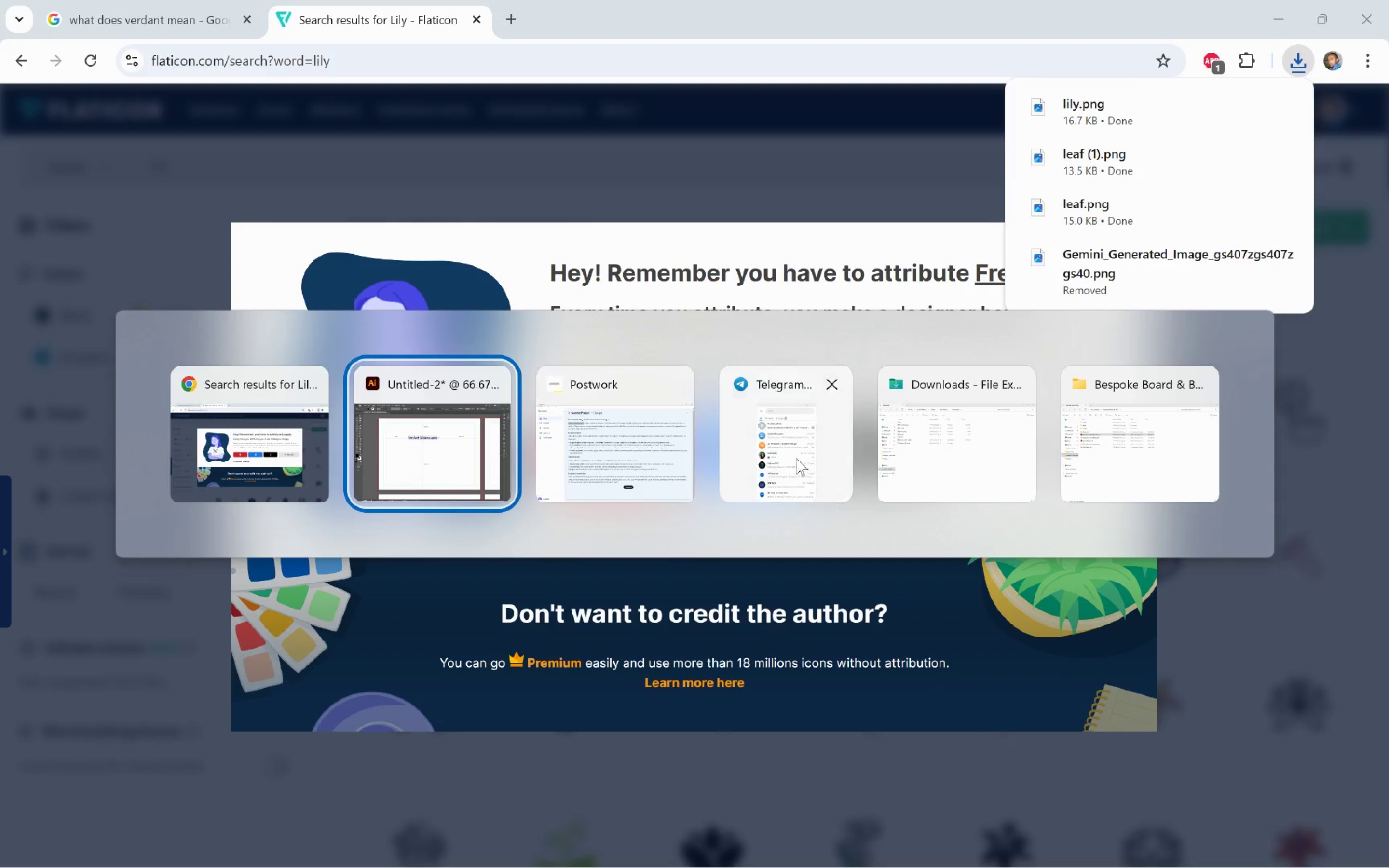 
left_click([1133, 449])
 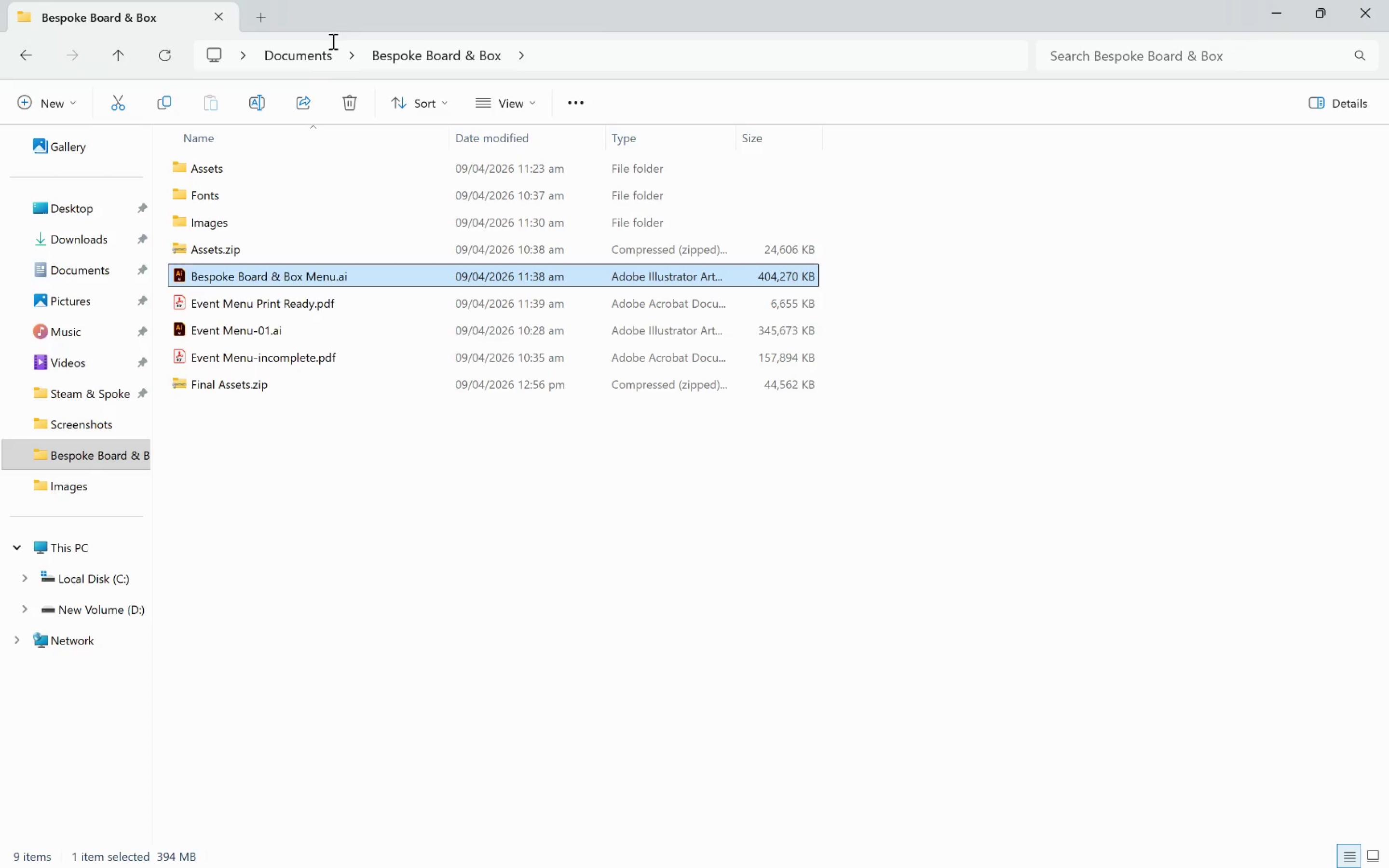 
left_click([297, 59])
 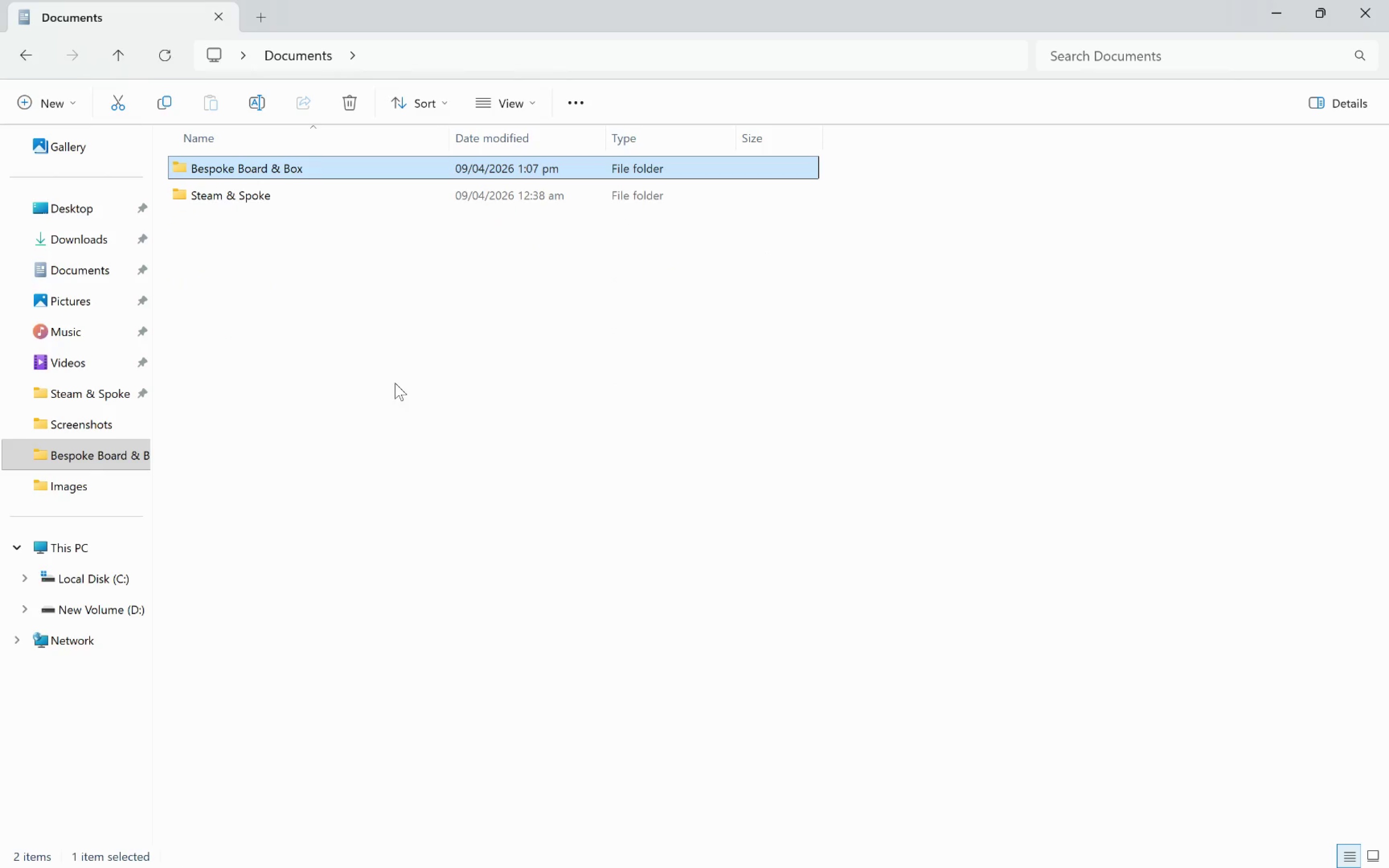 
left_click([350, 339])
 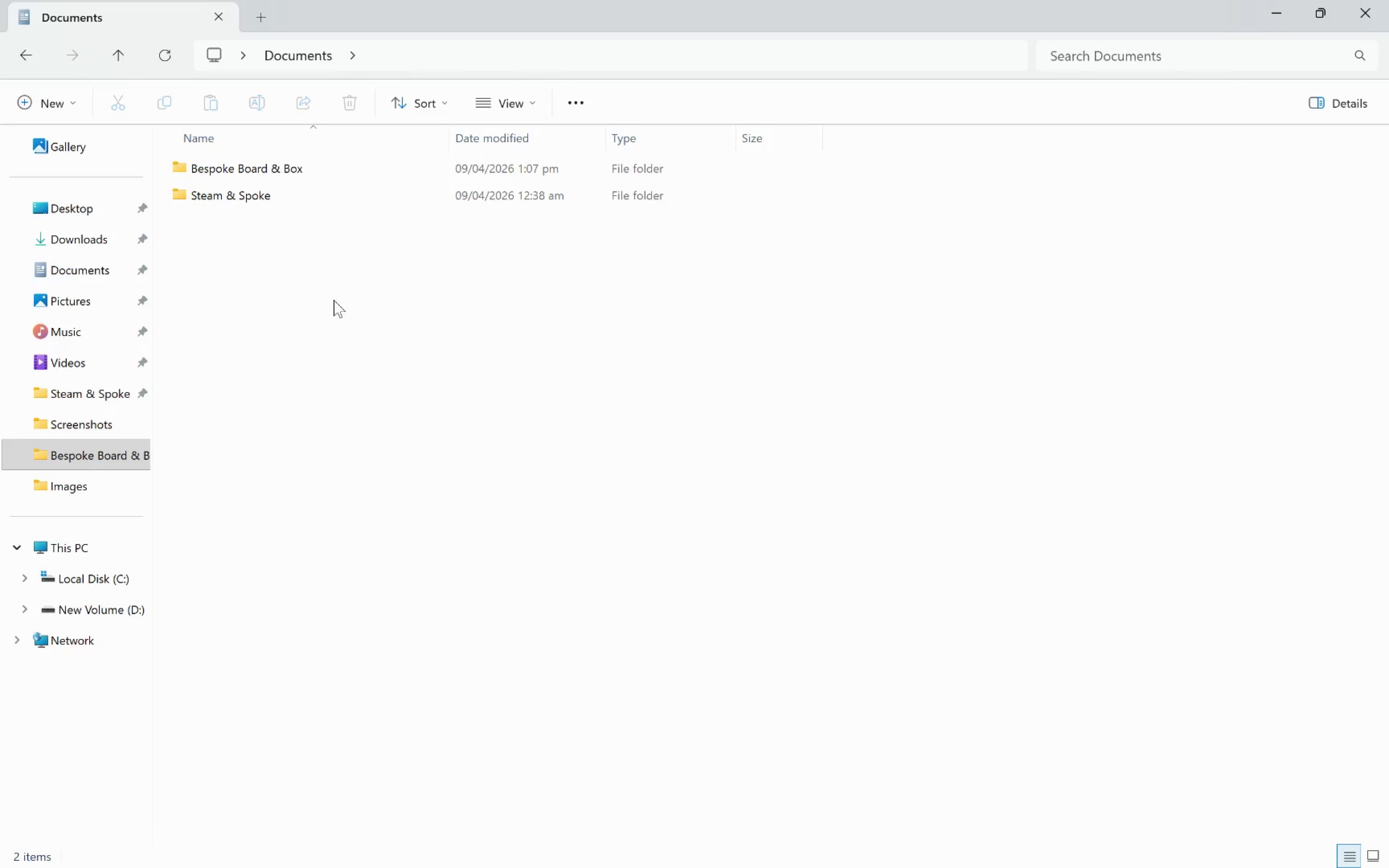 
key(Control+Shift+N)
 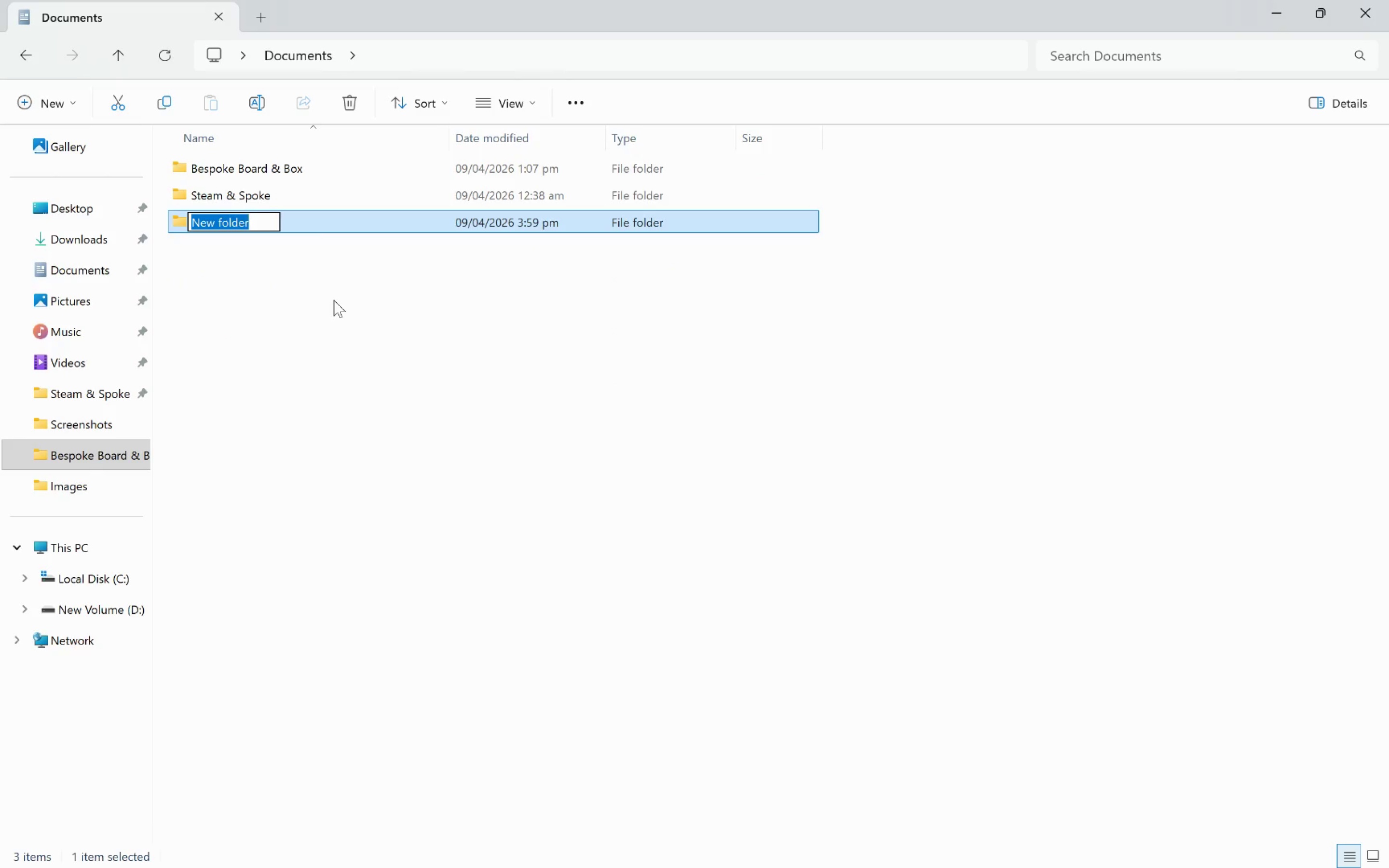 
key(Control+V)
 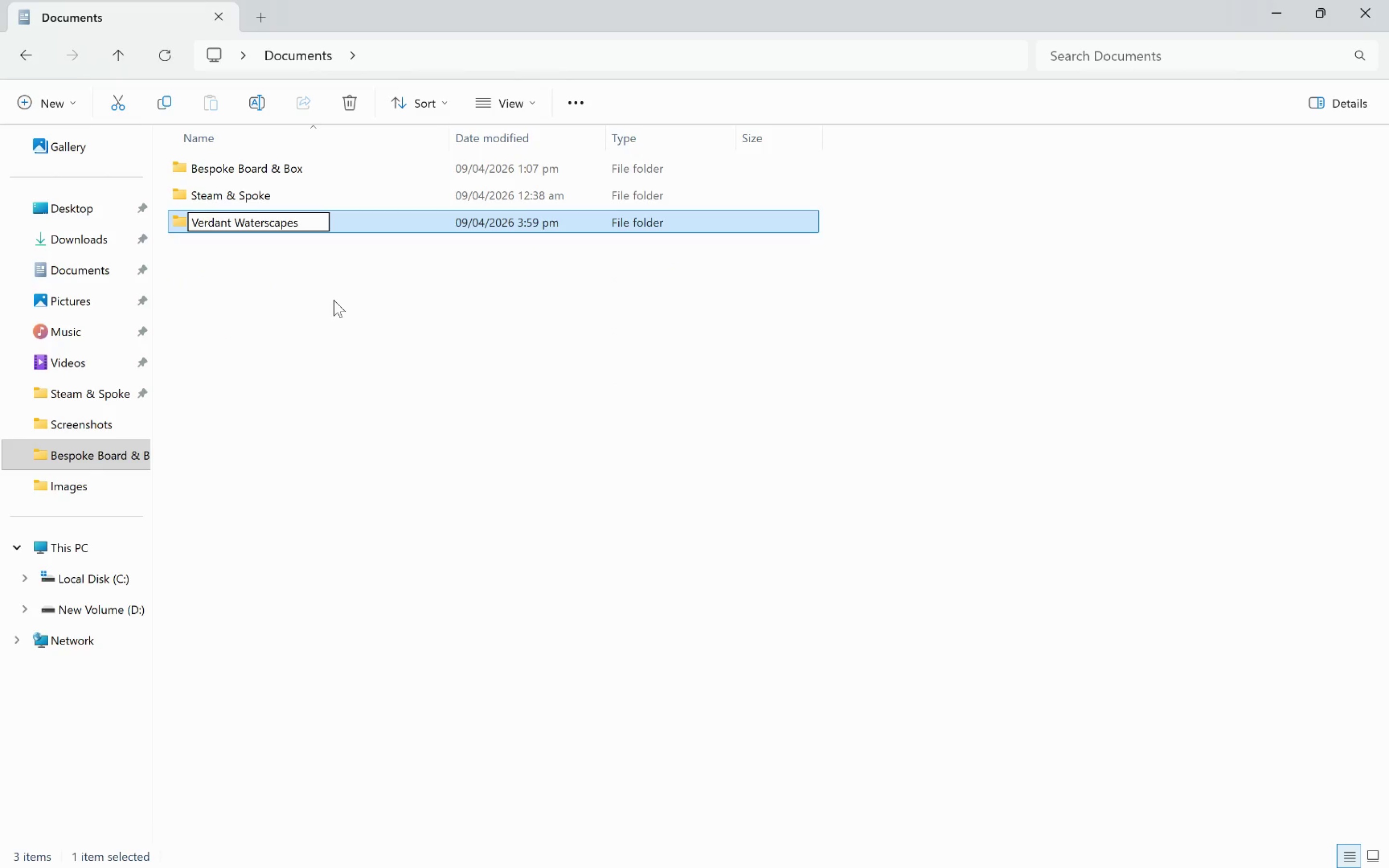 
key(Enter)
 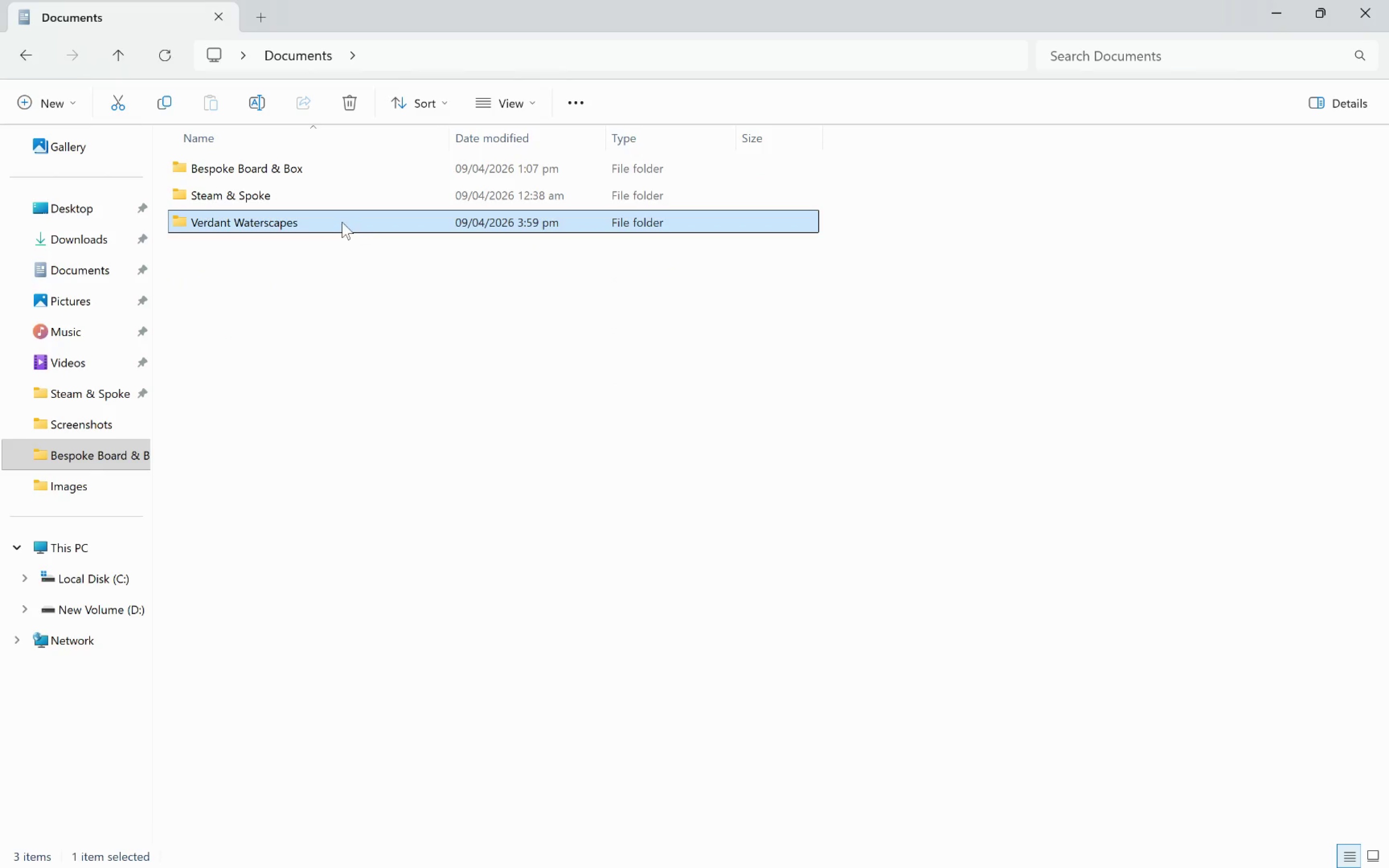 
double_click([341, 219])
 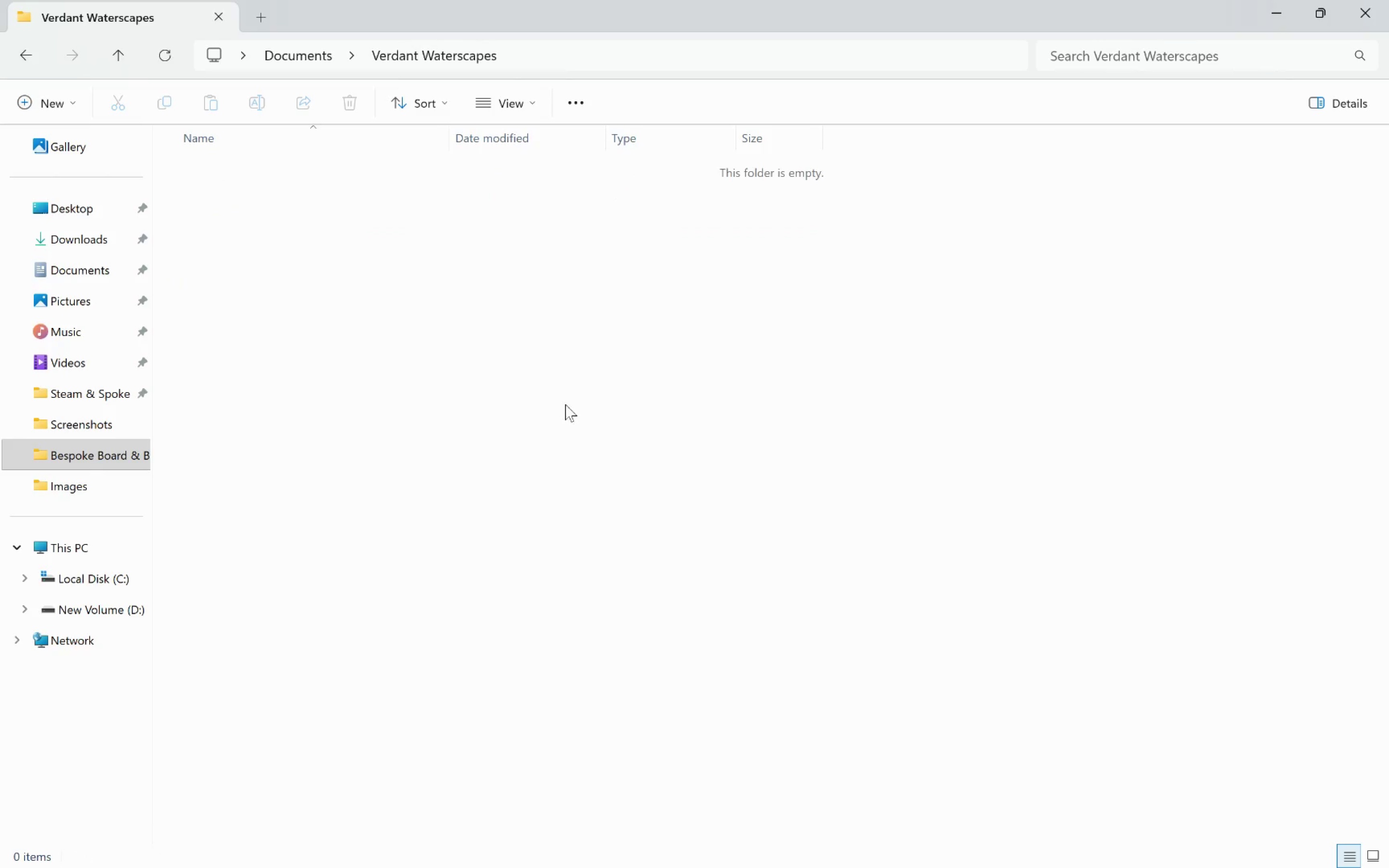 
left_click([565, 396])
 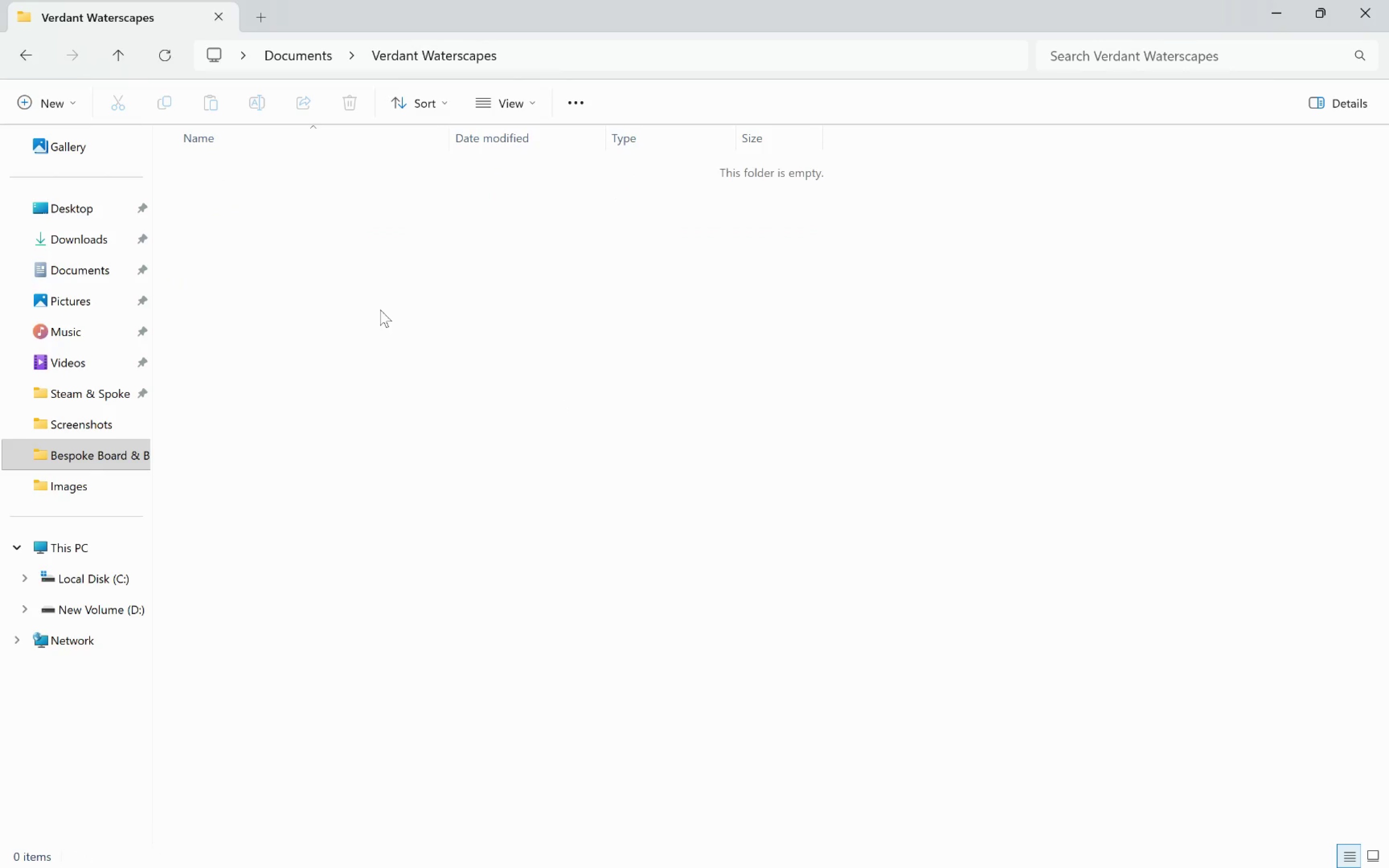 
key(Alt+Tab)
 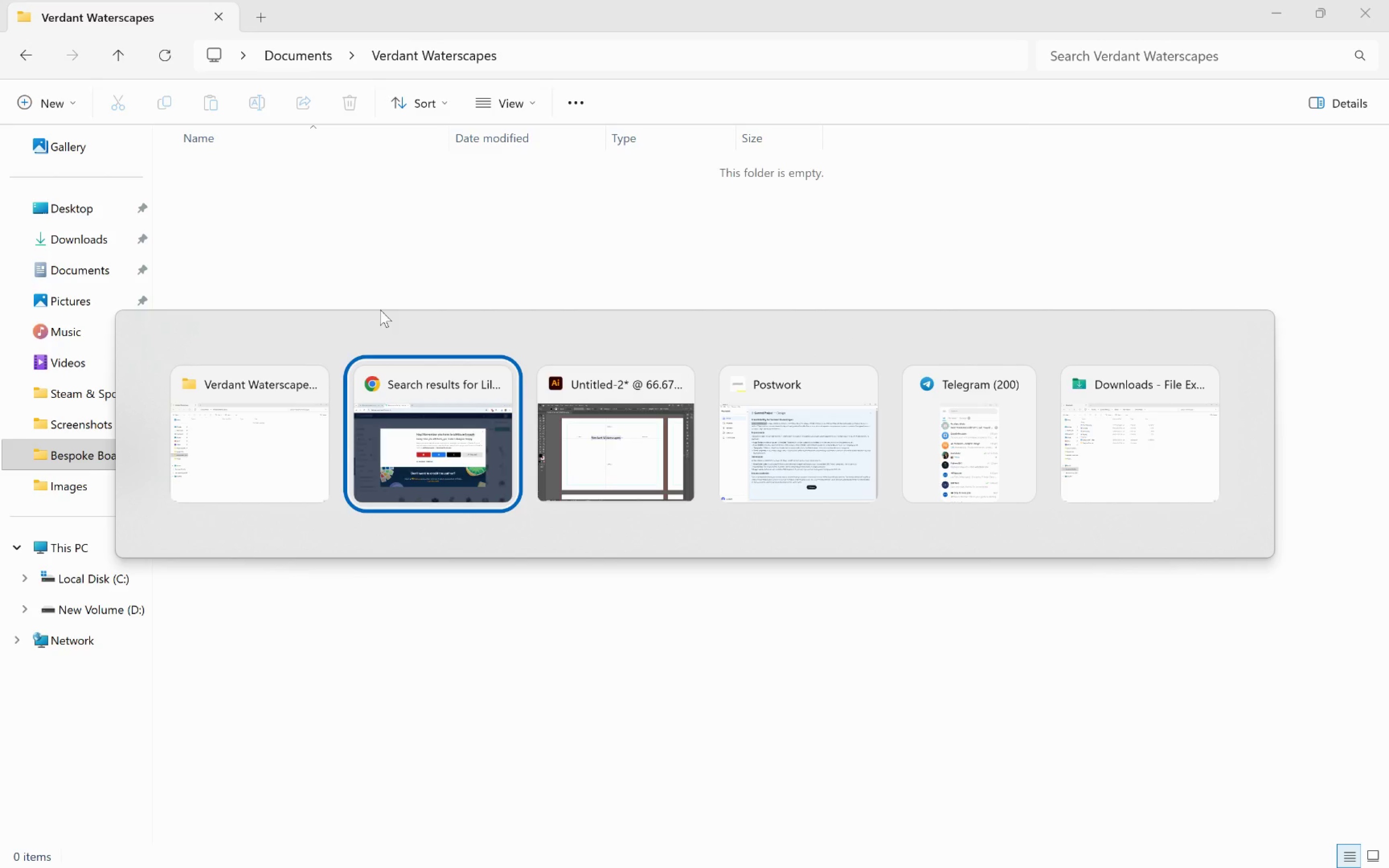 
wait(6.09)
 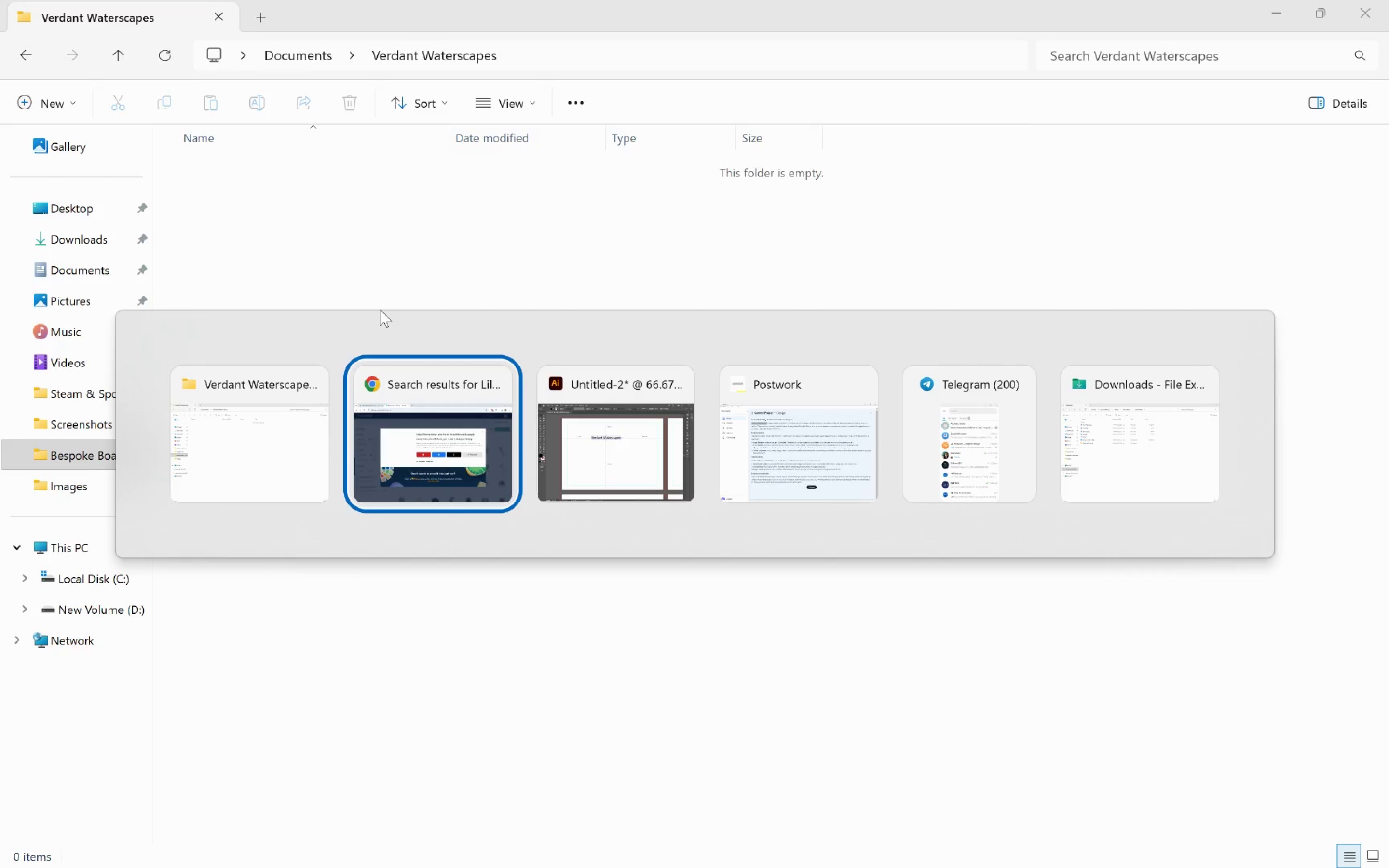 
left_click([281, 255])
 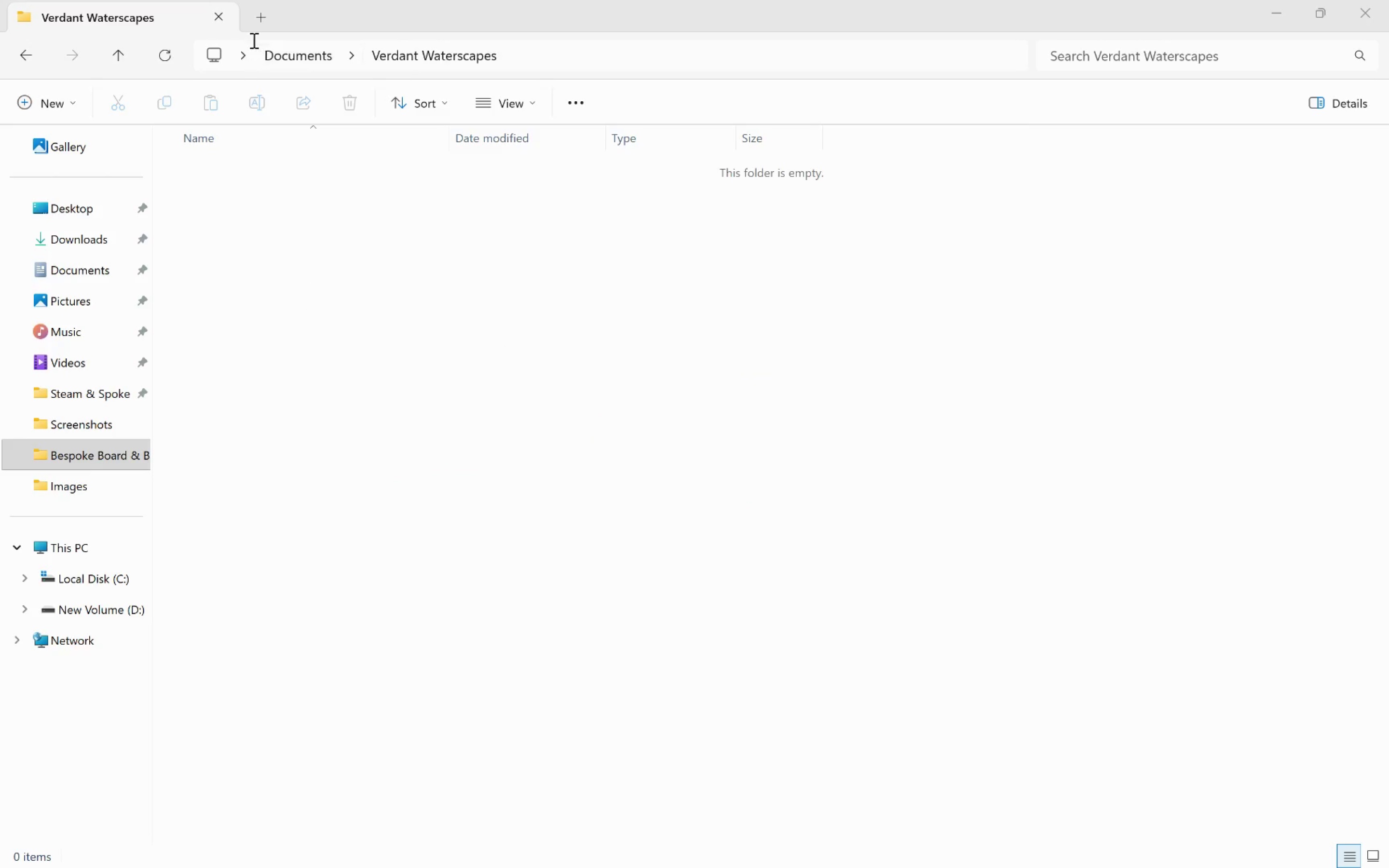 
left_click([250, 15])
 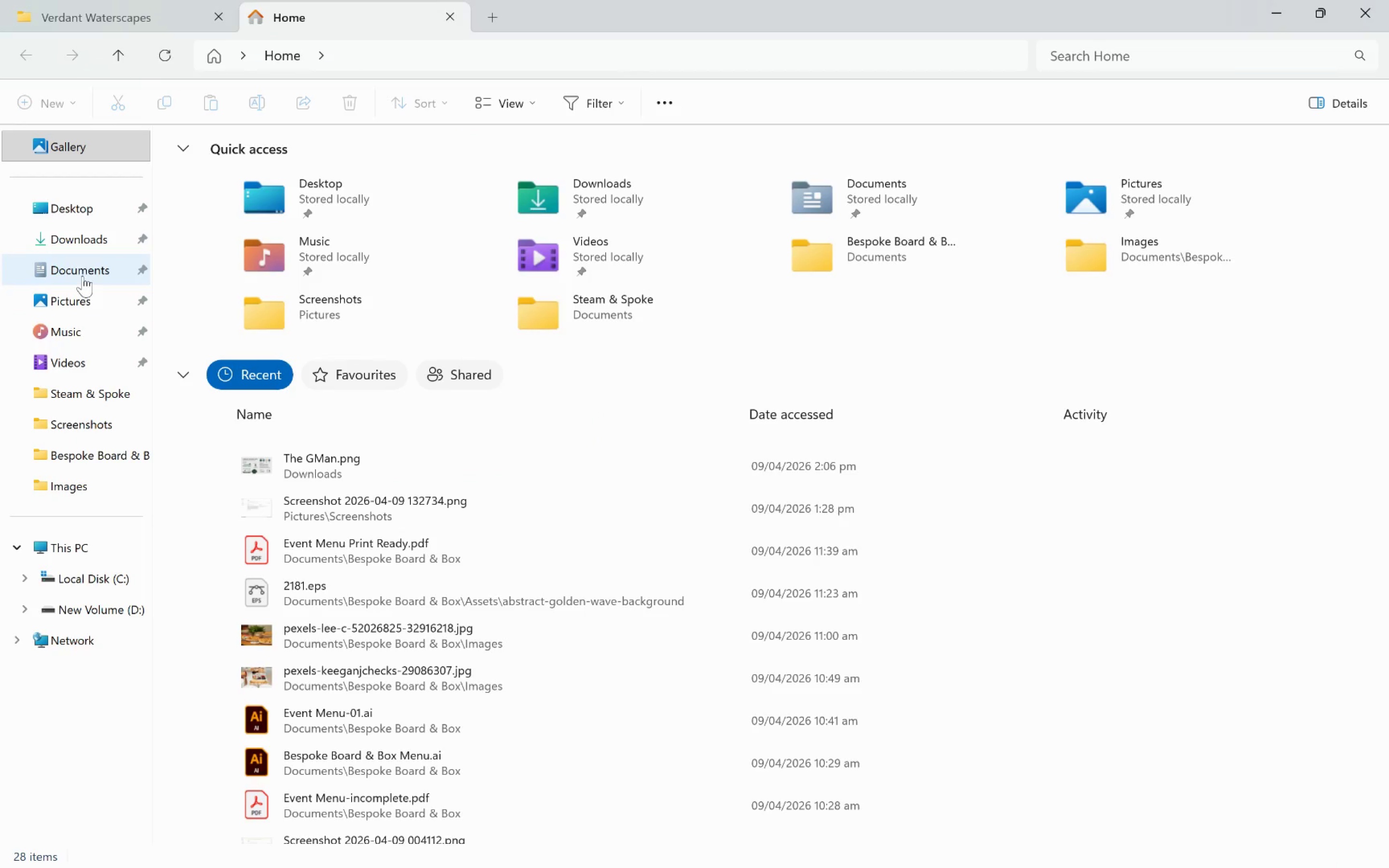 
left_click([86, 227])
 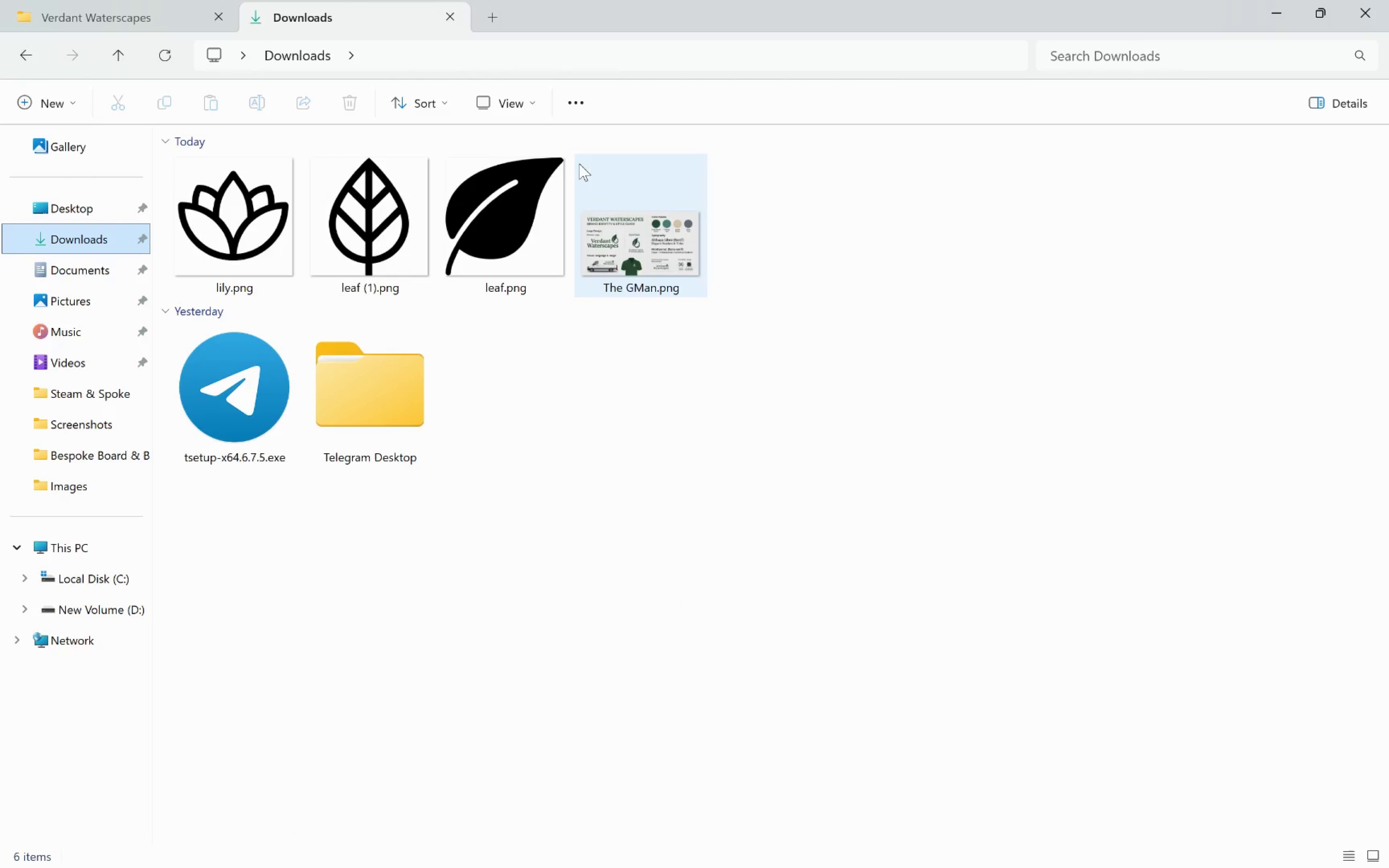 
left_click([618, 229])
 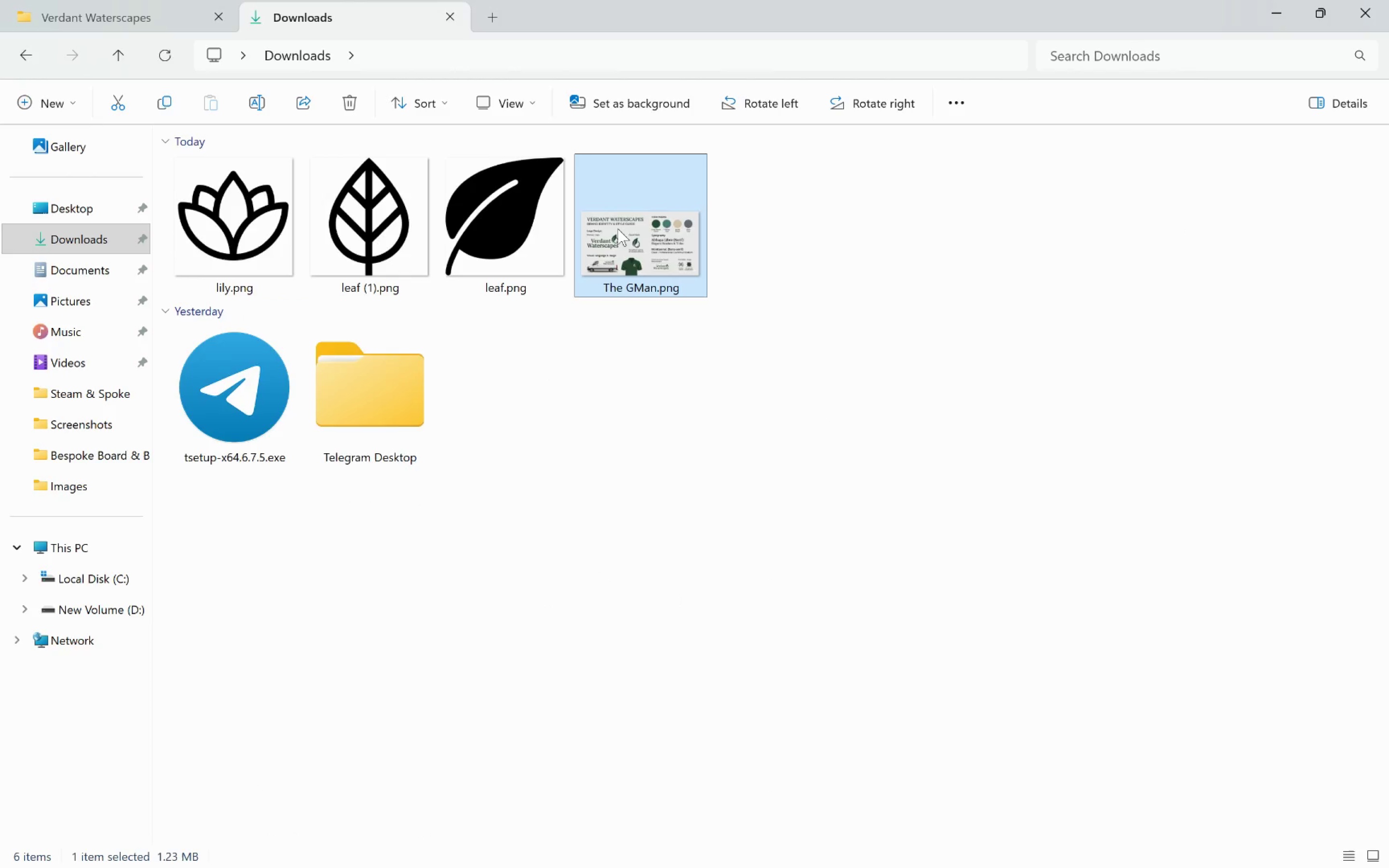 
key(Shift+Delete)
 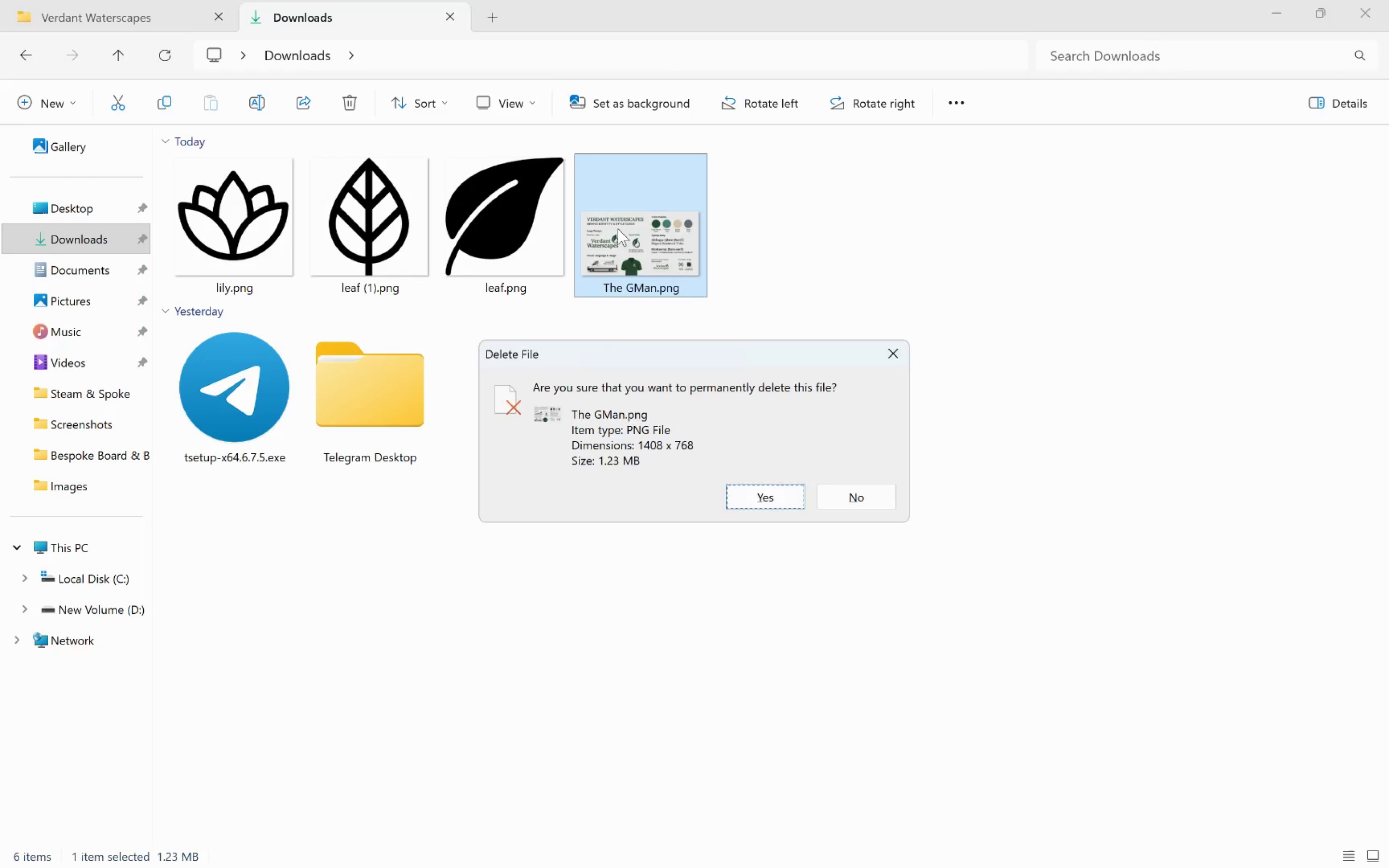 
key(Shift+Enter)
 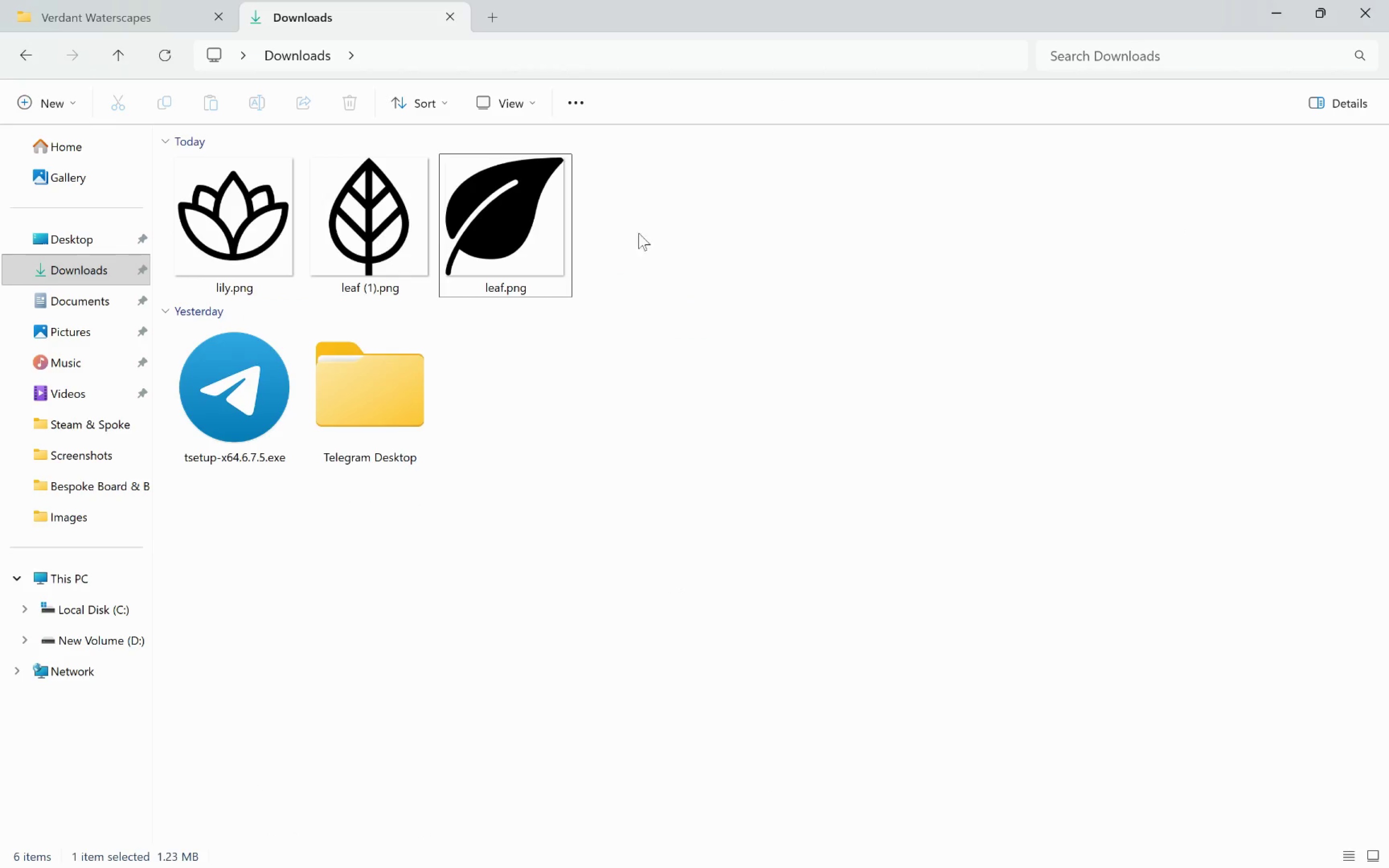 
left_click_drag(start_coordinate=[662, 216], to_coordinate=[256, 251])
 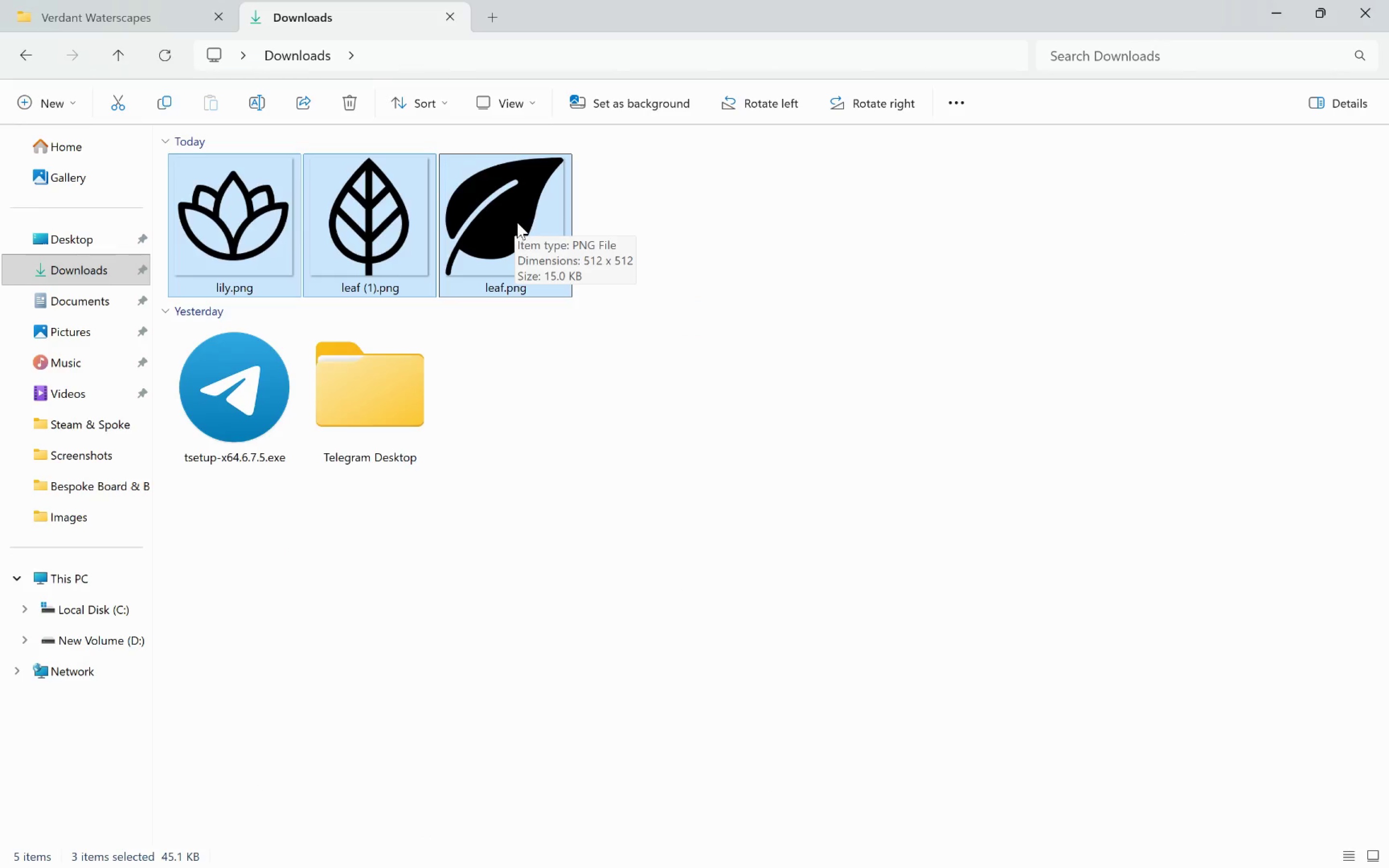 
left_click_drag(start_coordinate=[512, 225], to_coordinate=[521, 274])
 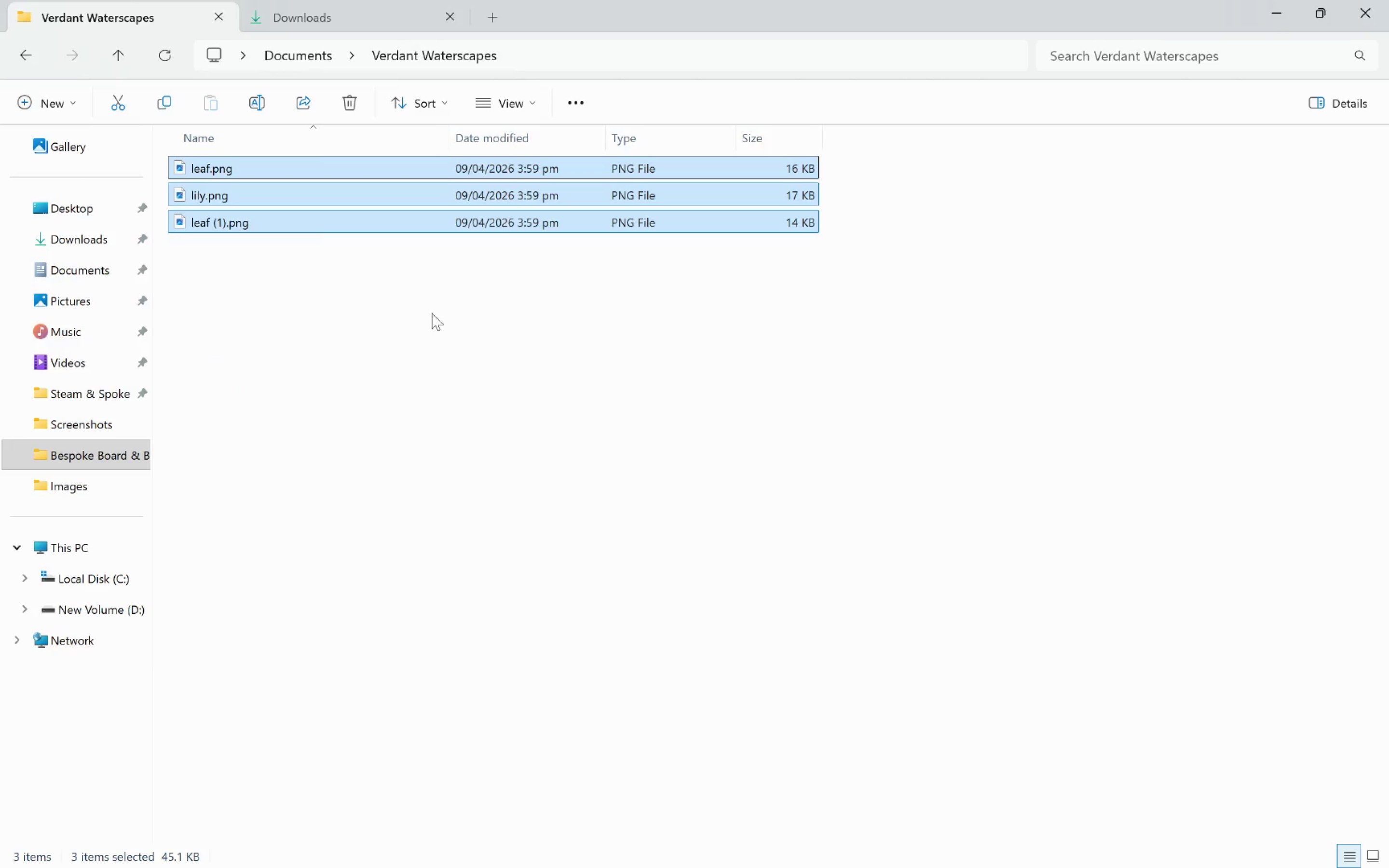 
left_click([413, 305])
 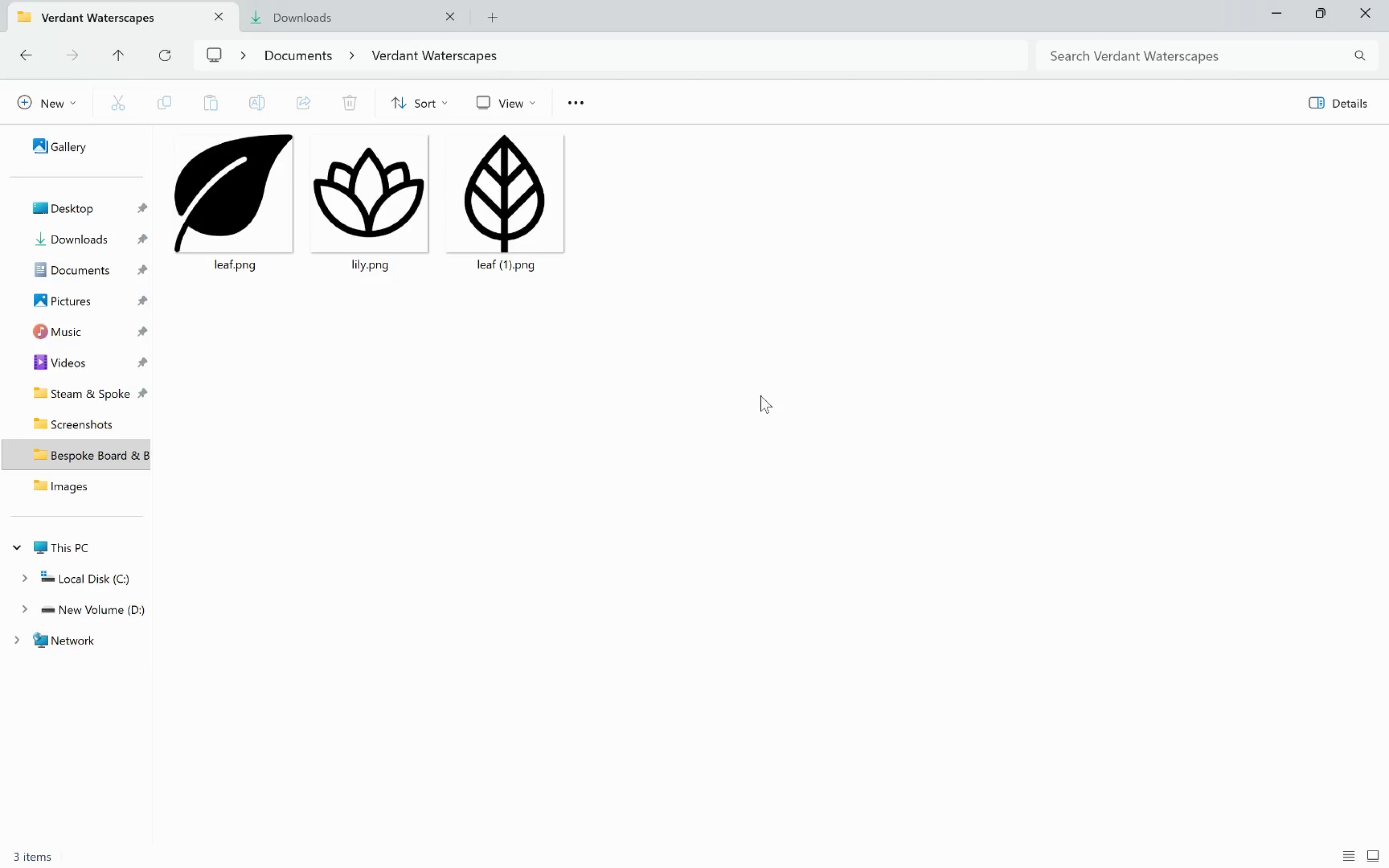 
wait(5.09)
 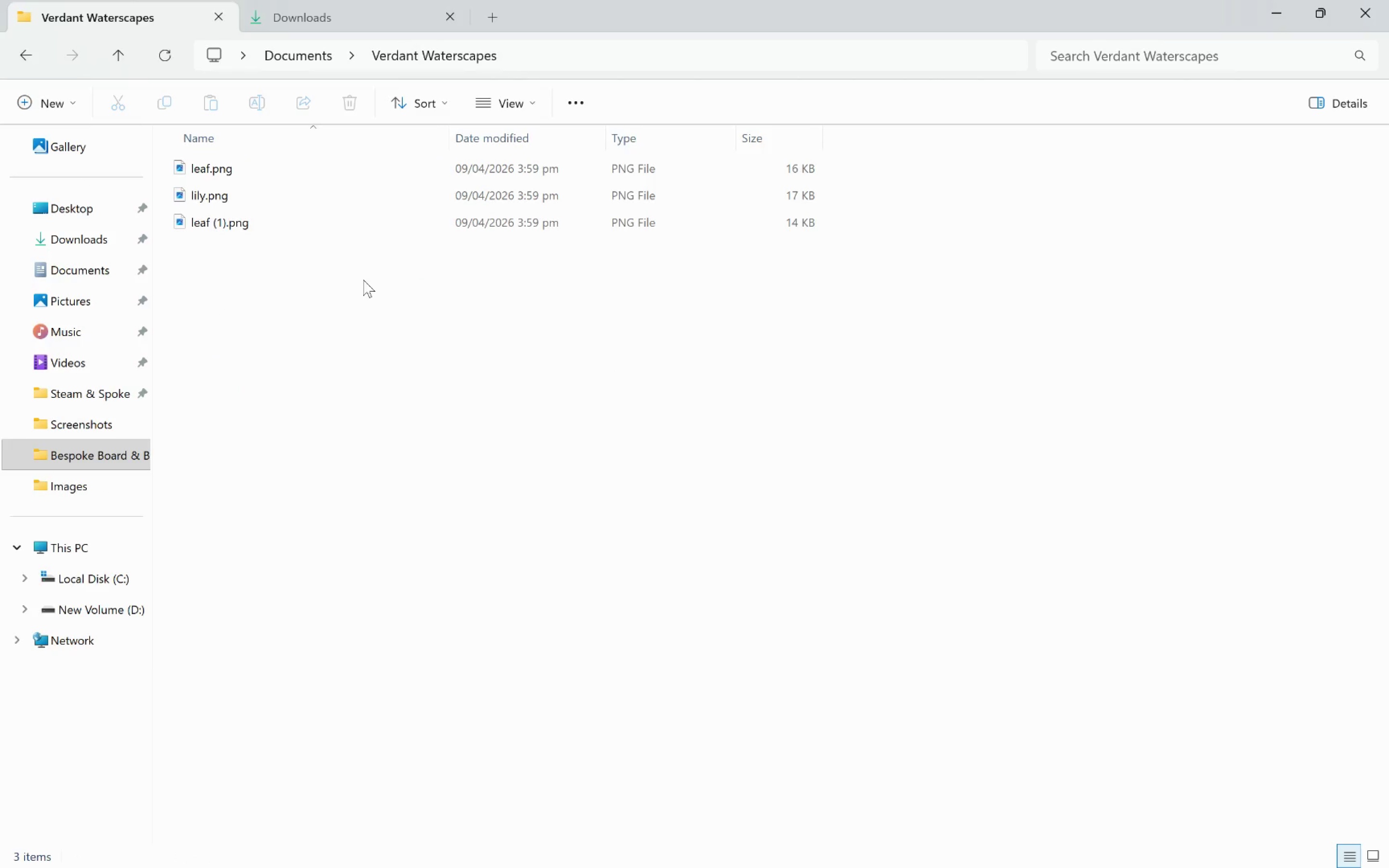 
left_click_drag(start_coordinate=[518, 331], to_coordinate=[216, 184])
 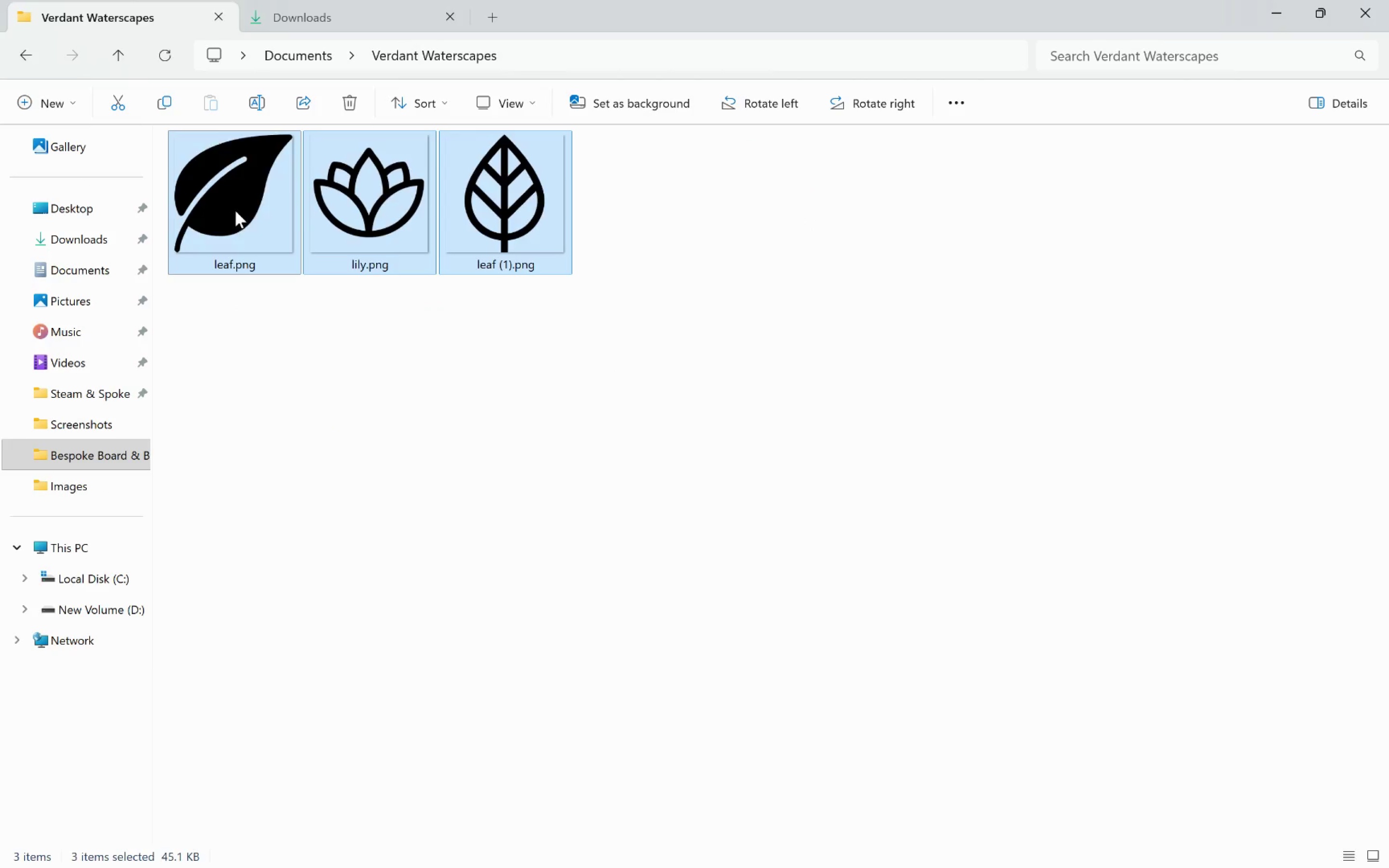 
left_click_drag(start_coordinate=[236, 212], to_coordinate=[696, 486])
 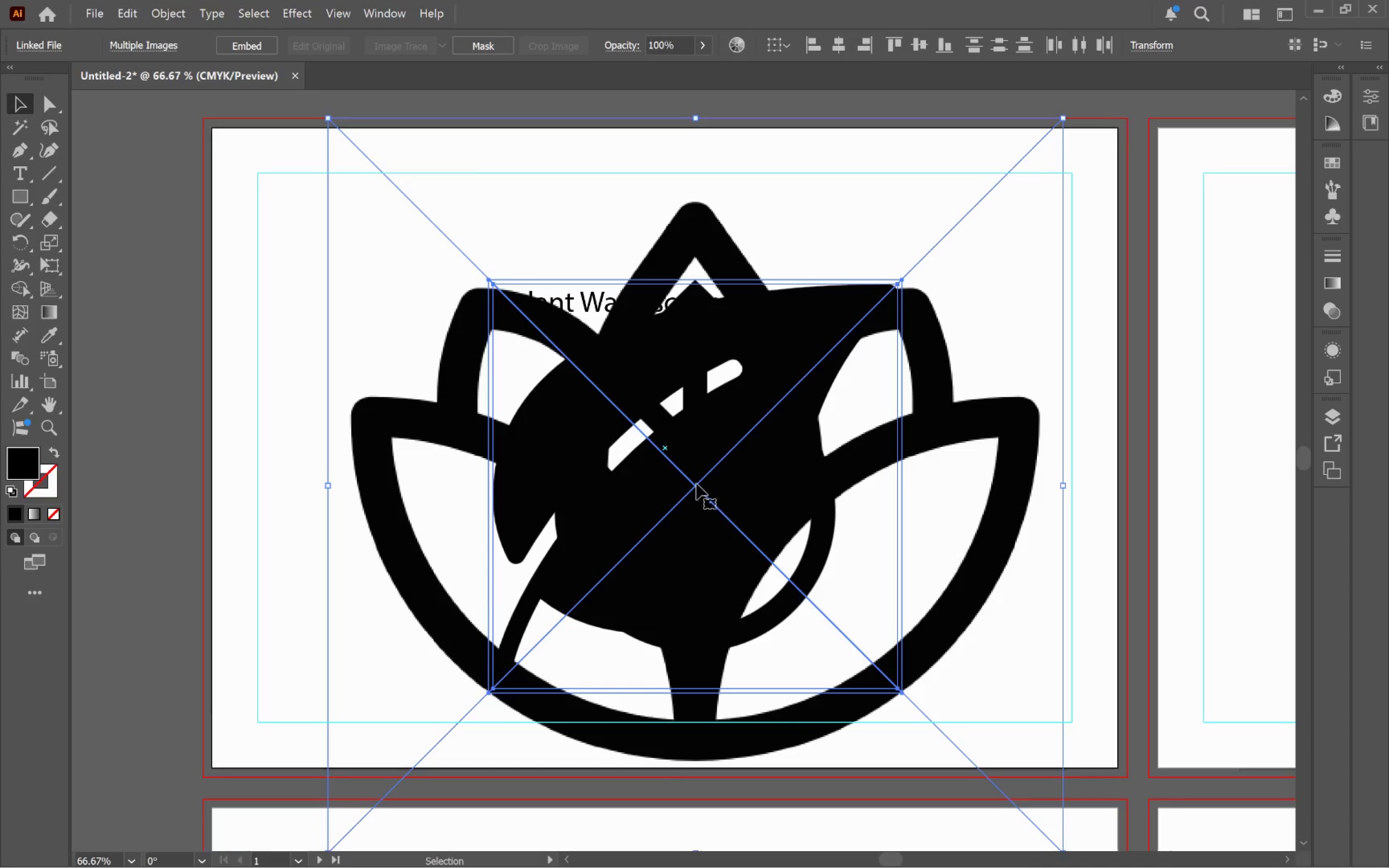 
key(Alt+Tab)
 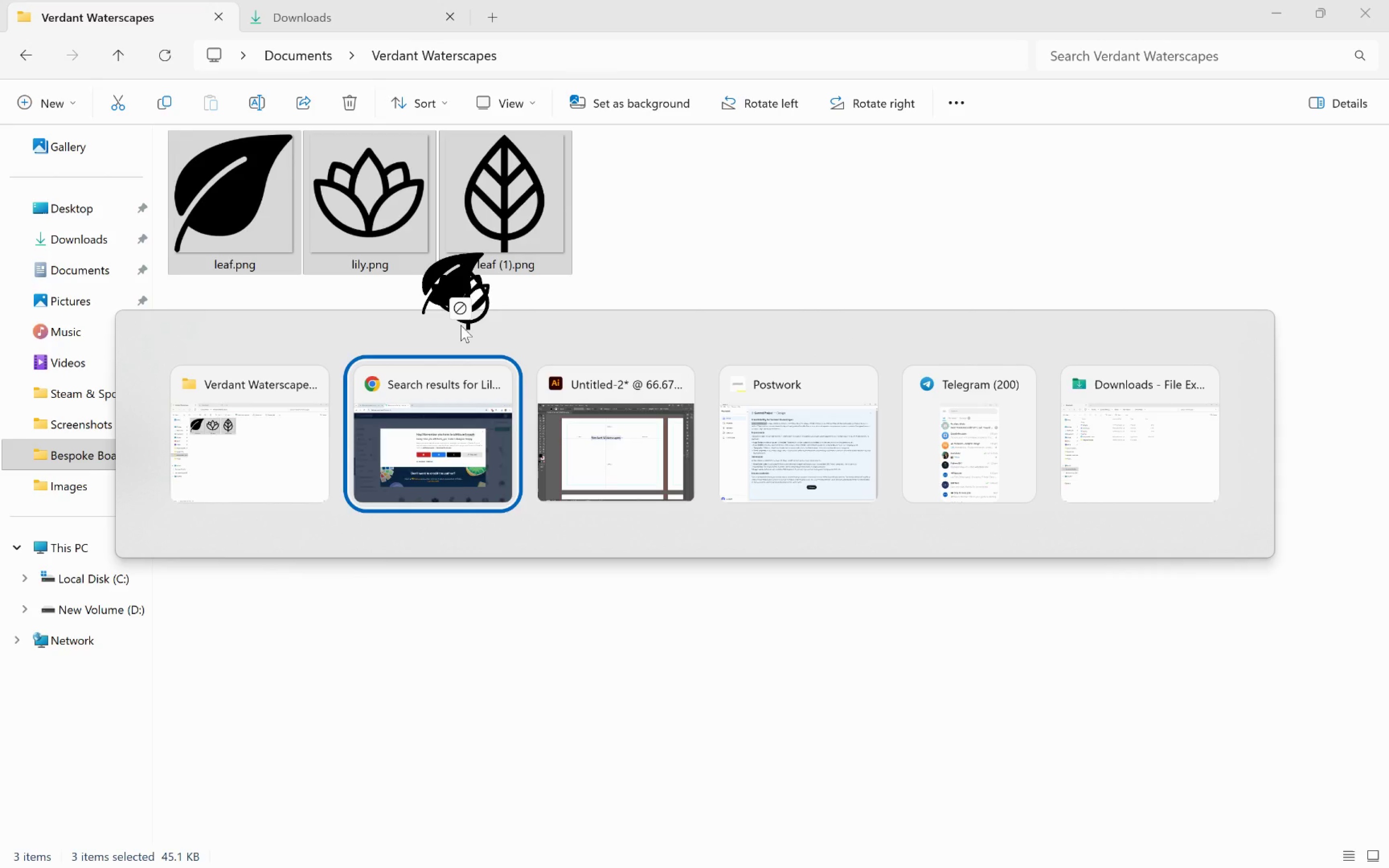 
key(Alt+Tab)
 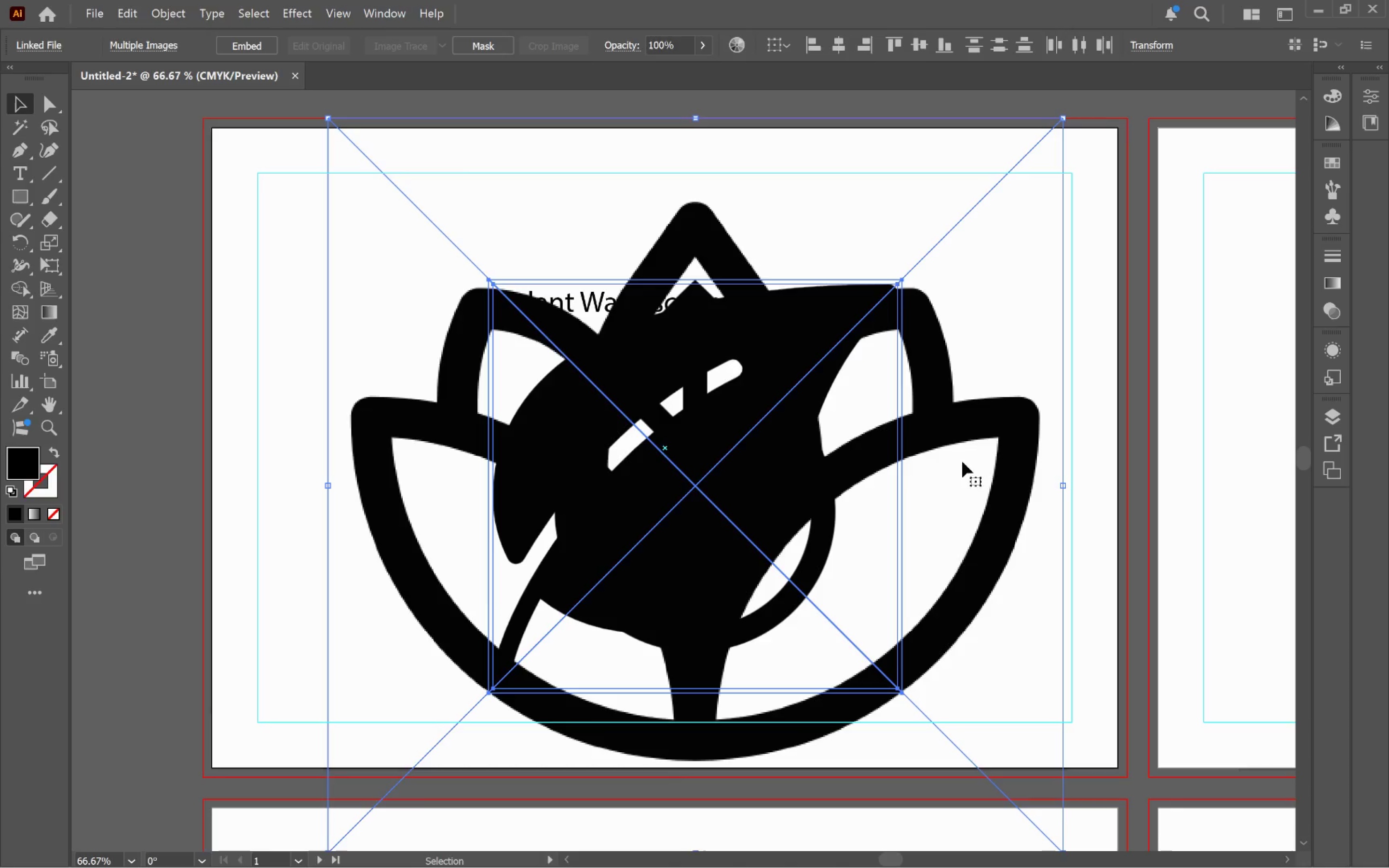 
left_click_drag(start_coordinate=[1064, 487], to_coordinate=[474, 474])
 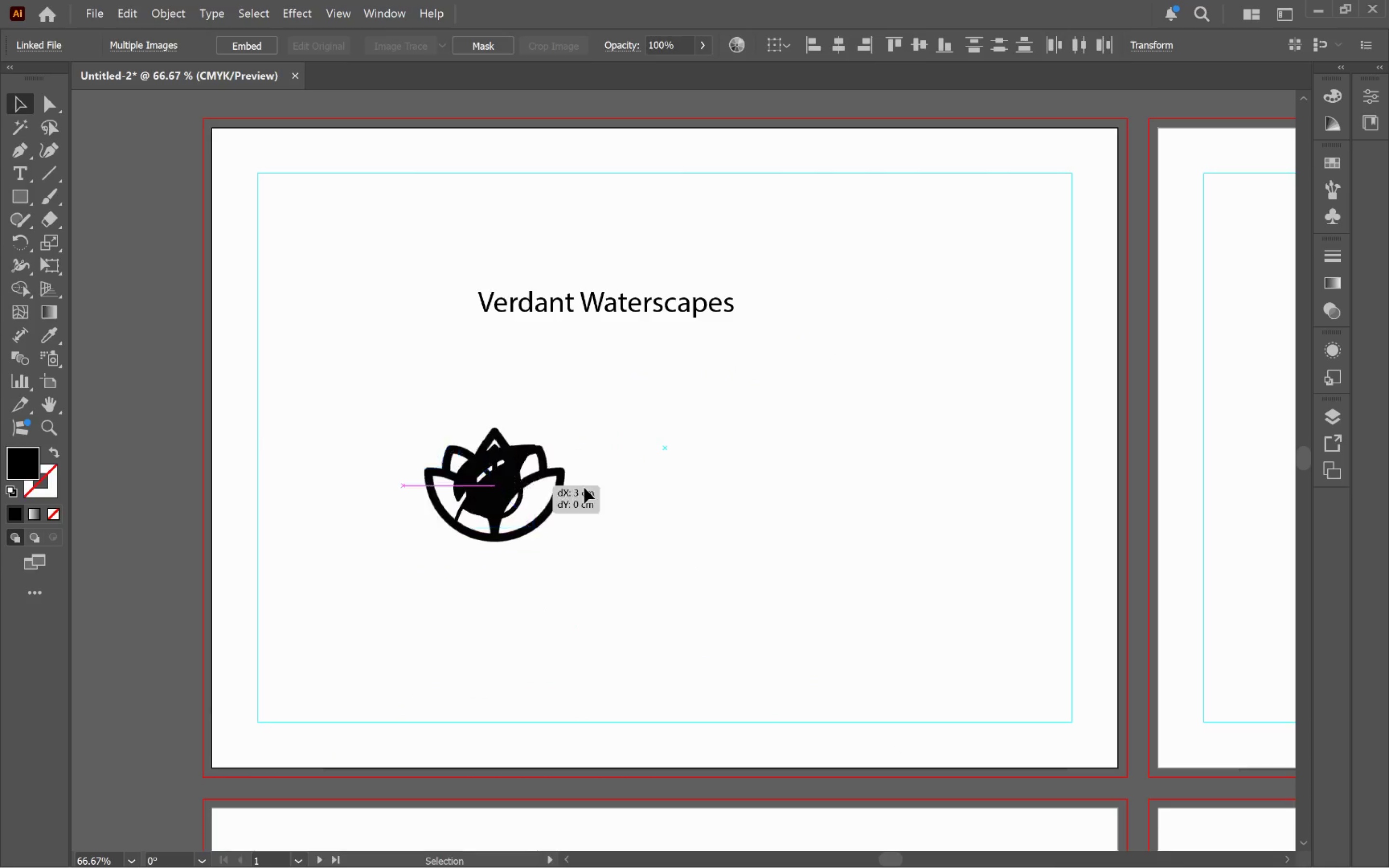 
hold_key(key=ShiftLeft, duration=1.11)
 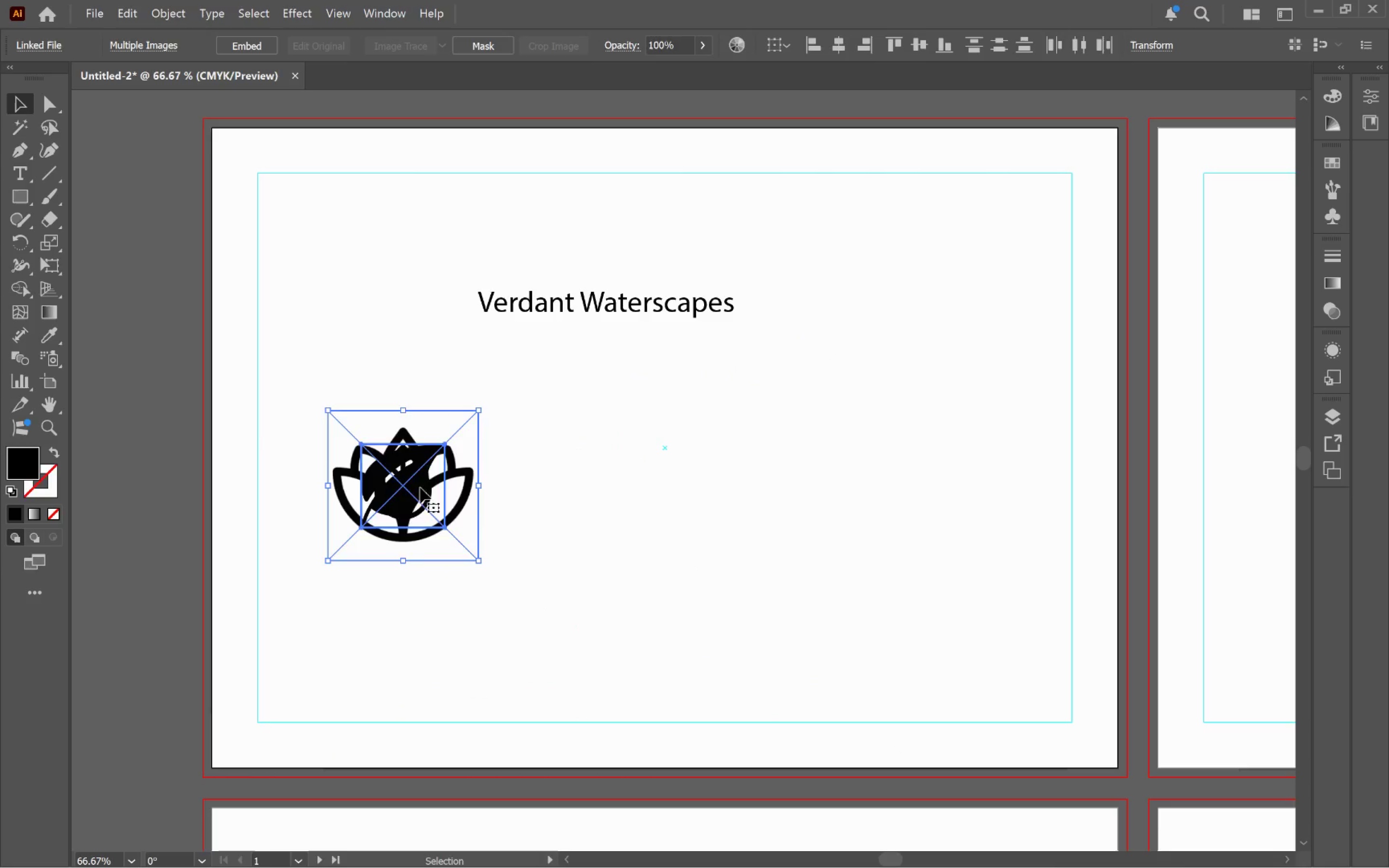 
left_click_drag(start_coordinate=[423, 486], to_coordinate=[1028, 649])
 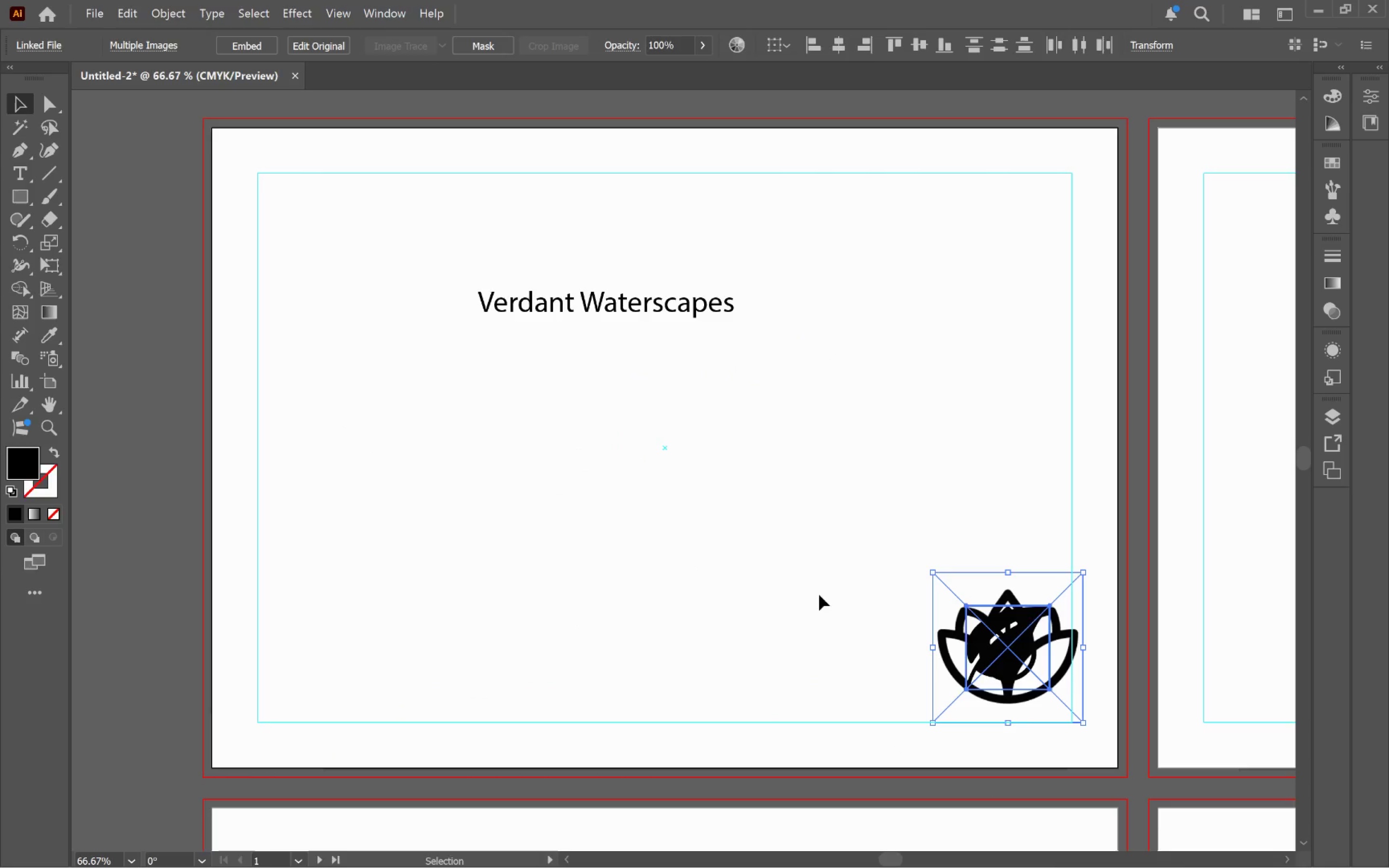 
left_click([815, 592])
 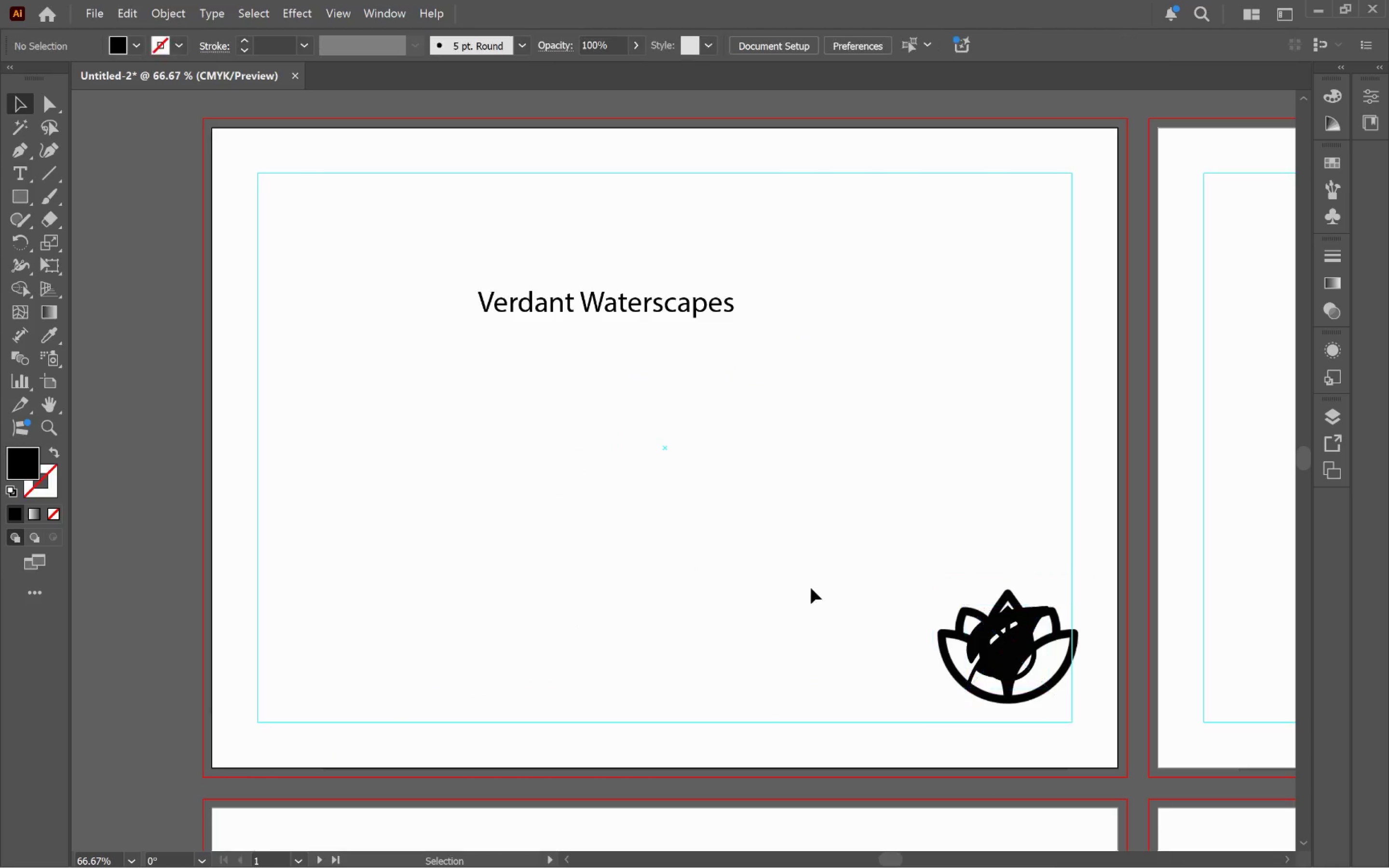 
hold_key(key=AltLeft, duration=5.05)
 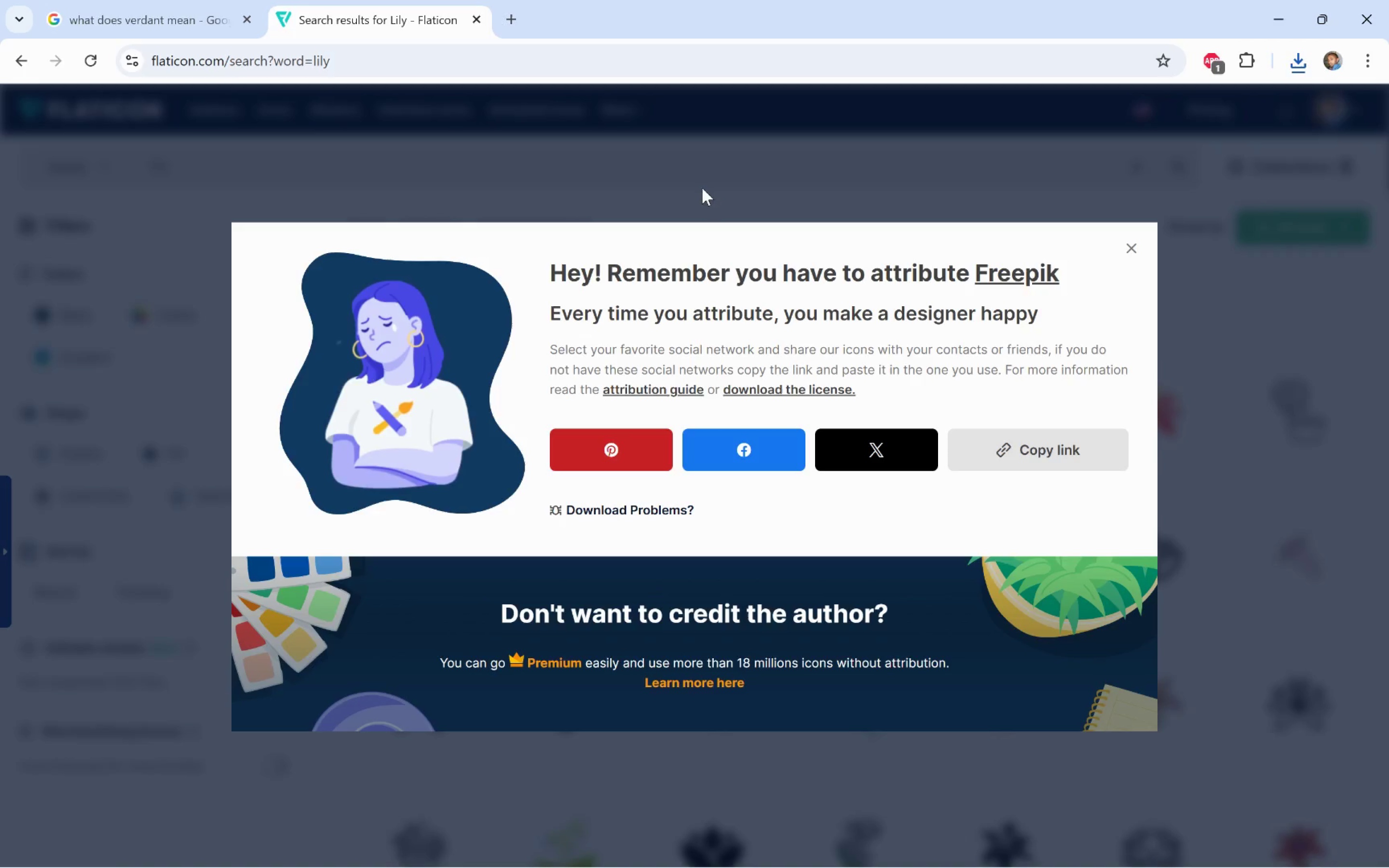 
key(Tab)
 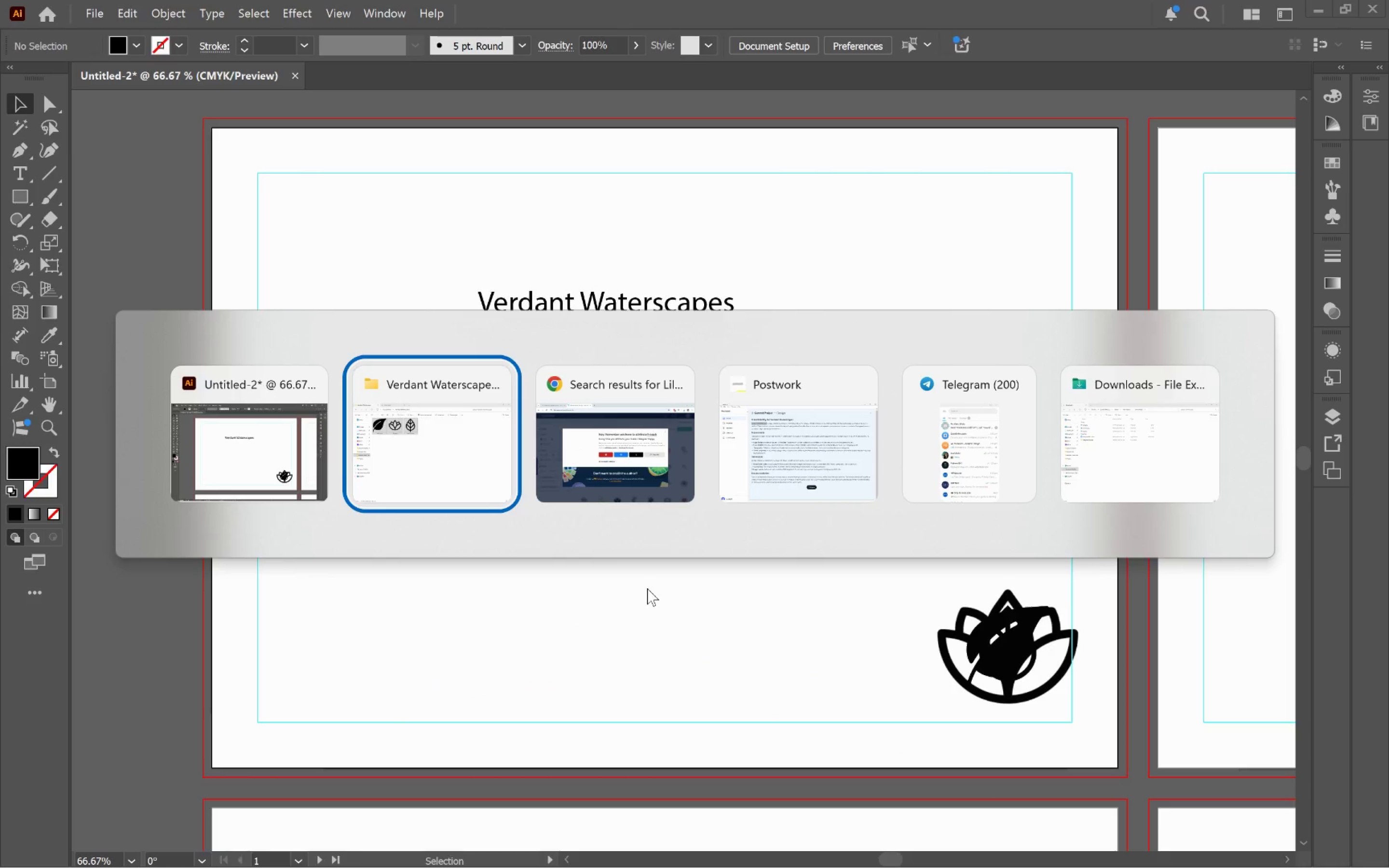 
key(Tab)
 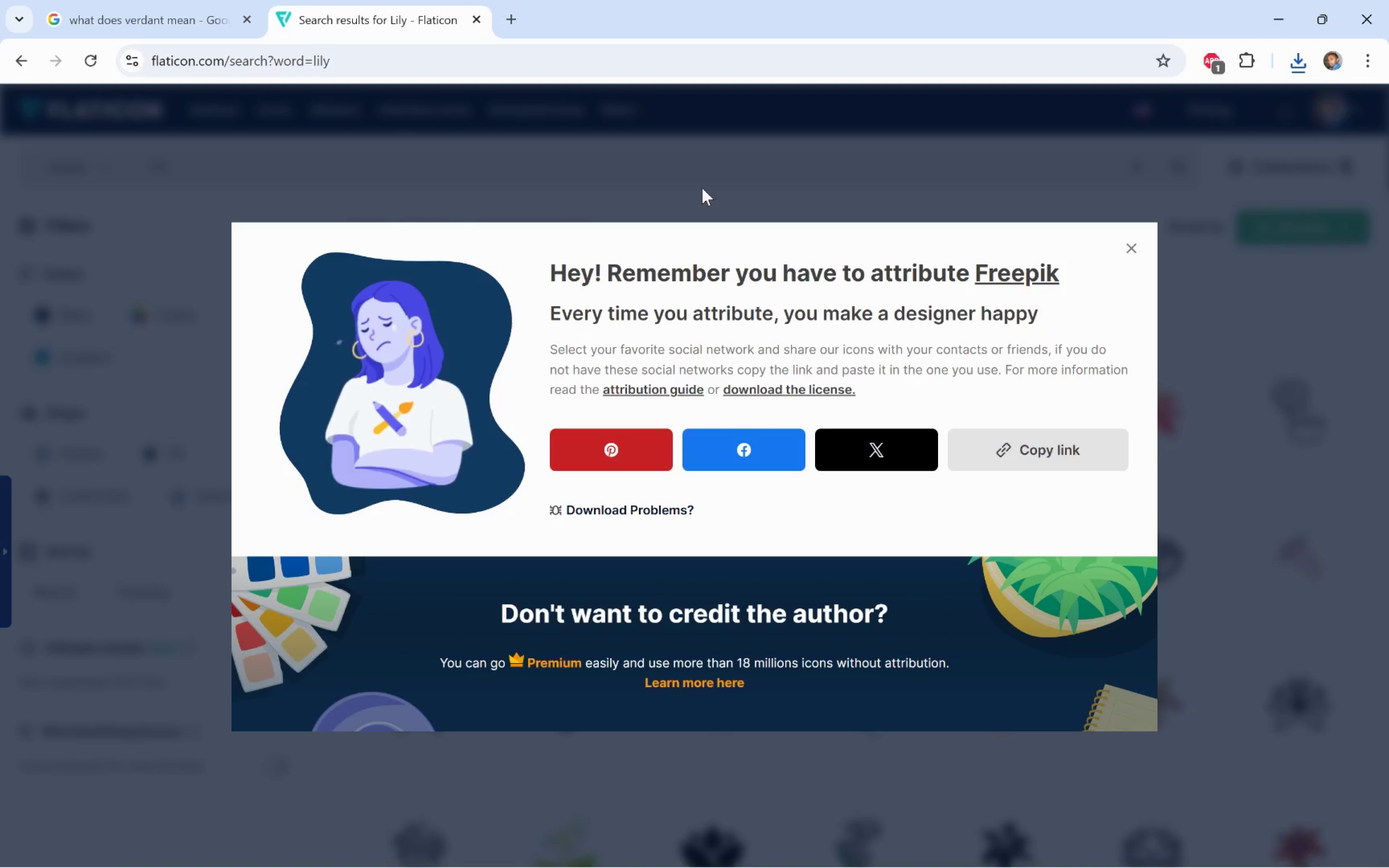 
left_click([703, 188])
 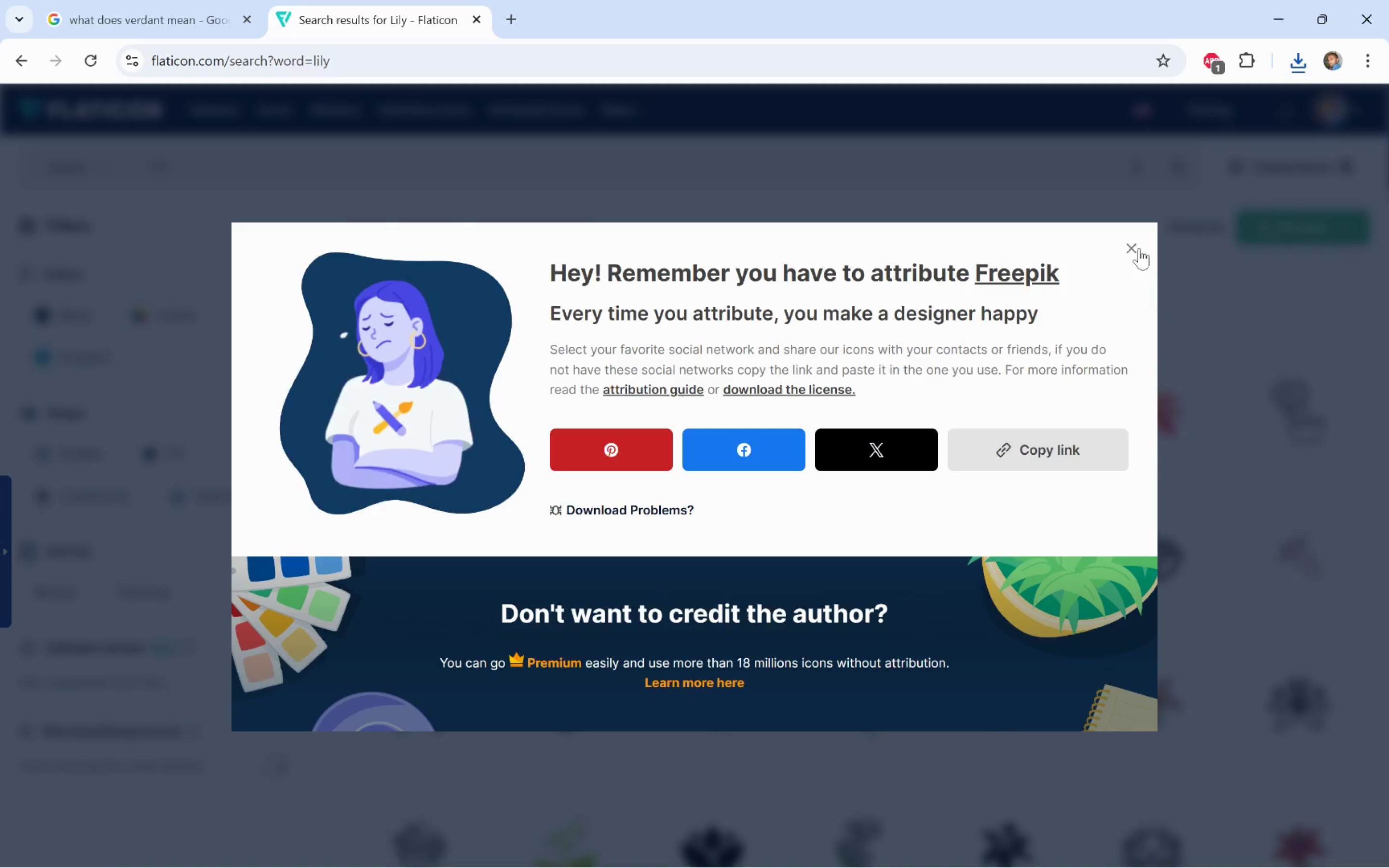 
left_click([1120, 244])
 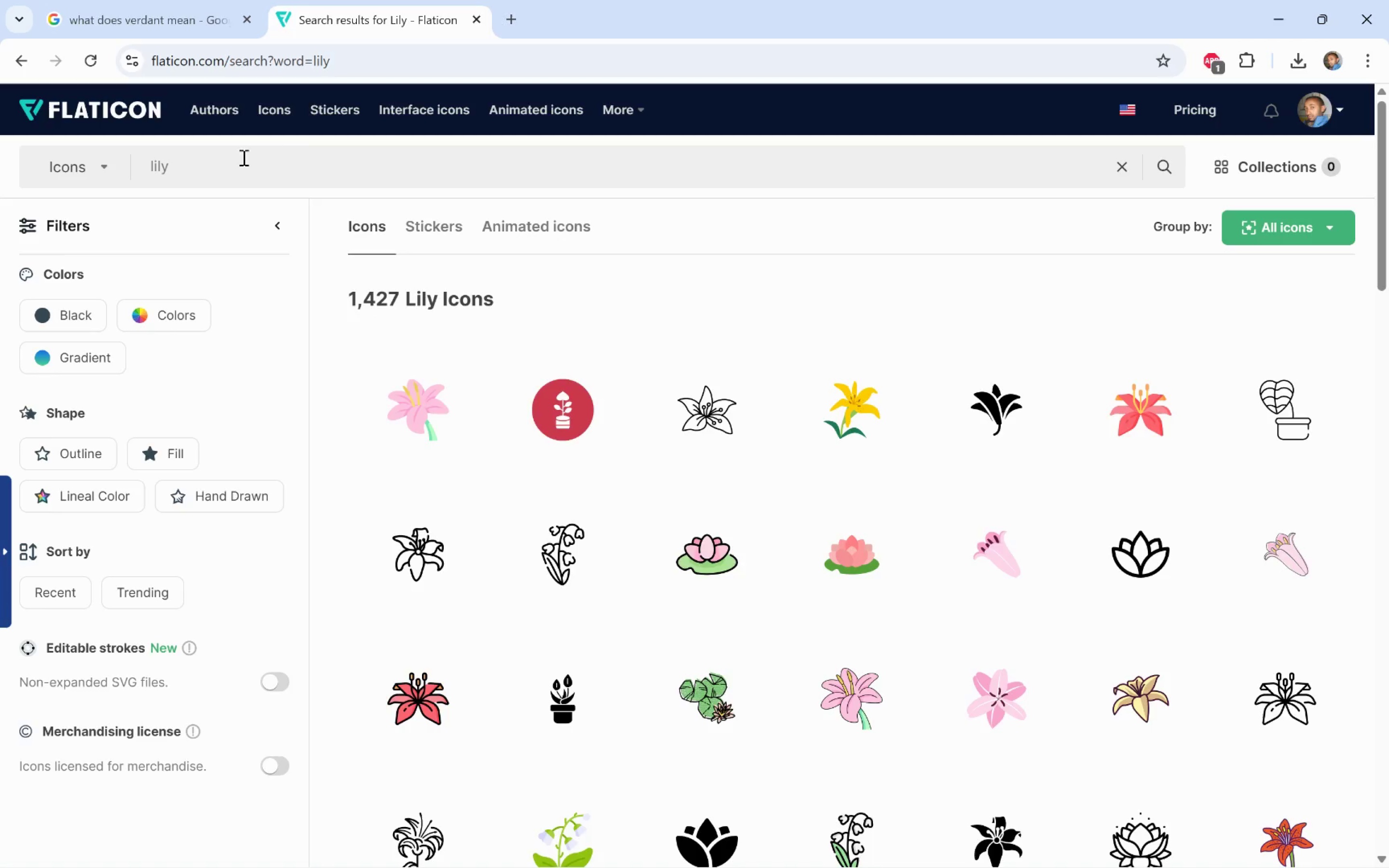 
left_click_drag(start_coordinate=[225, 162], to_coordinate=[96, 162])
 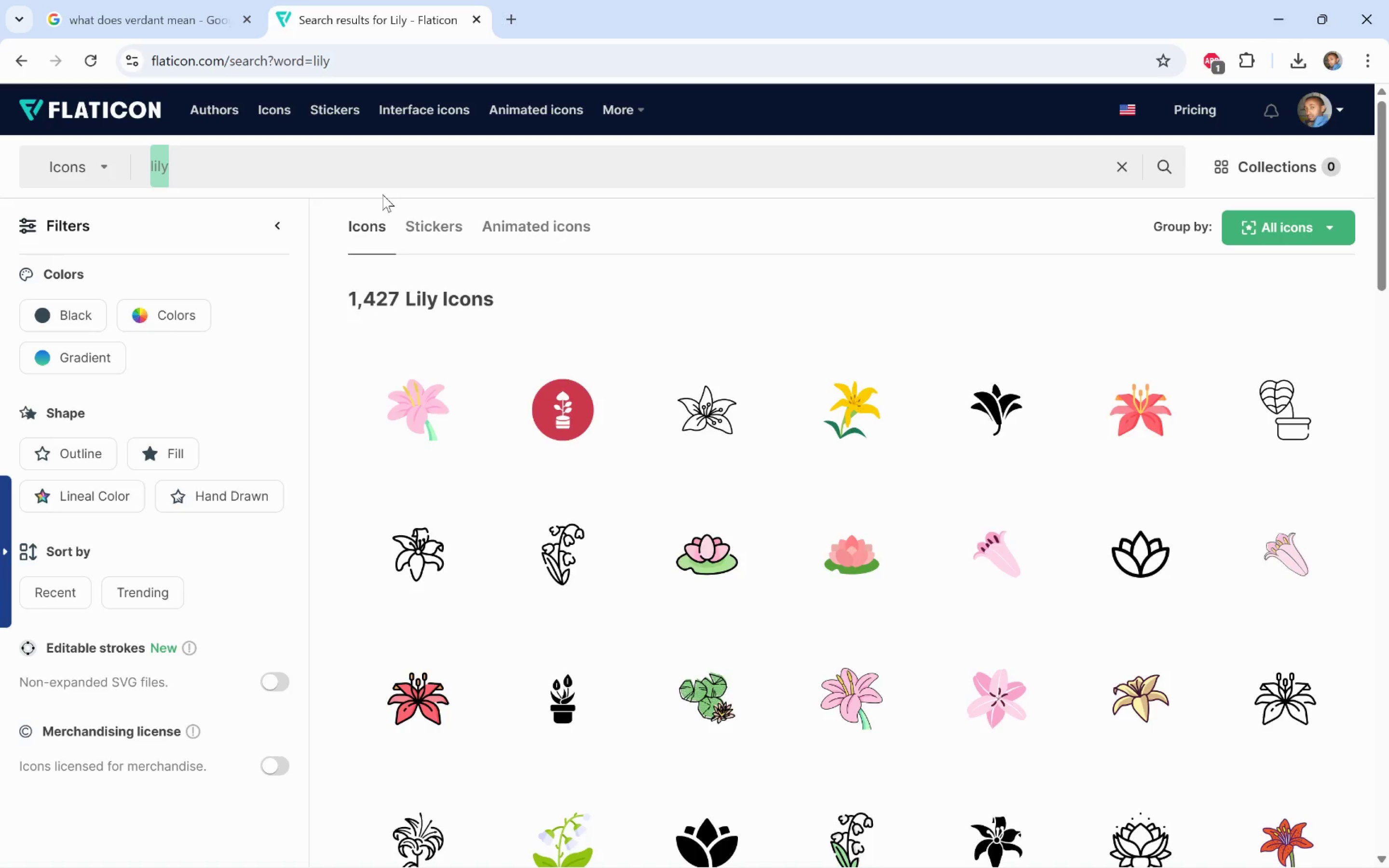 
type(water drop)
 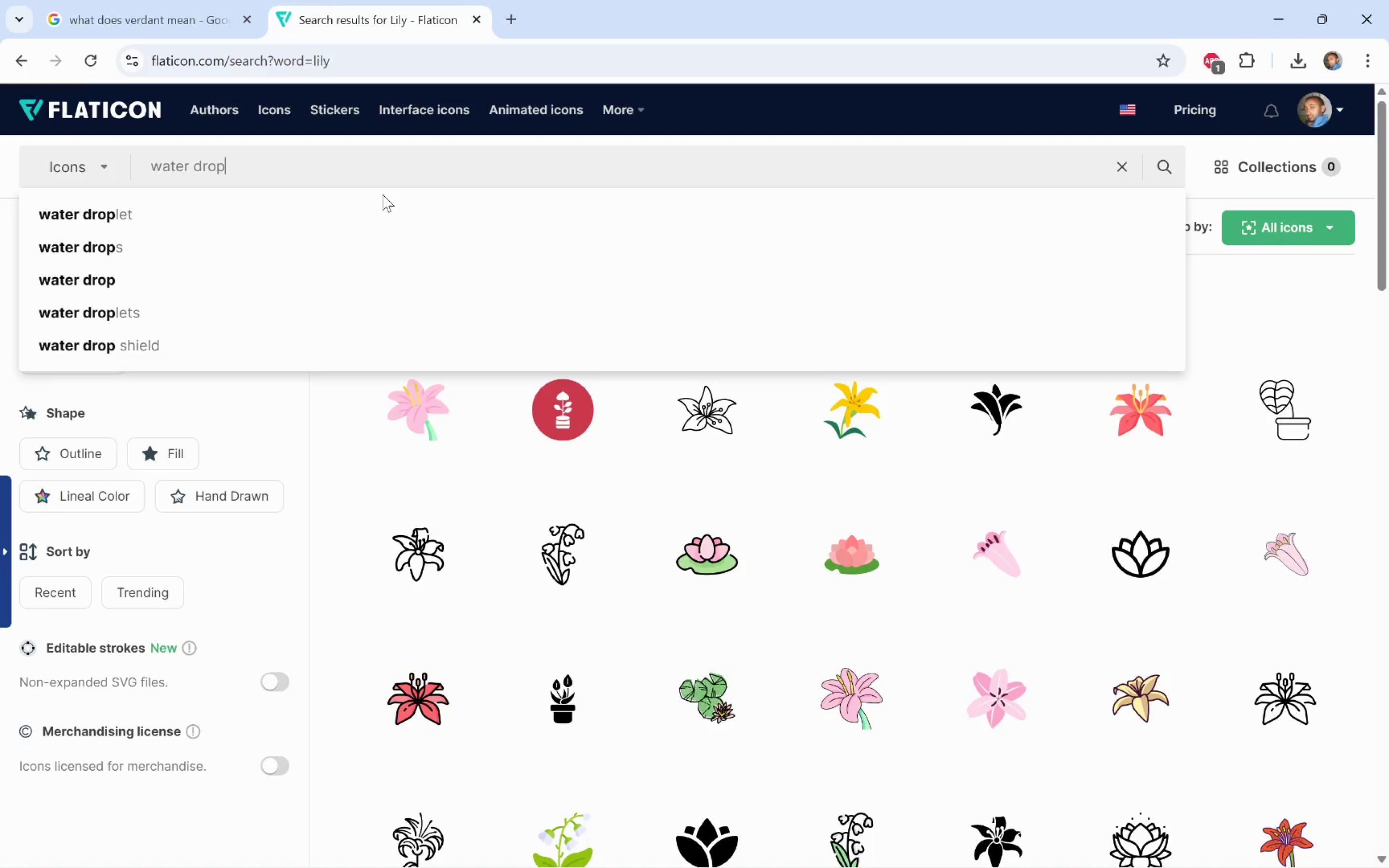 
key(Enter)
 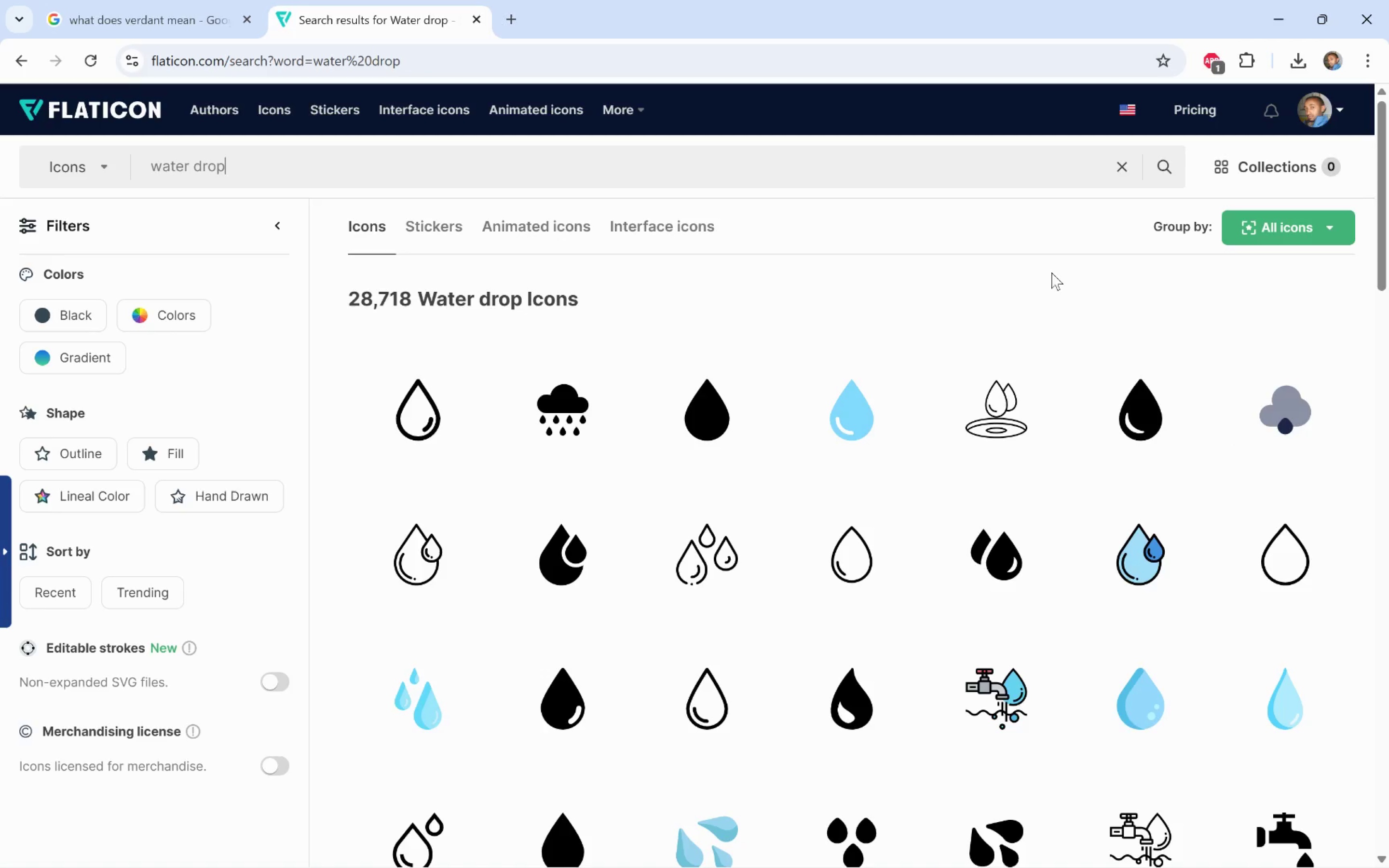 
wait(9.24)
 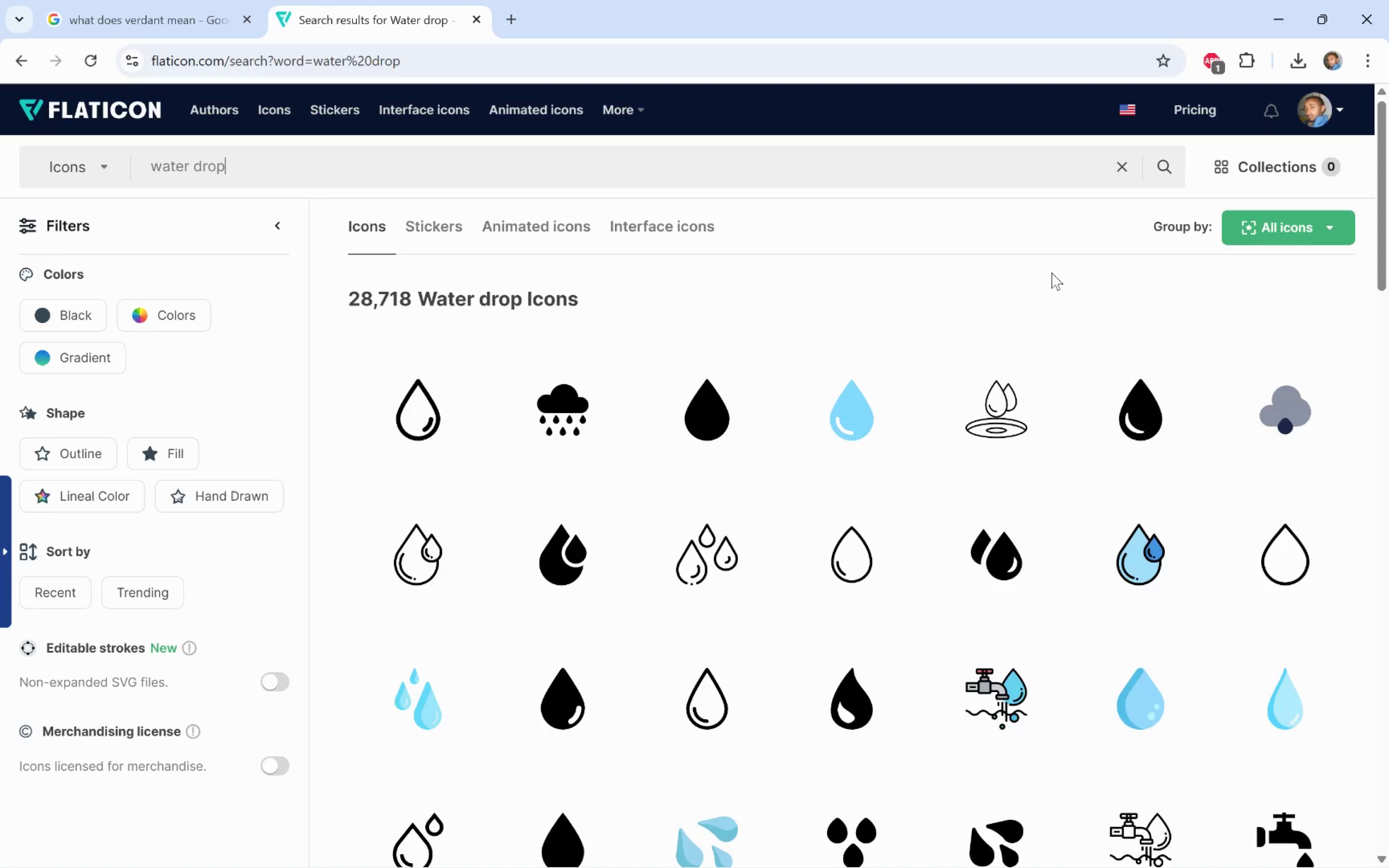 
left_click_drag(start_coordinate=[1388, 223], to_coordinate=[1389, 285])
 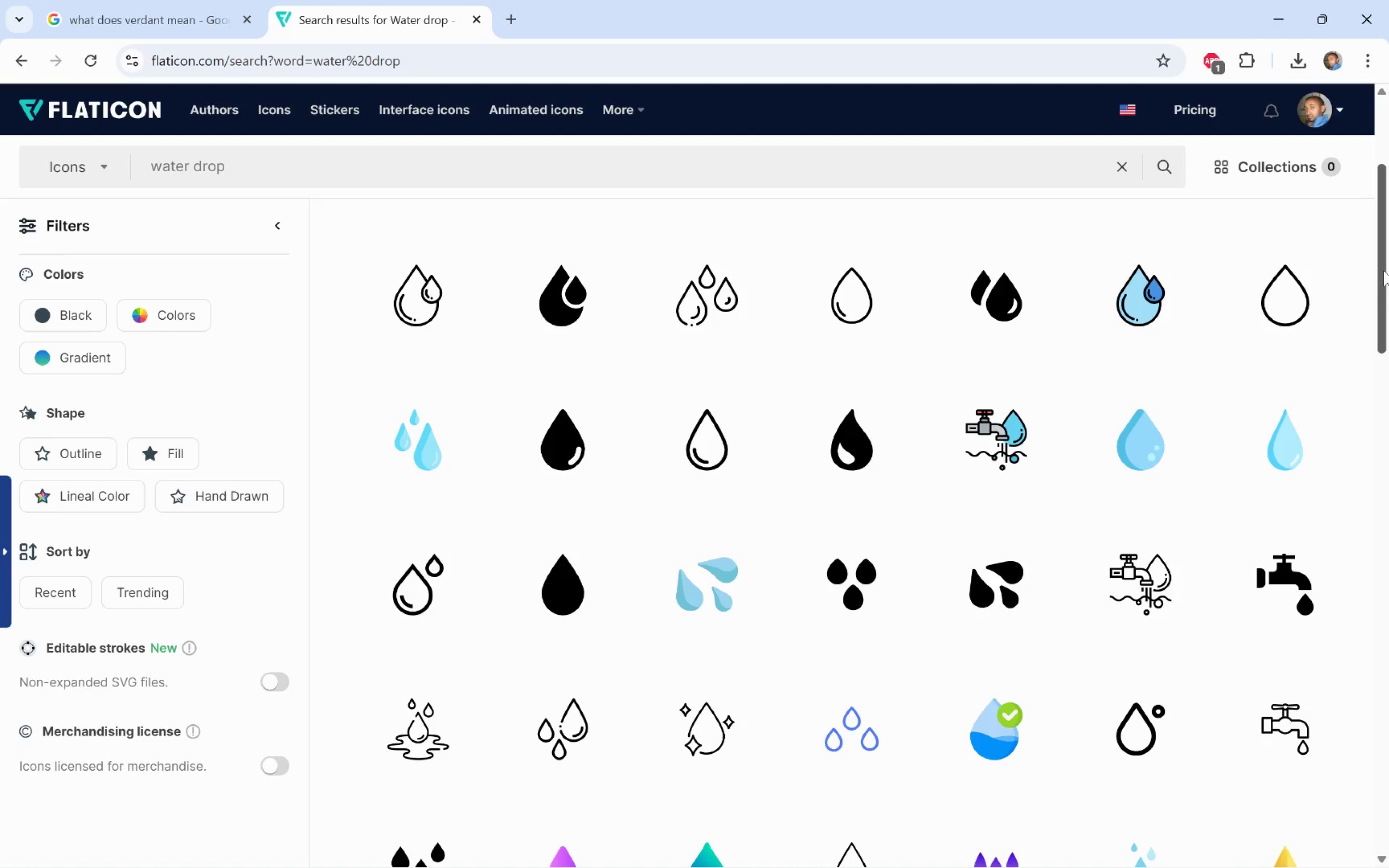 
left_click_drag(start_coordinate=[1384, 266], to_coordinate=[1388, 264])
 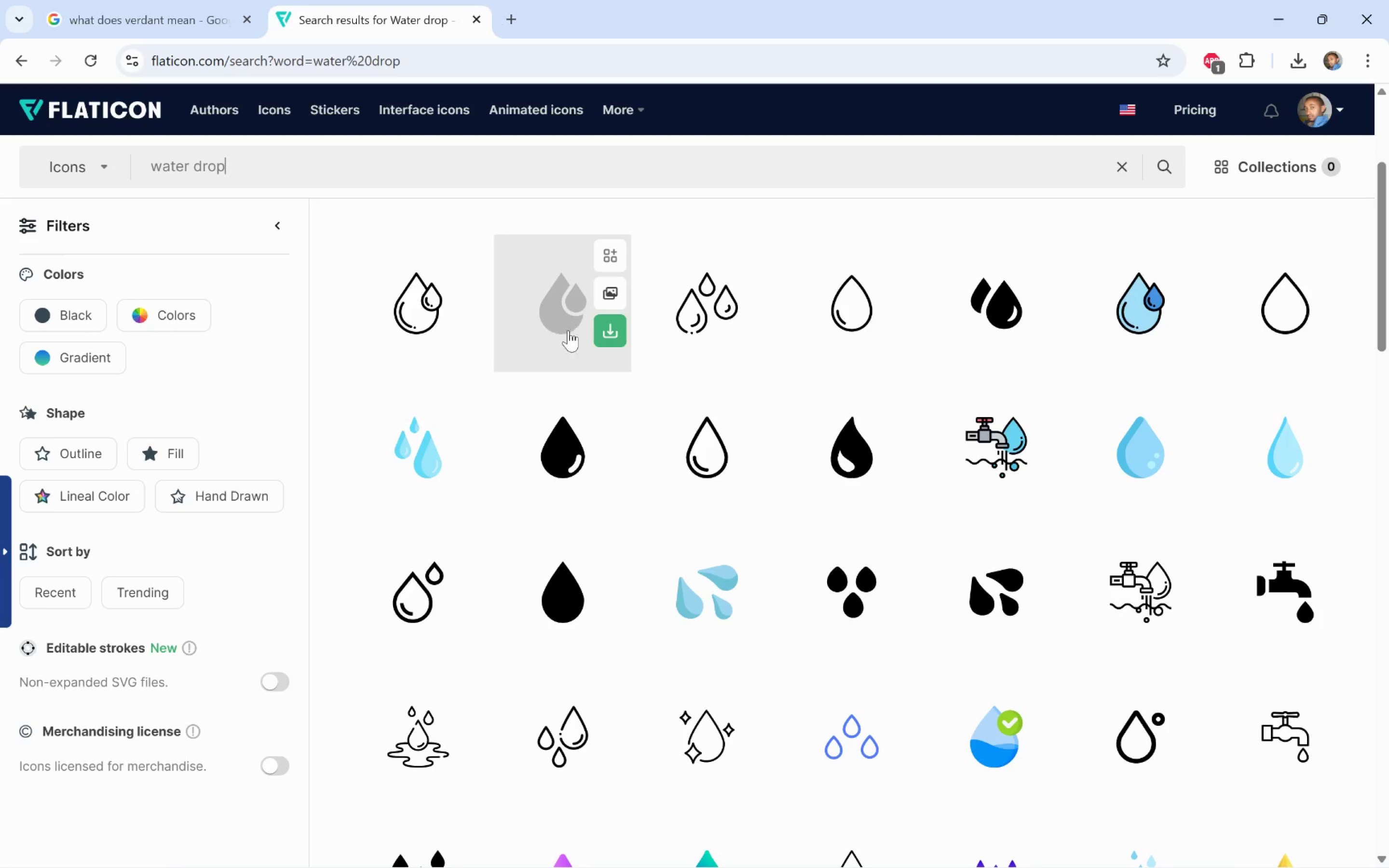 
left_click([622, 329])
 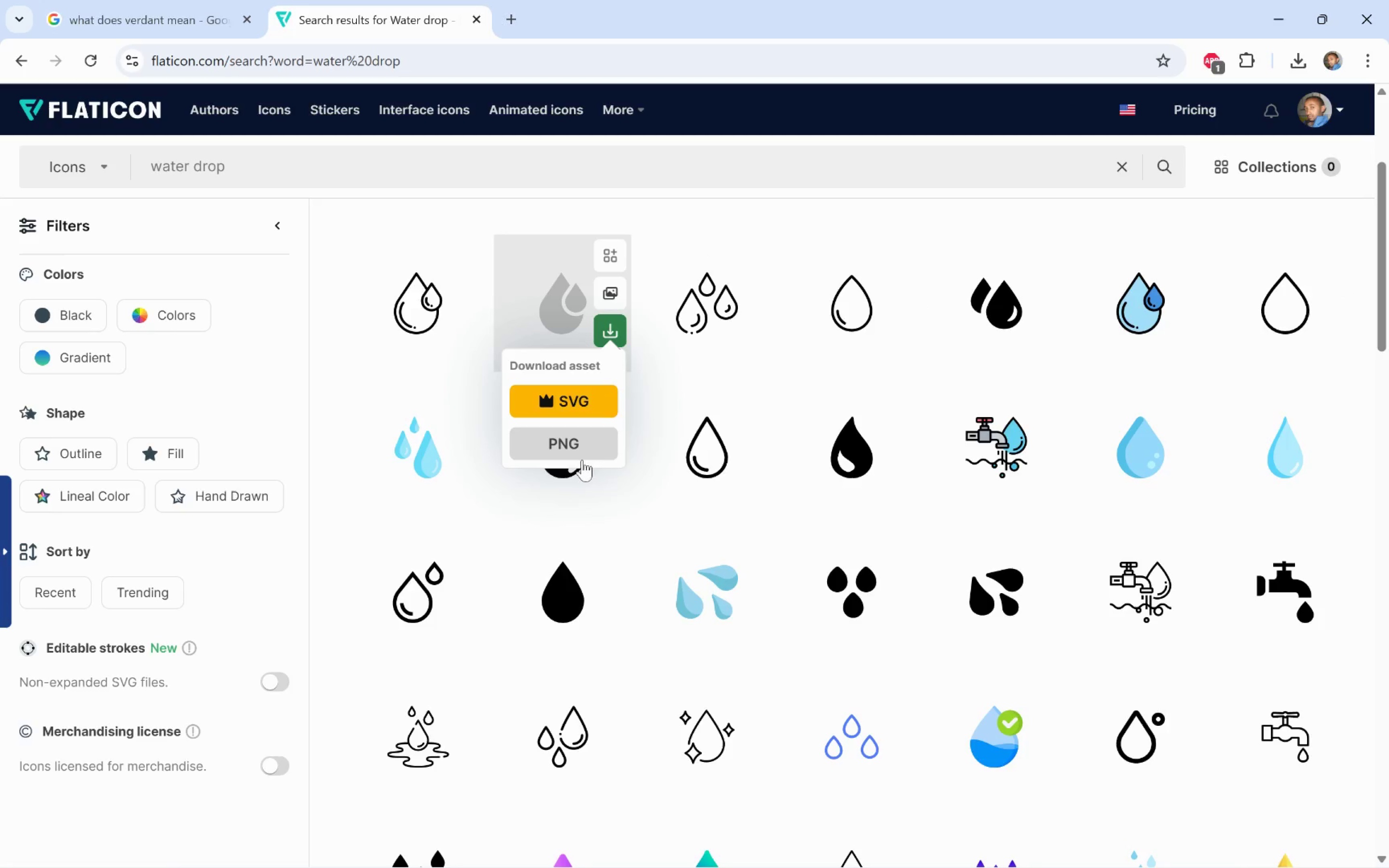 
left_click([577, 449])
 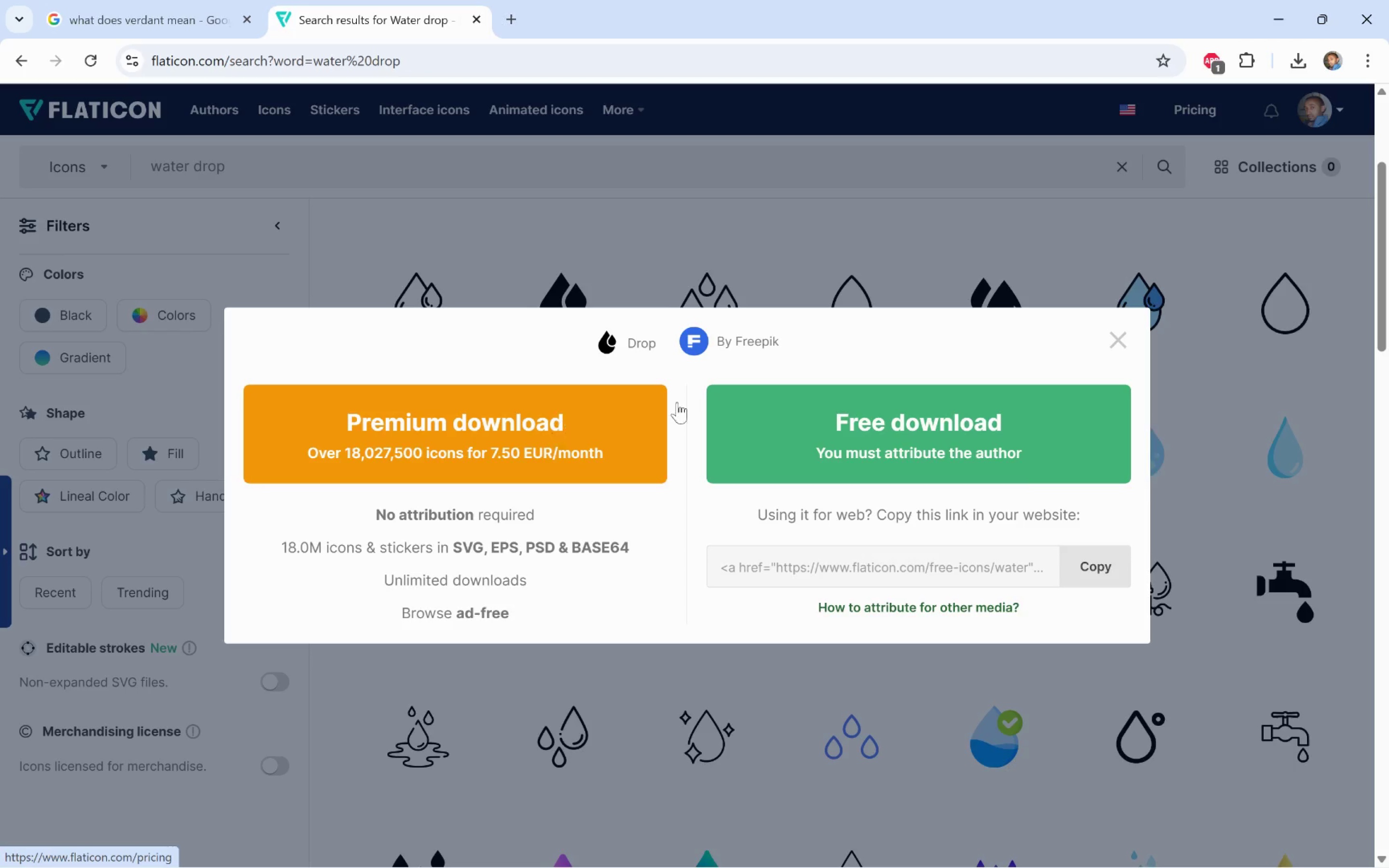 
left_click([830, 420])
 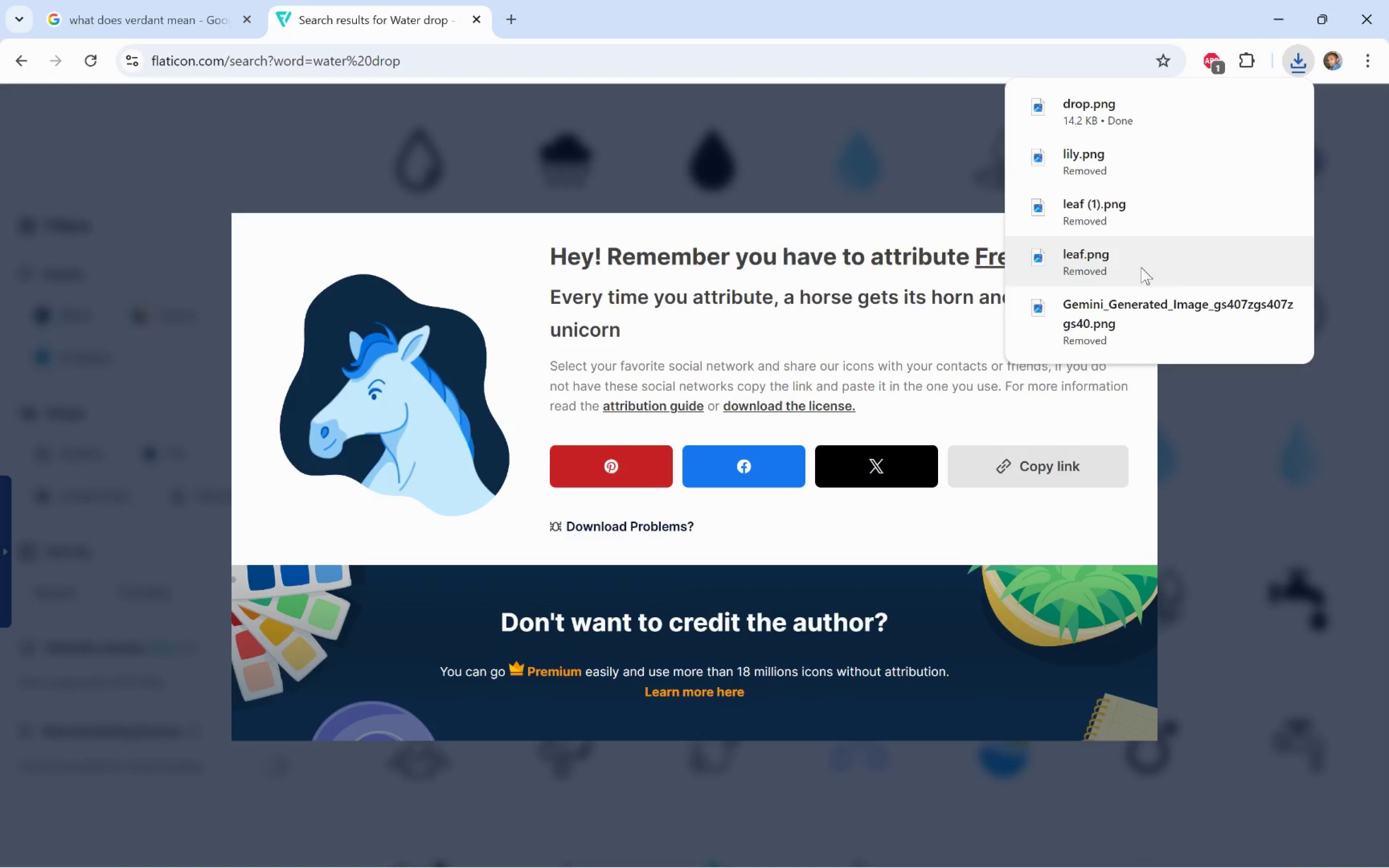 
left_click([842, 251])
 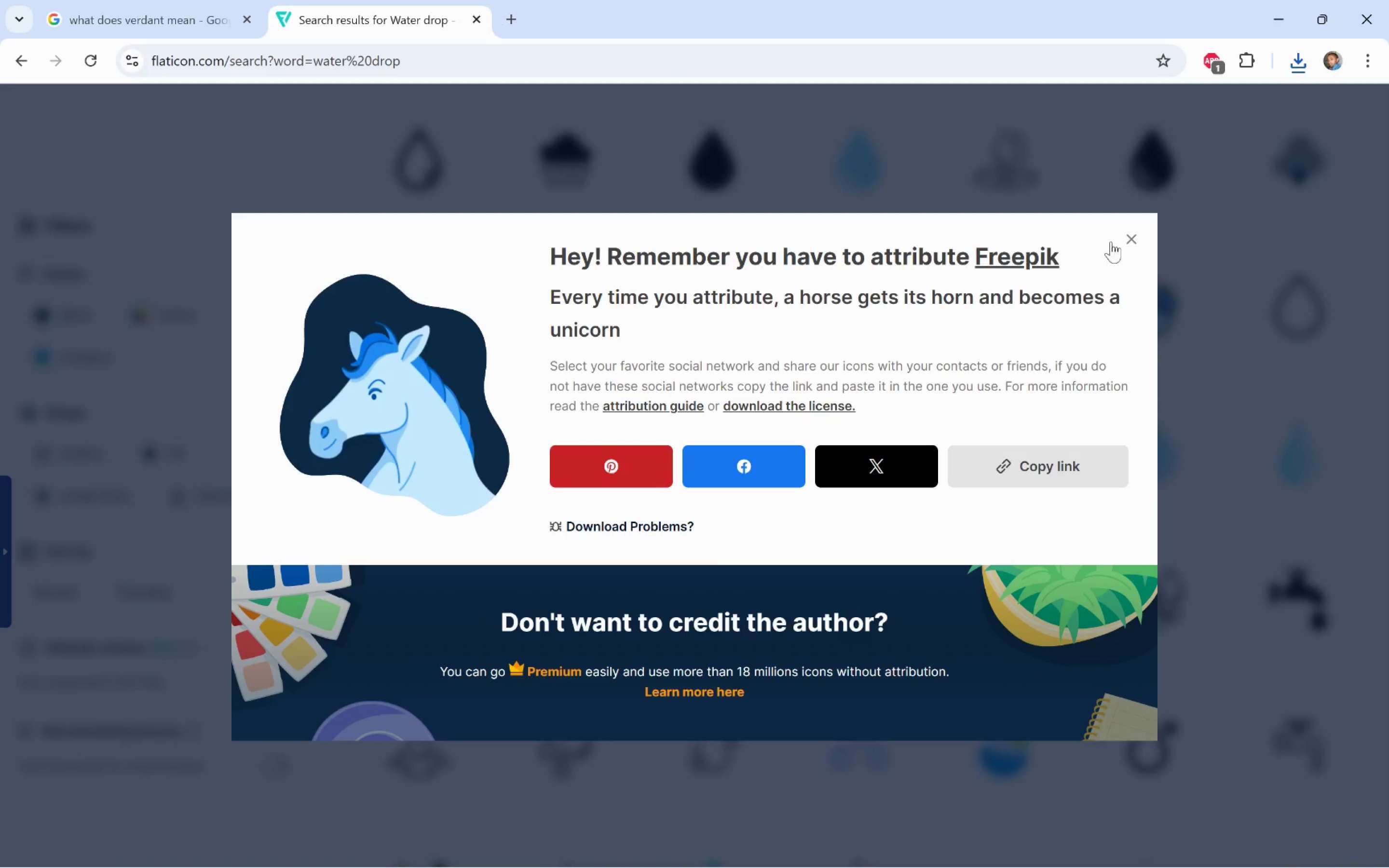 
left_click([1131, 238])
 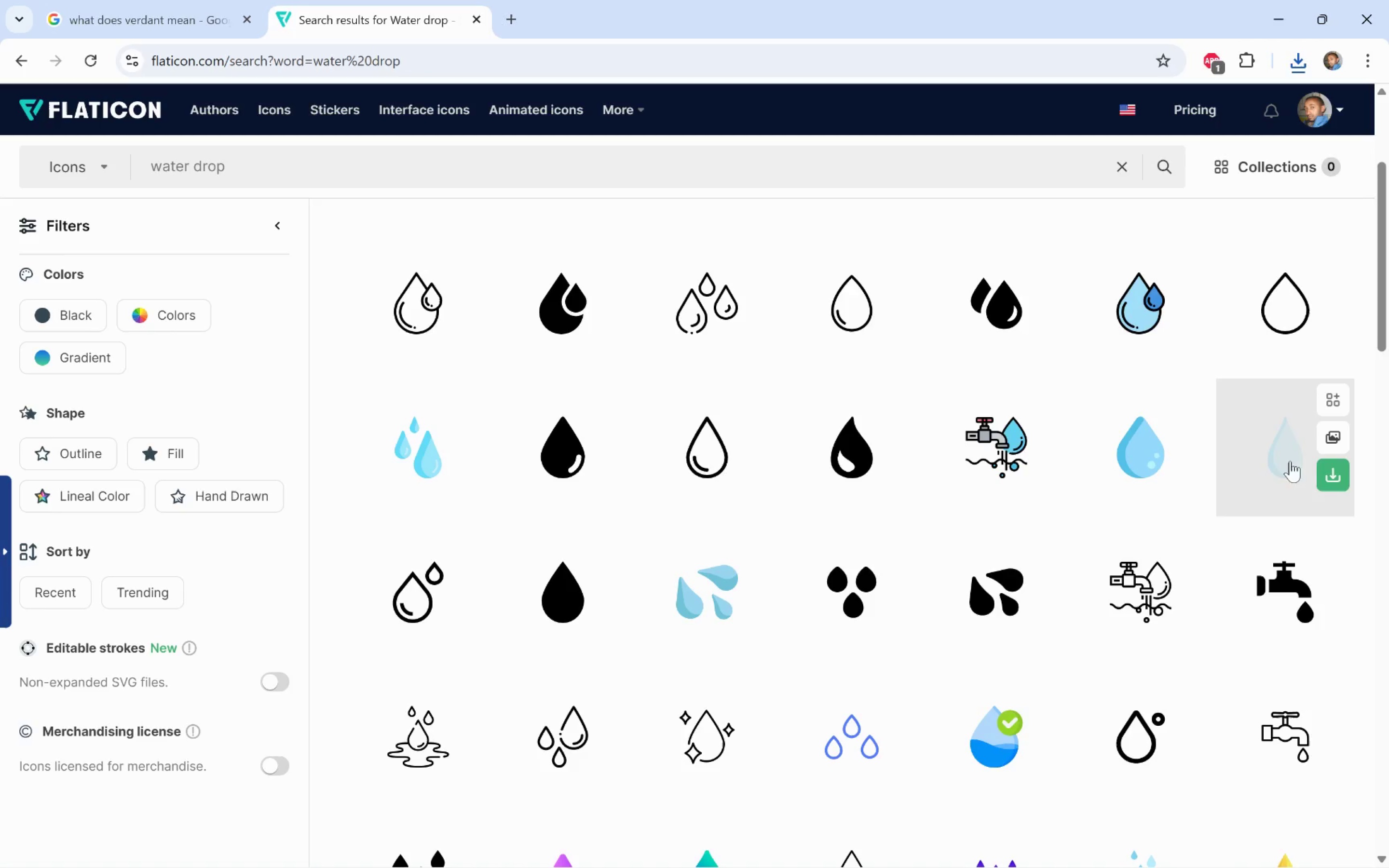 
scroll: coordinate [1207, 432], scroll_direction: down, amount: 9.0
 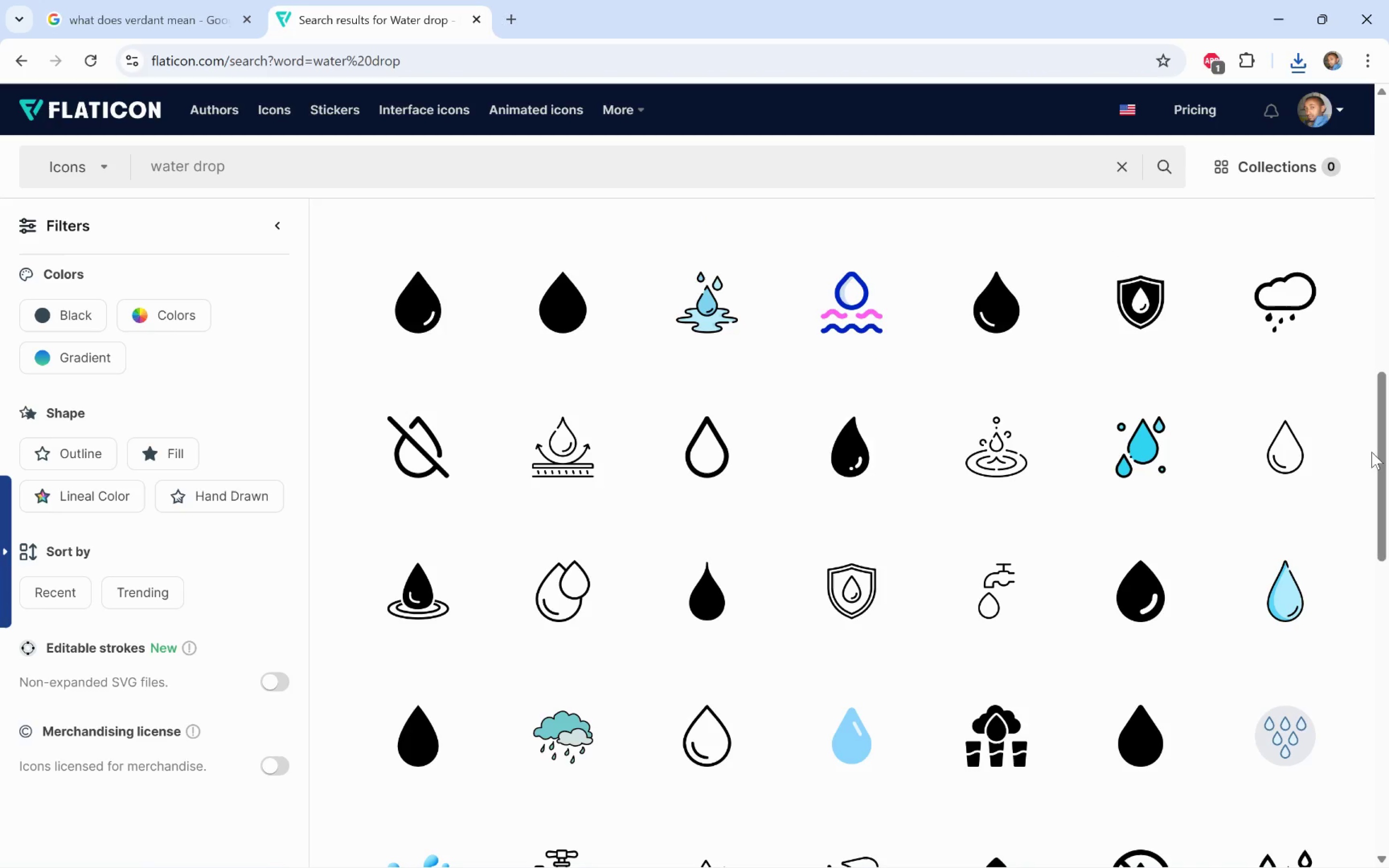 
wait(11.56)
 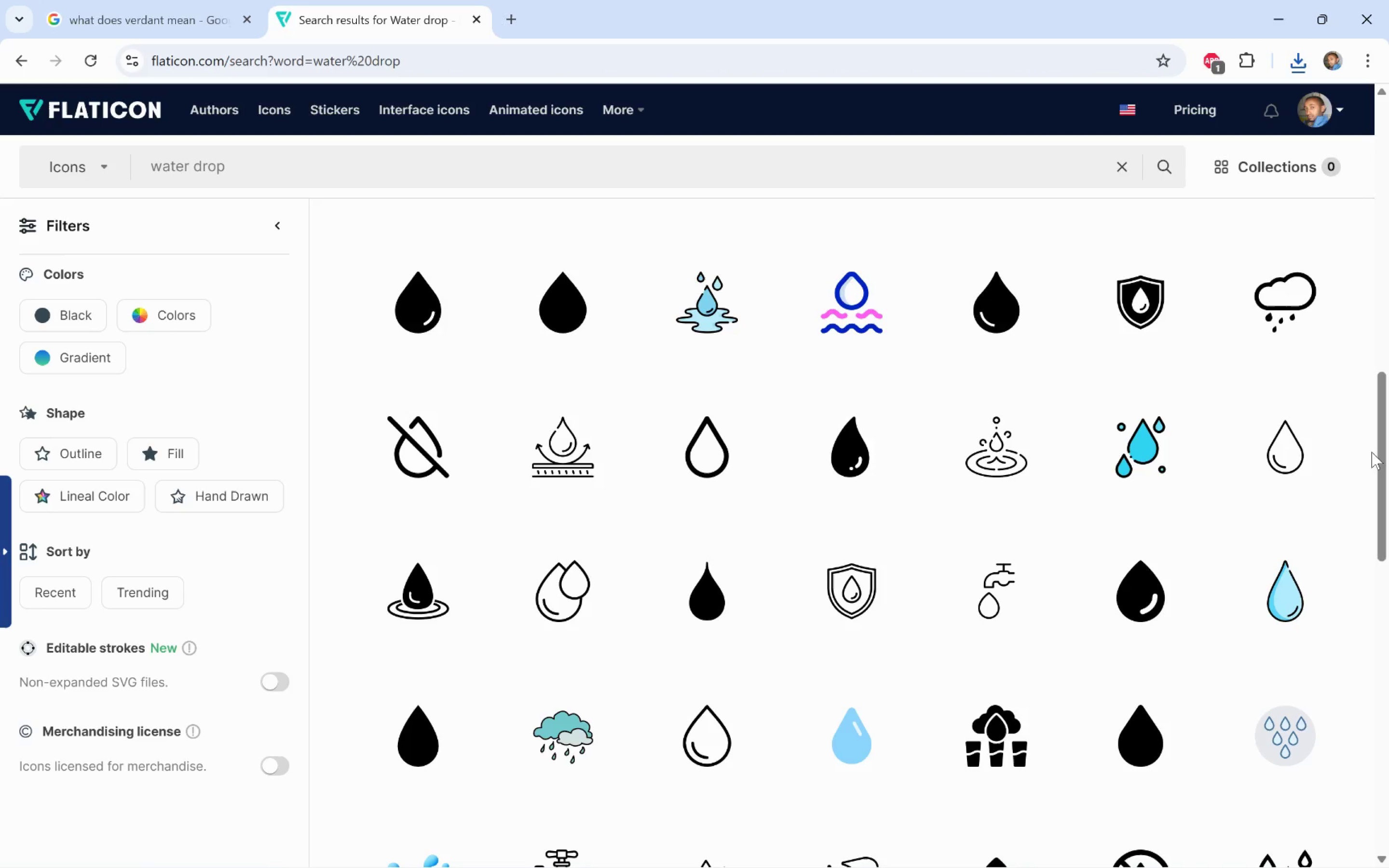 
scroll: coordinate [1372, 452], scroll_direction: down, amount: 6.0
 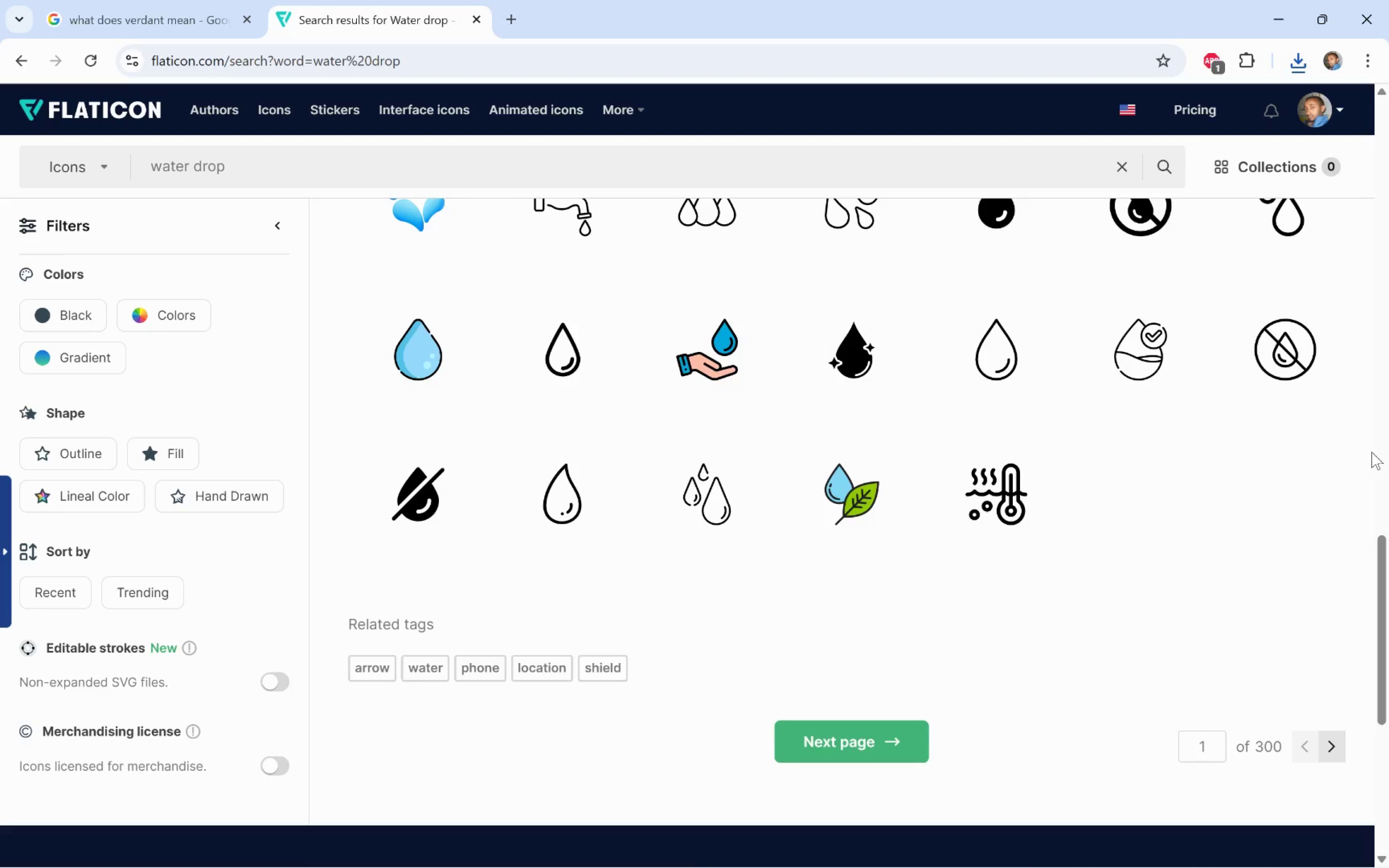 
scroll: coordinate [1372, 452], scroll_direction: up, amount: 1.0
 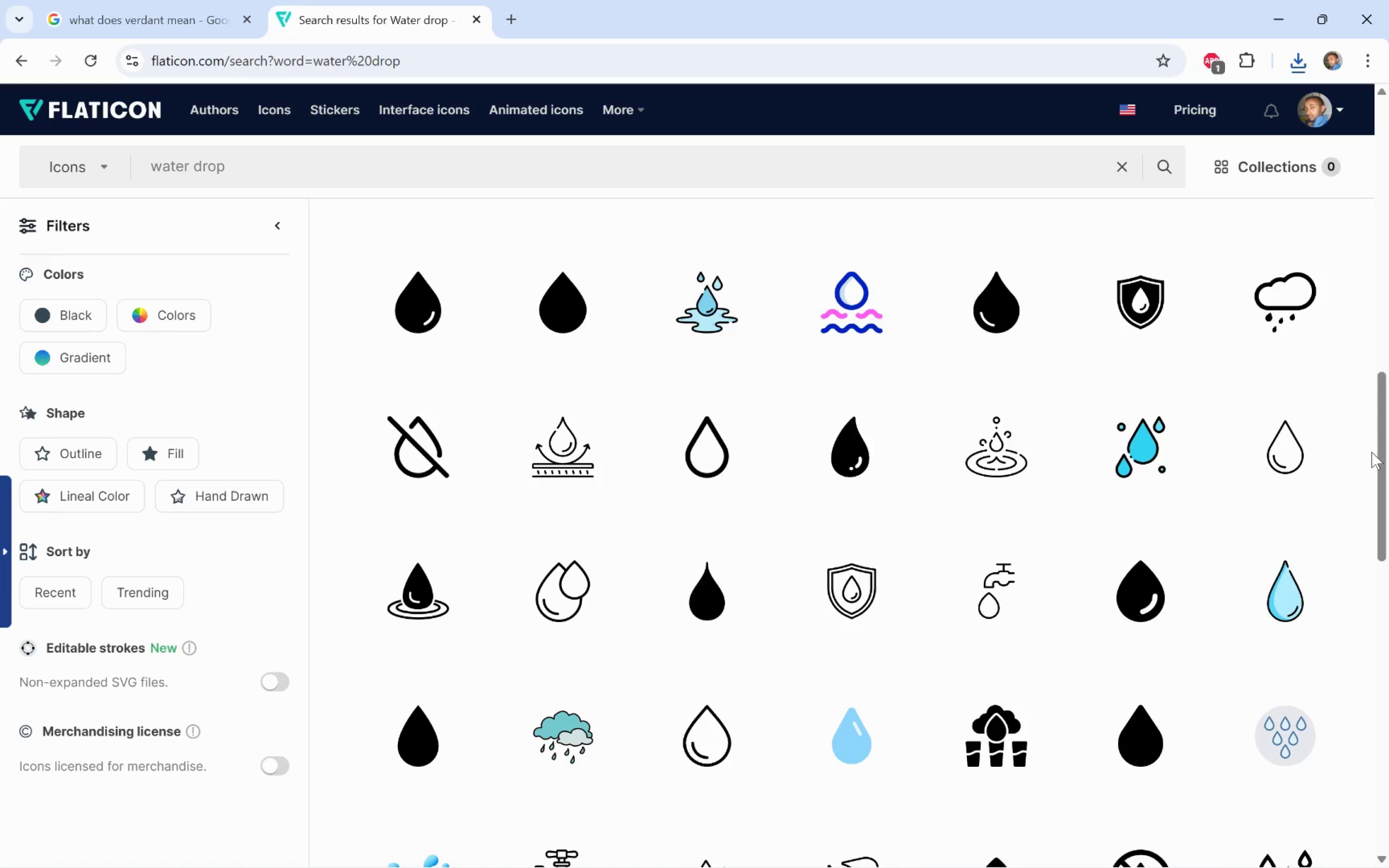 
key(Alt+Tab)
 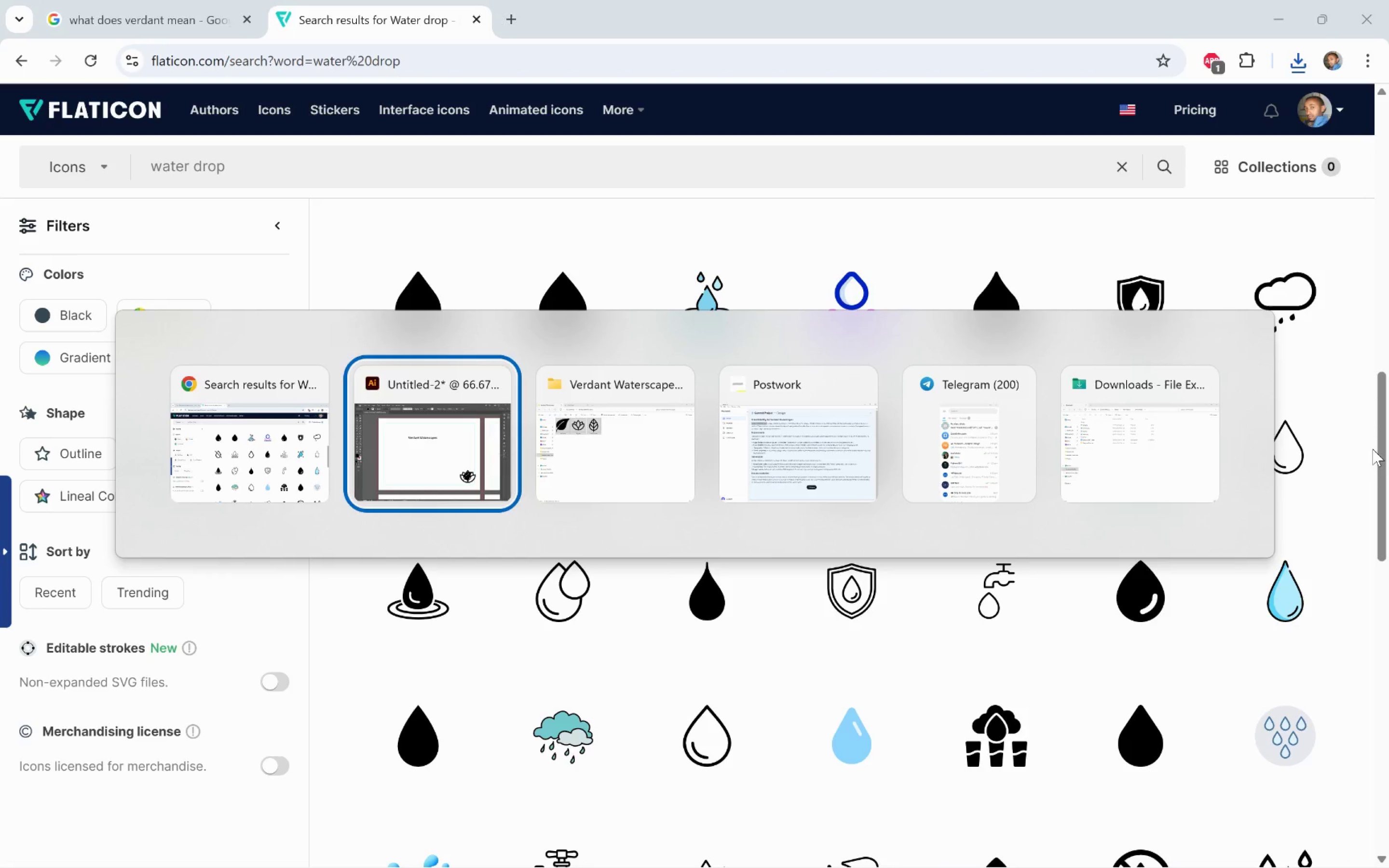 
key(Alt+Tab)
 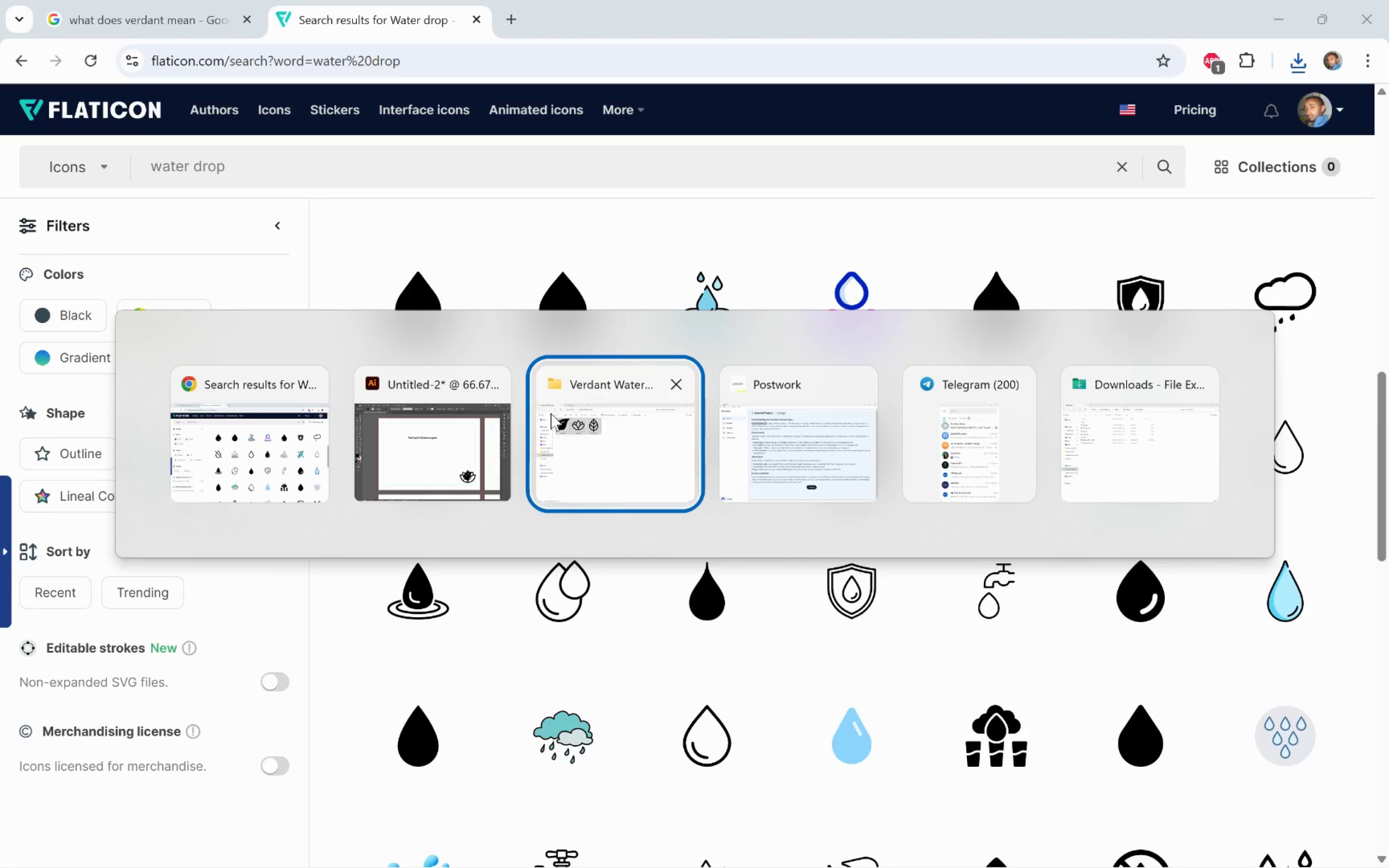 
left_click([618, 456])
 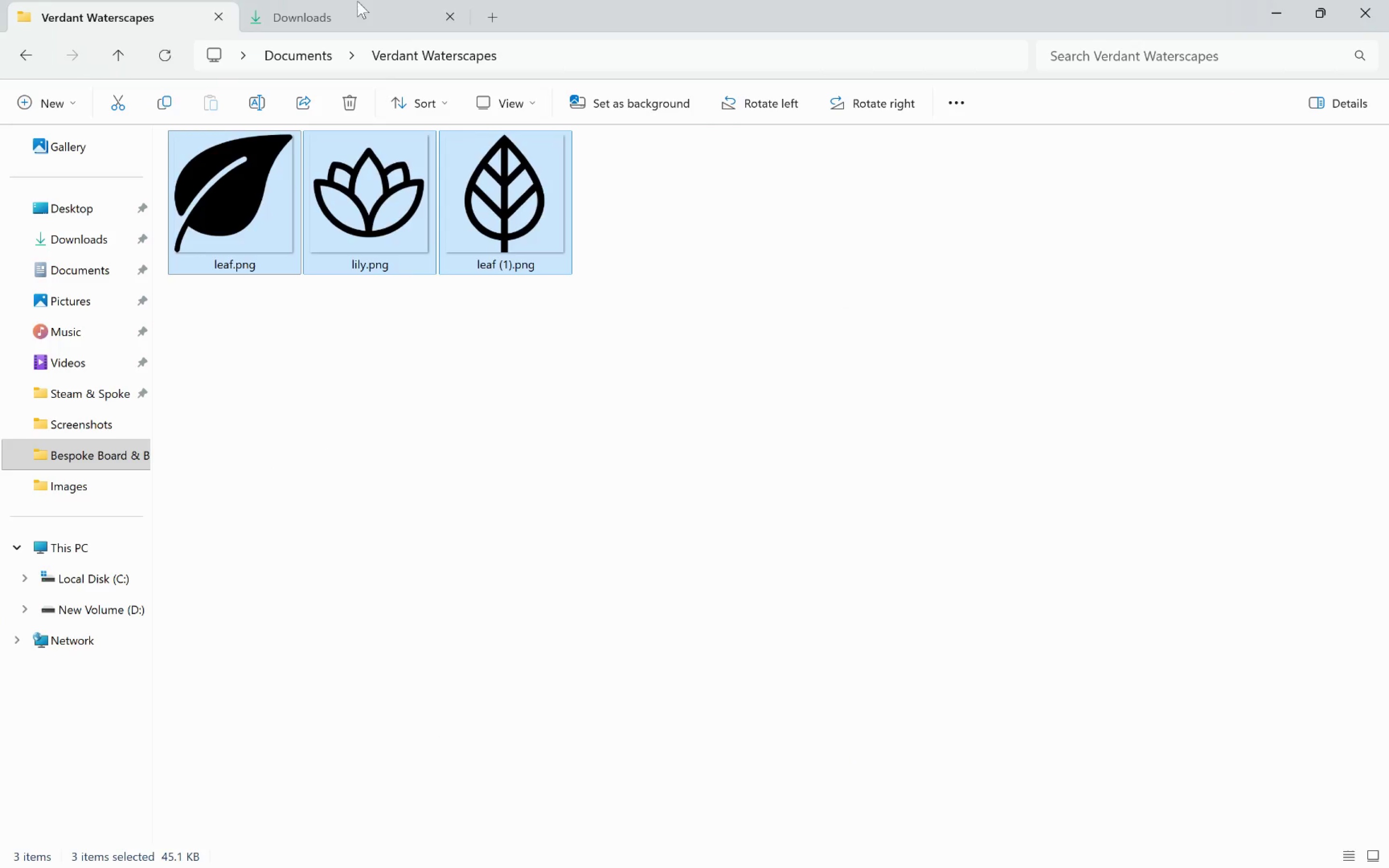 
left_click([352, 4])
 